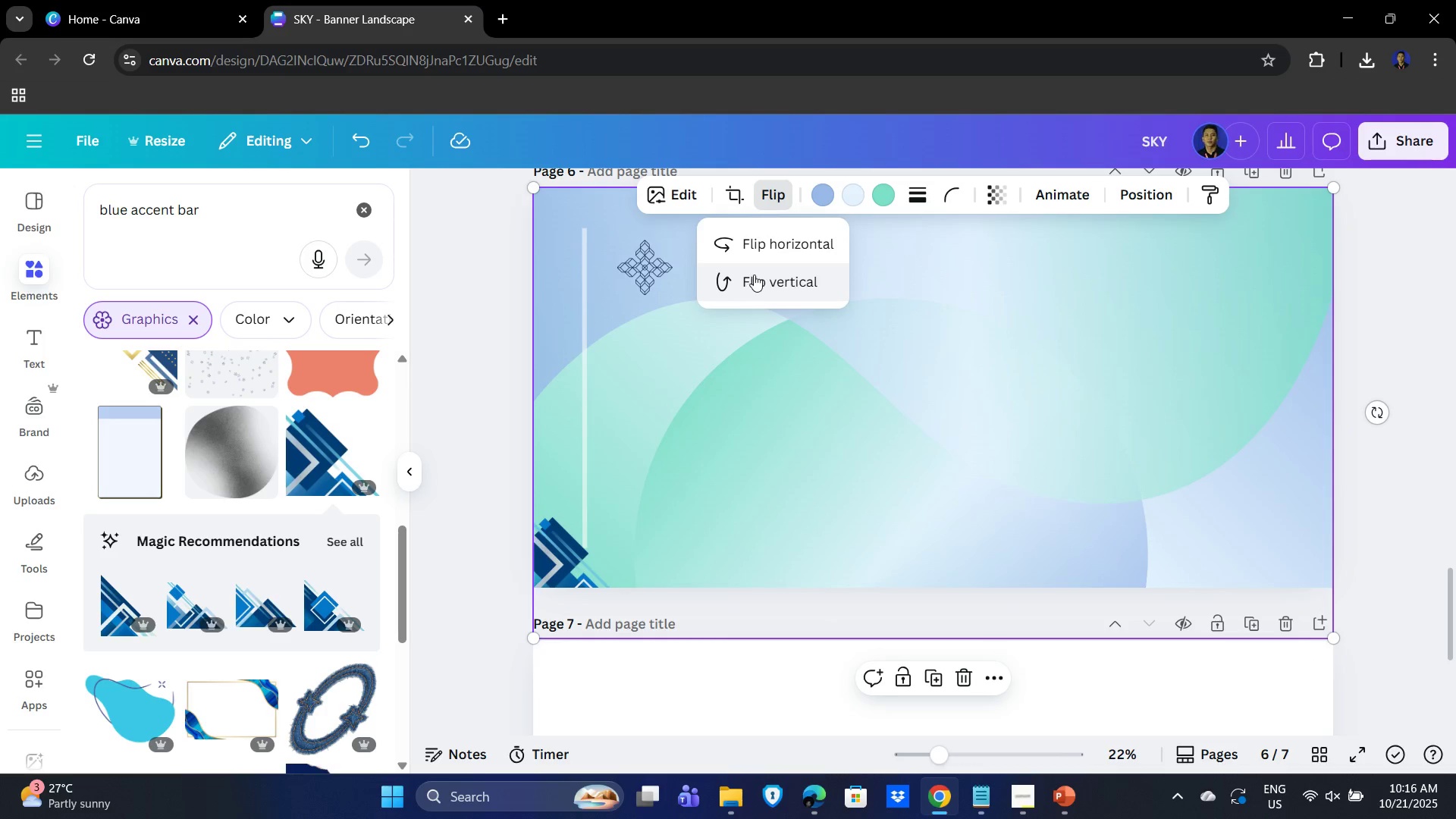 
left_click([758, 245])
 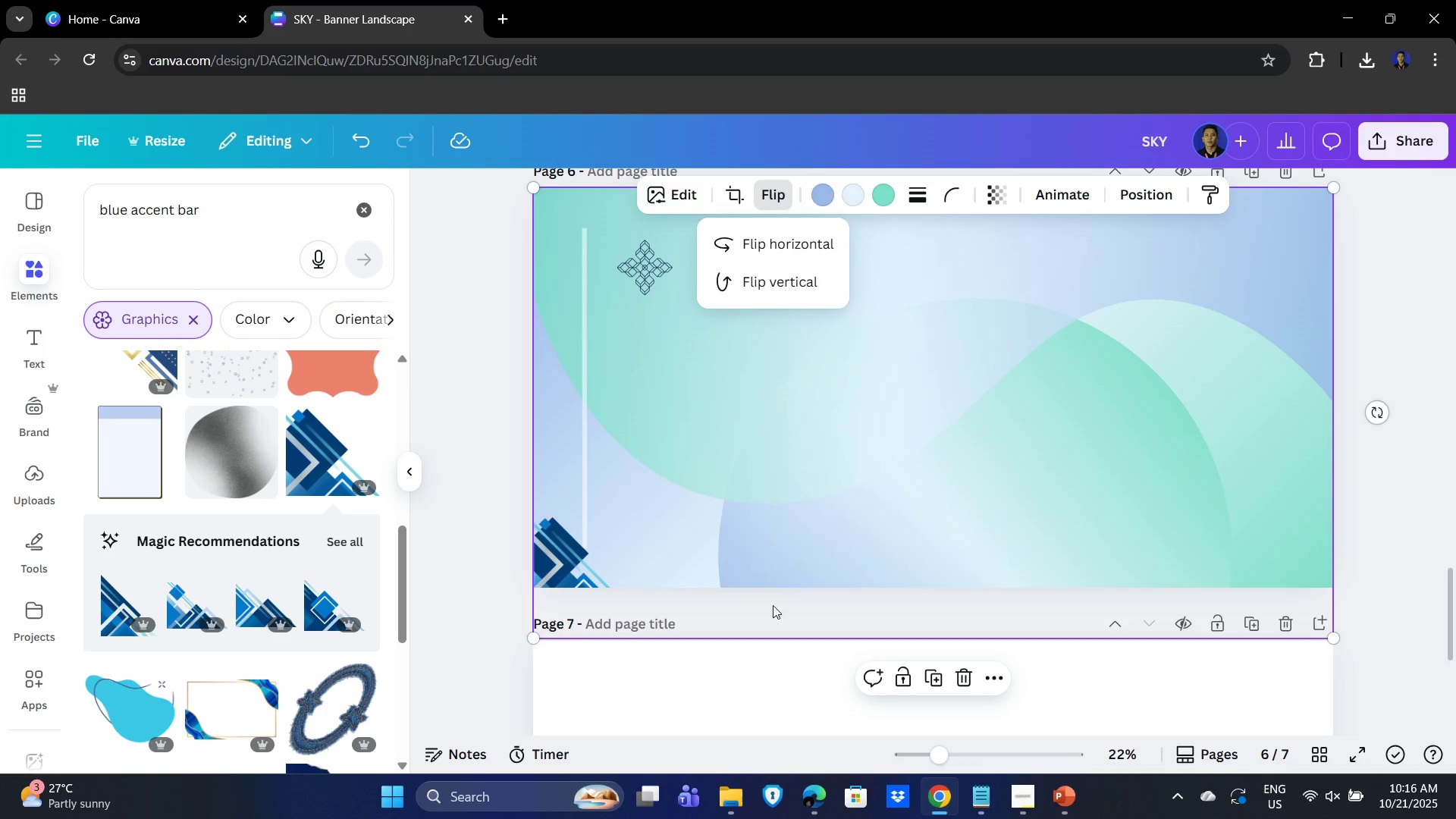 
left_click([769, 610])
 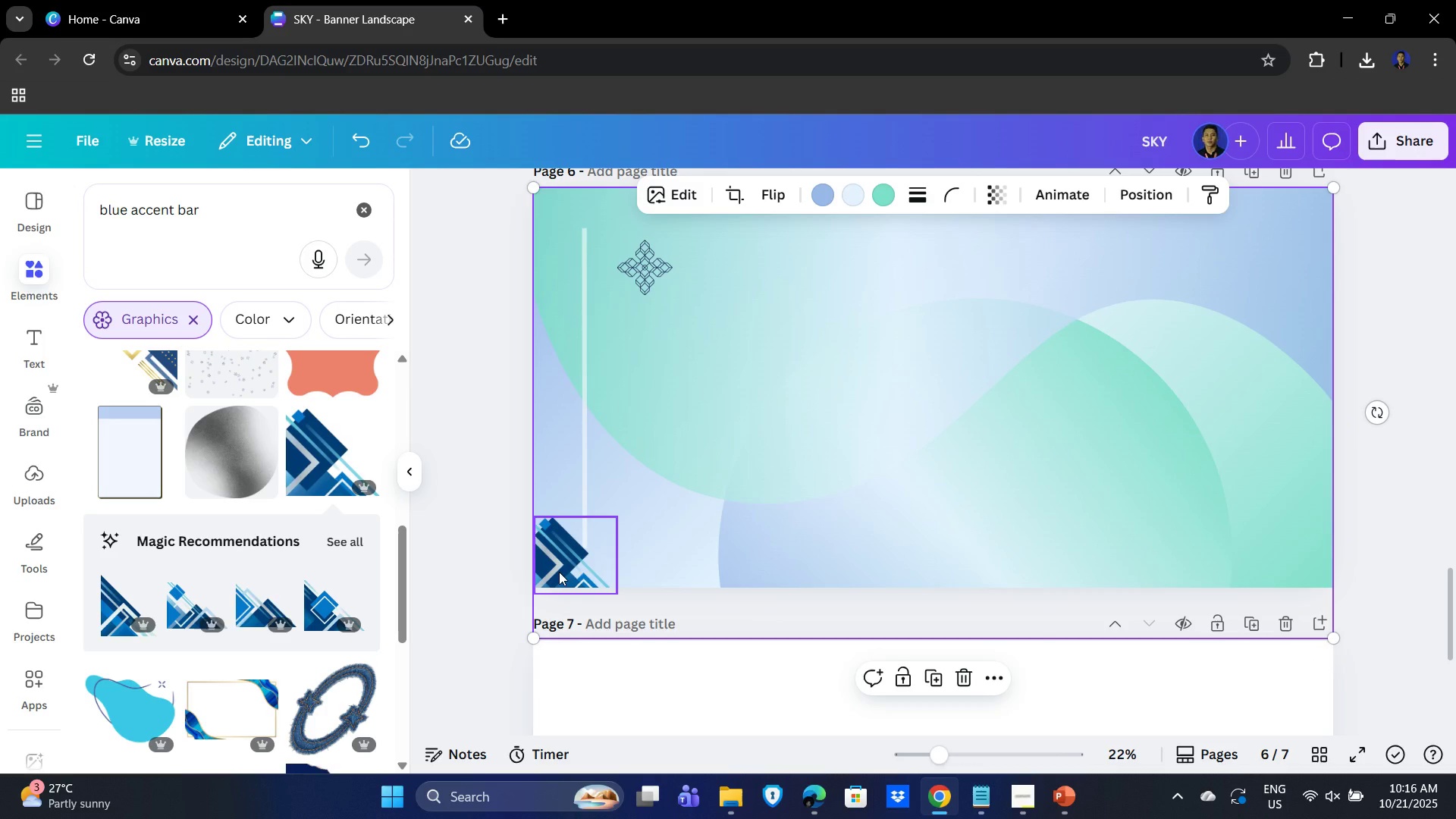 
hold_key(key=AltLeft, duration=1.02)
 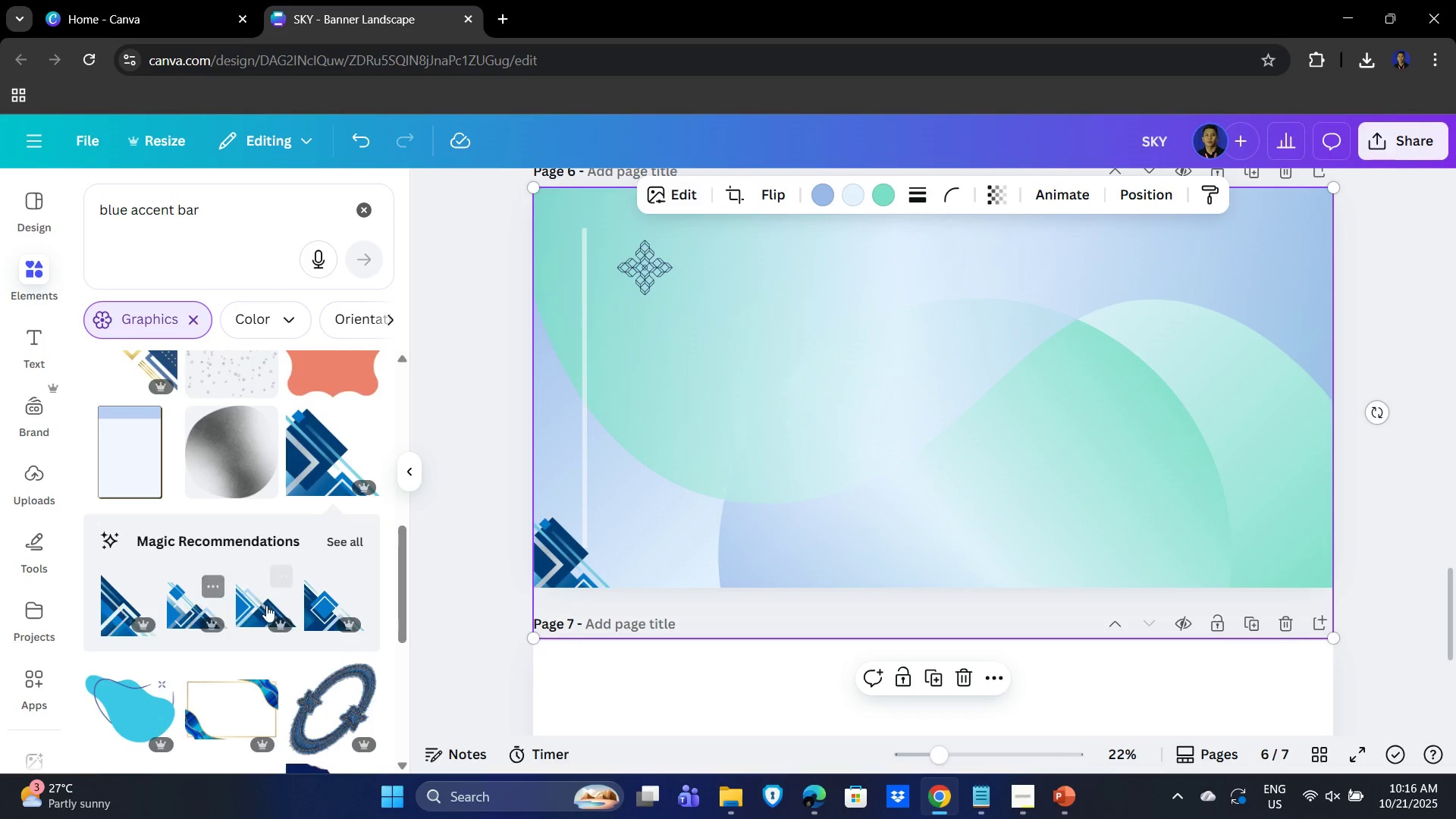 
scroll: coordinate [174, 569], scroll_direction: down, amount: 14.0
 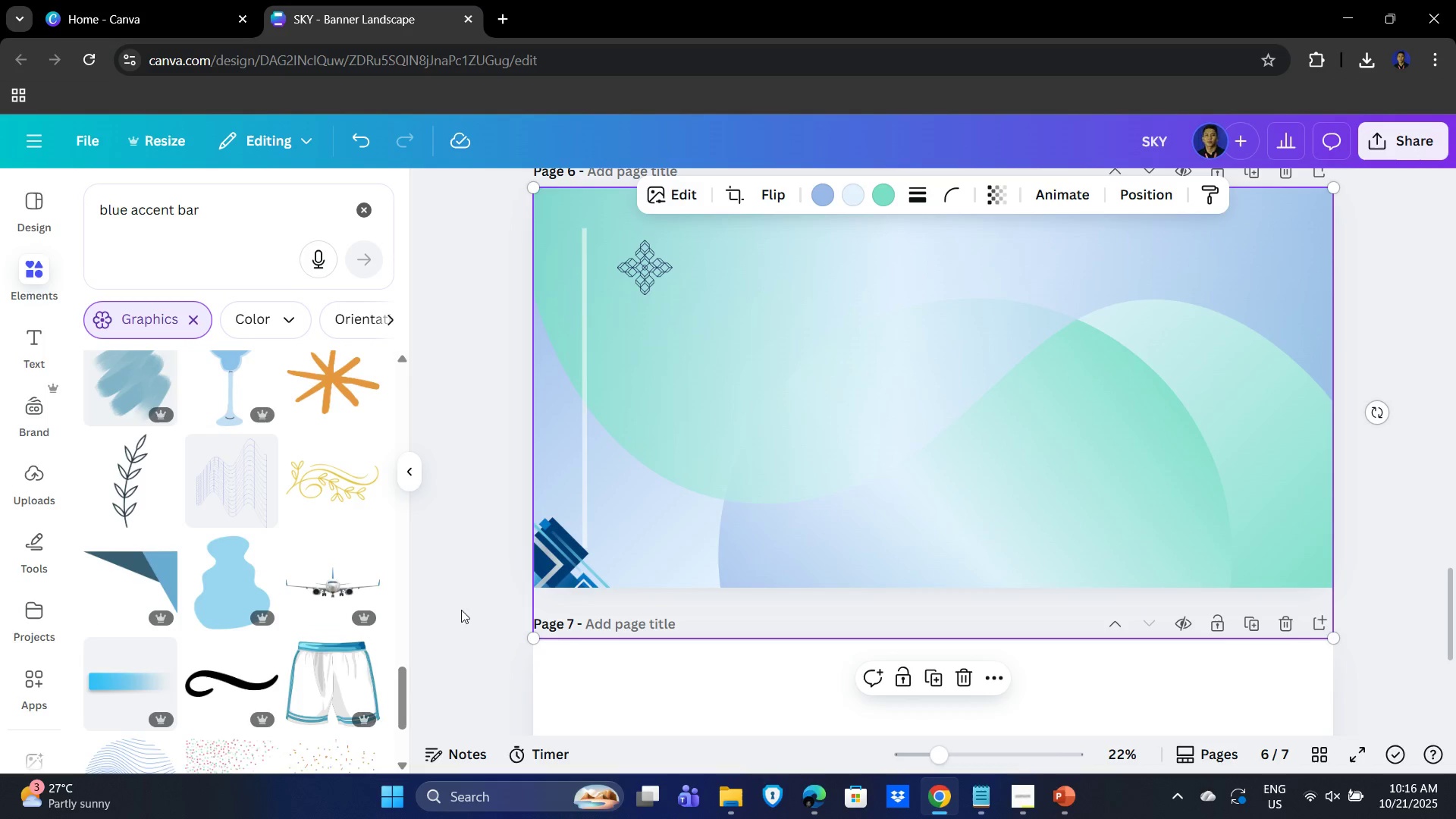 
left_click([581, 557])
 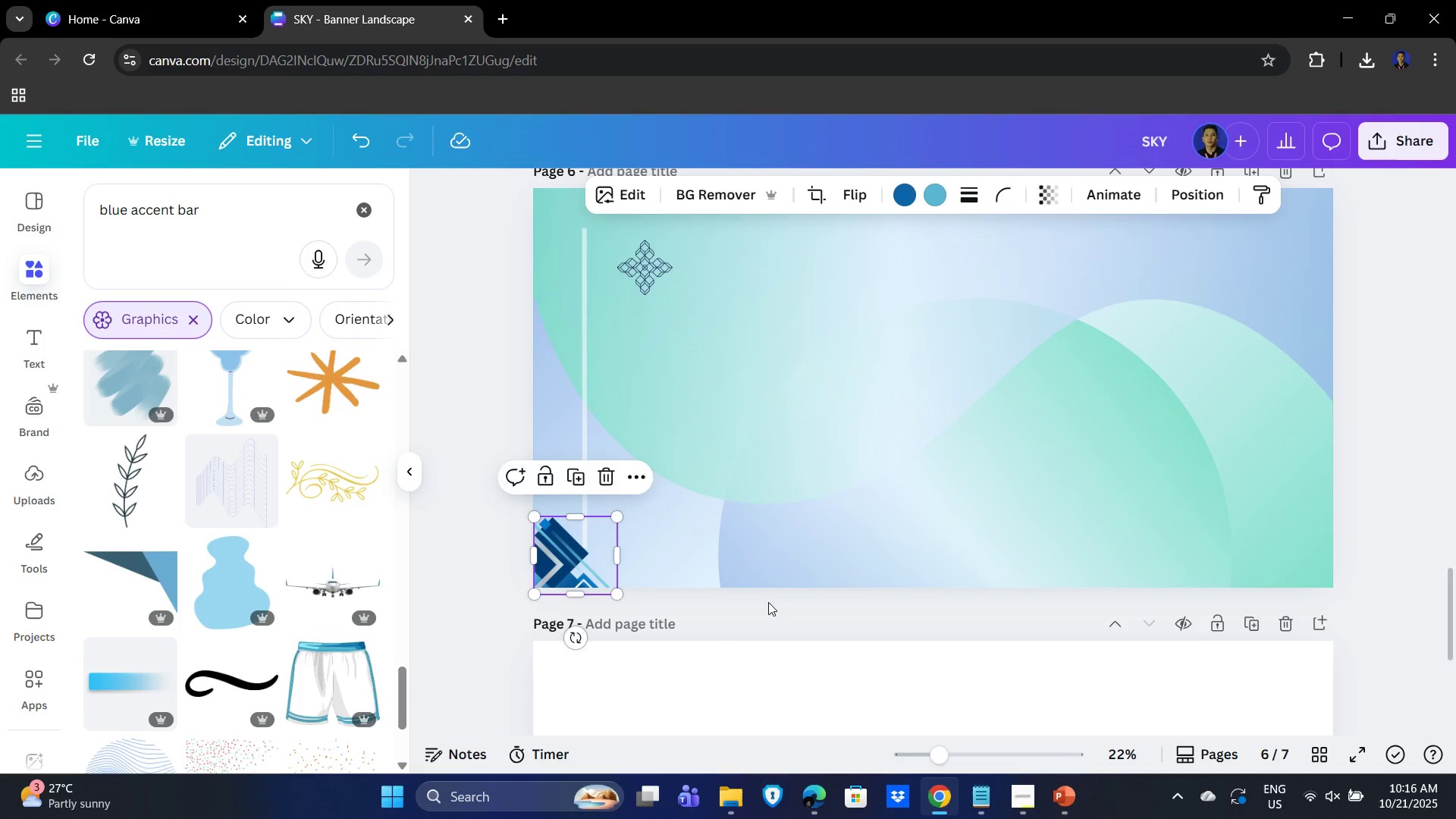 
key(Delete)
 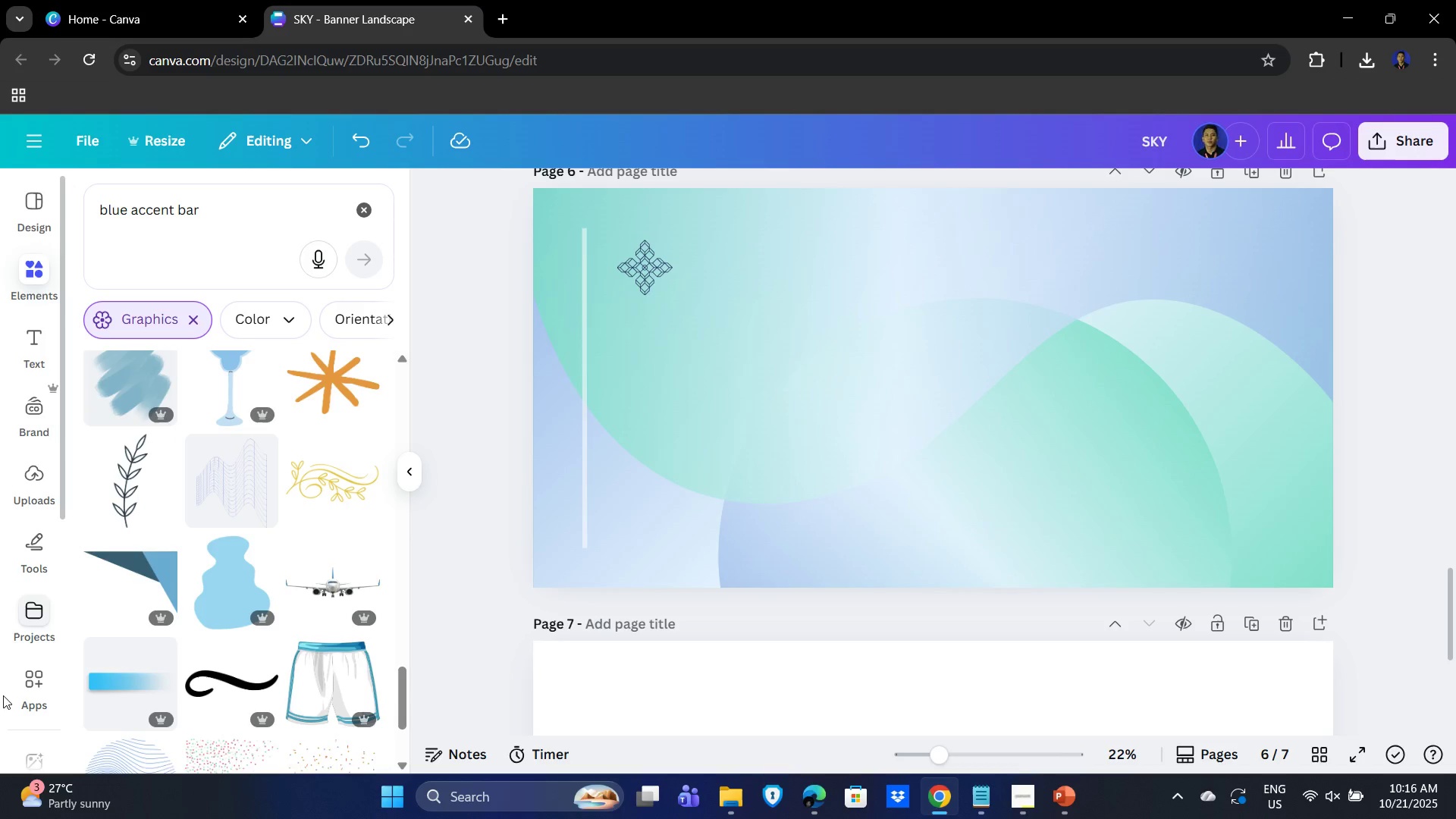 
scroll: coordinate [297, 573], scroll_direction: none, amount: 0.0
 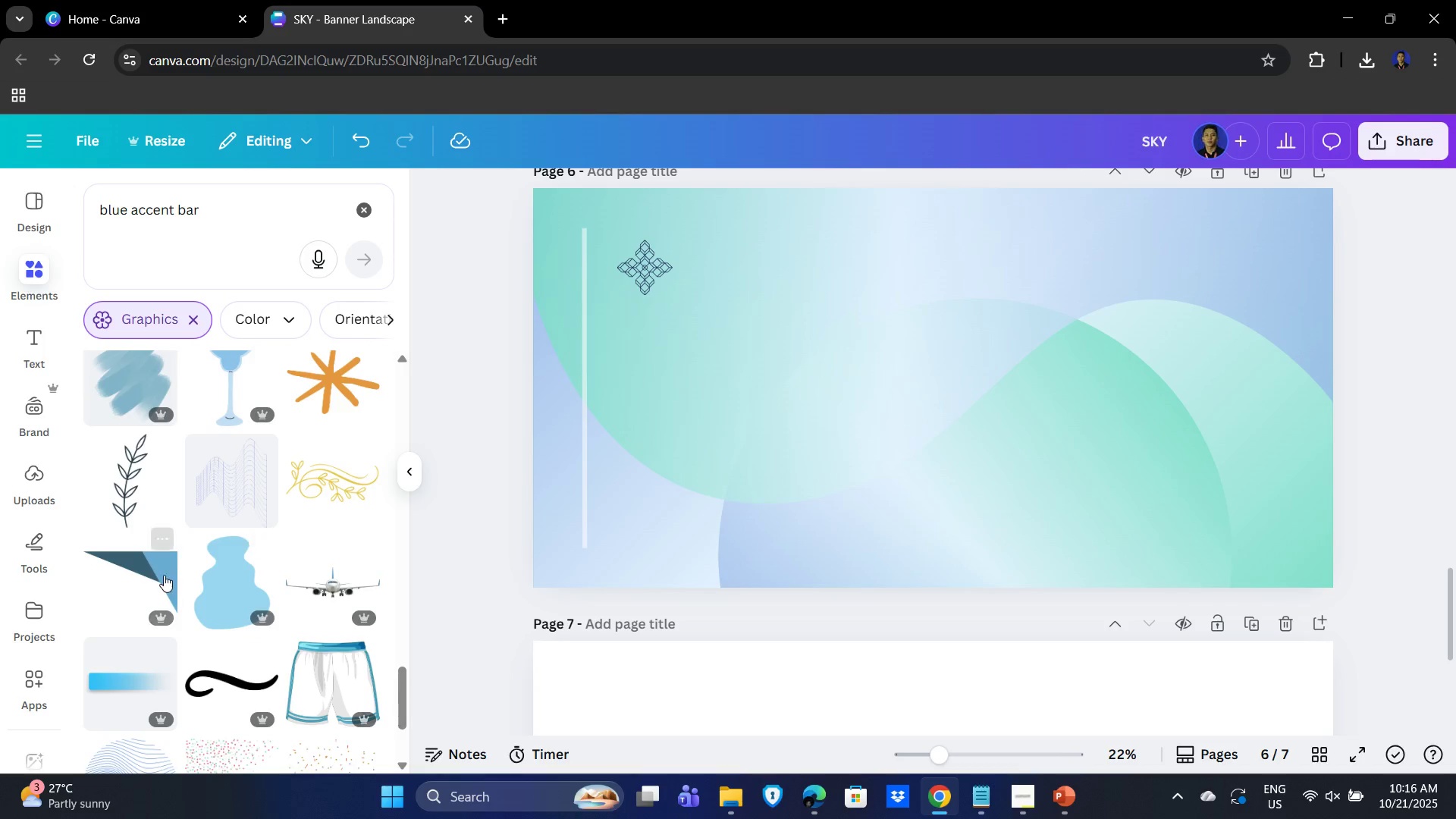 
left_click([164, 575])
 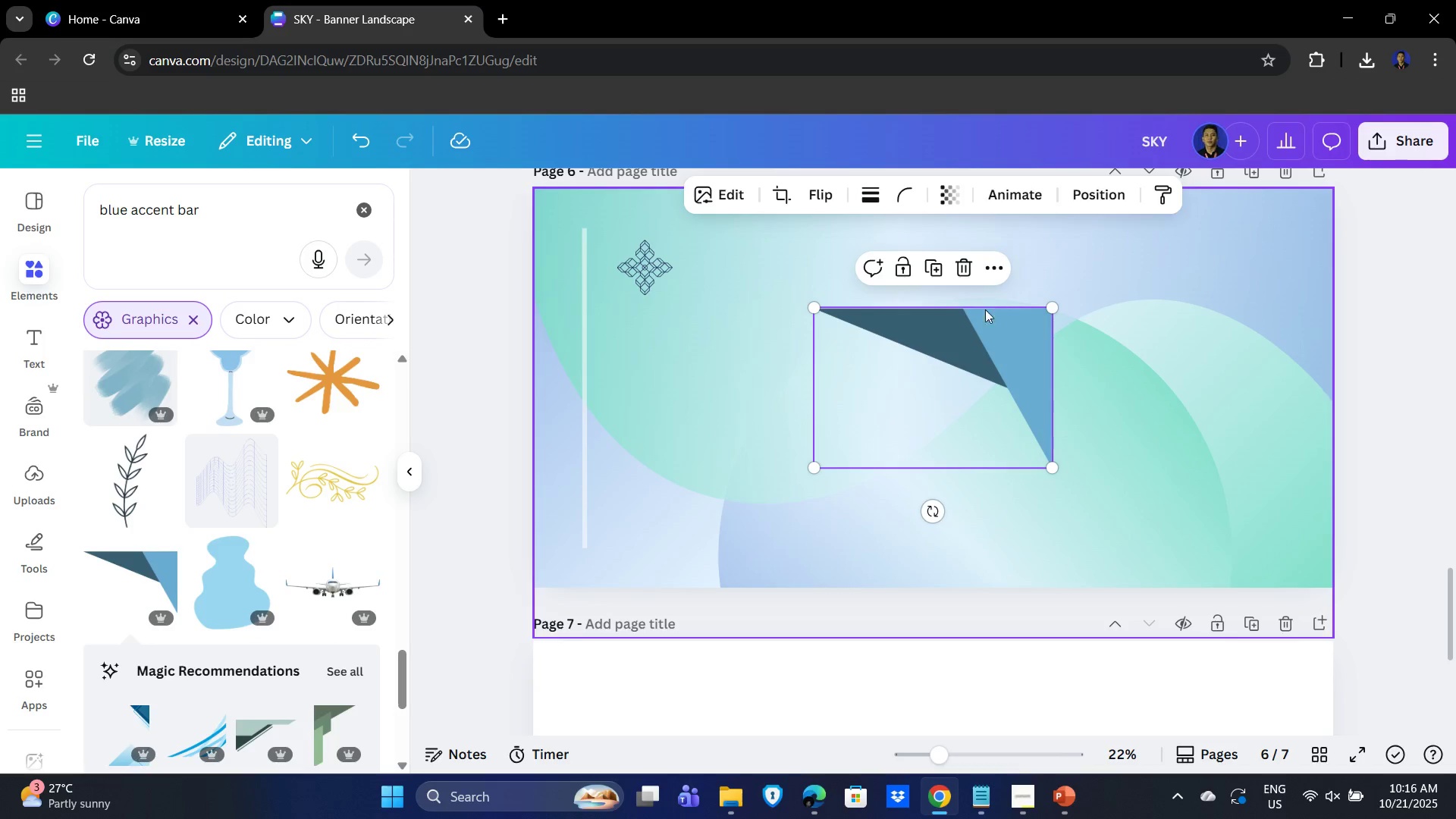 
left_click_drag(start_coordinate=[999, 347], to_coordinate=[1287, 230])
 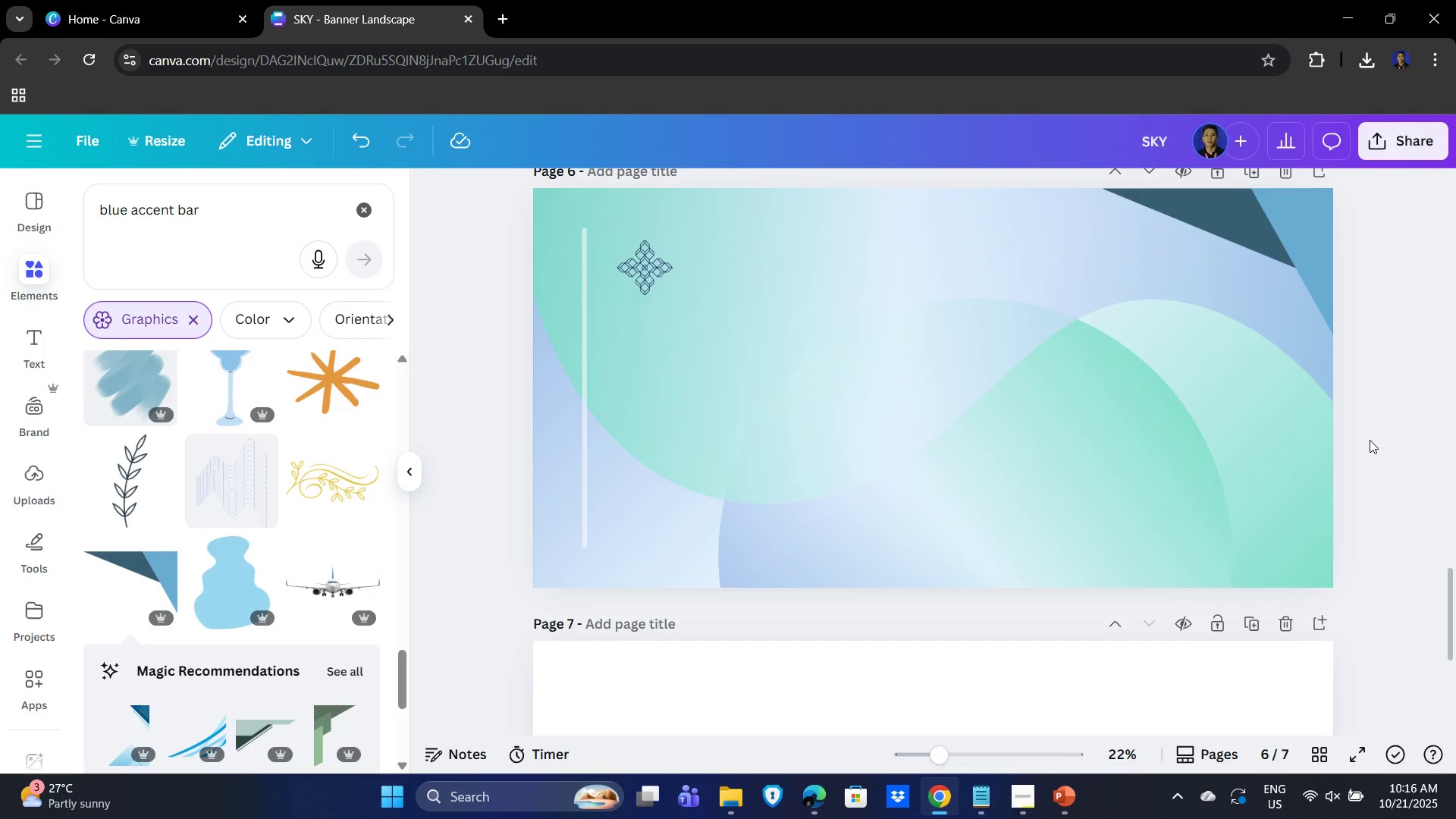 
scroll: coordinate [1439, 472], scroll_direction: up, amount: 2.0
 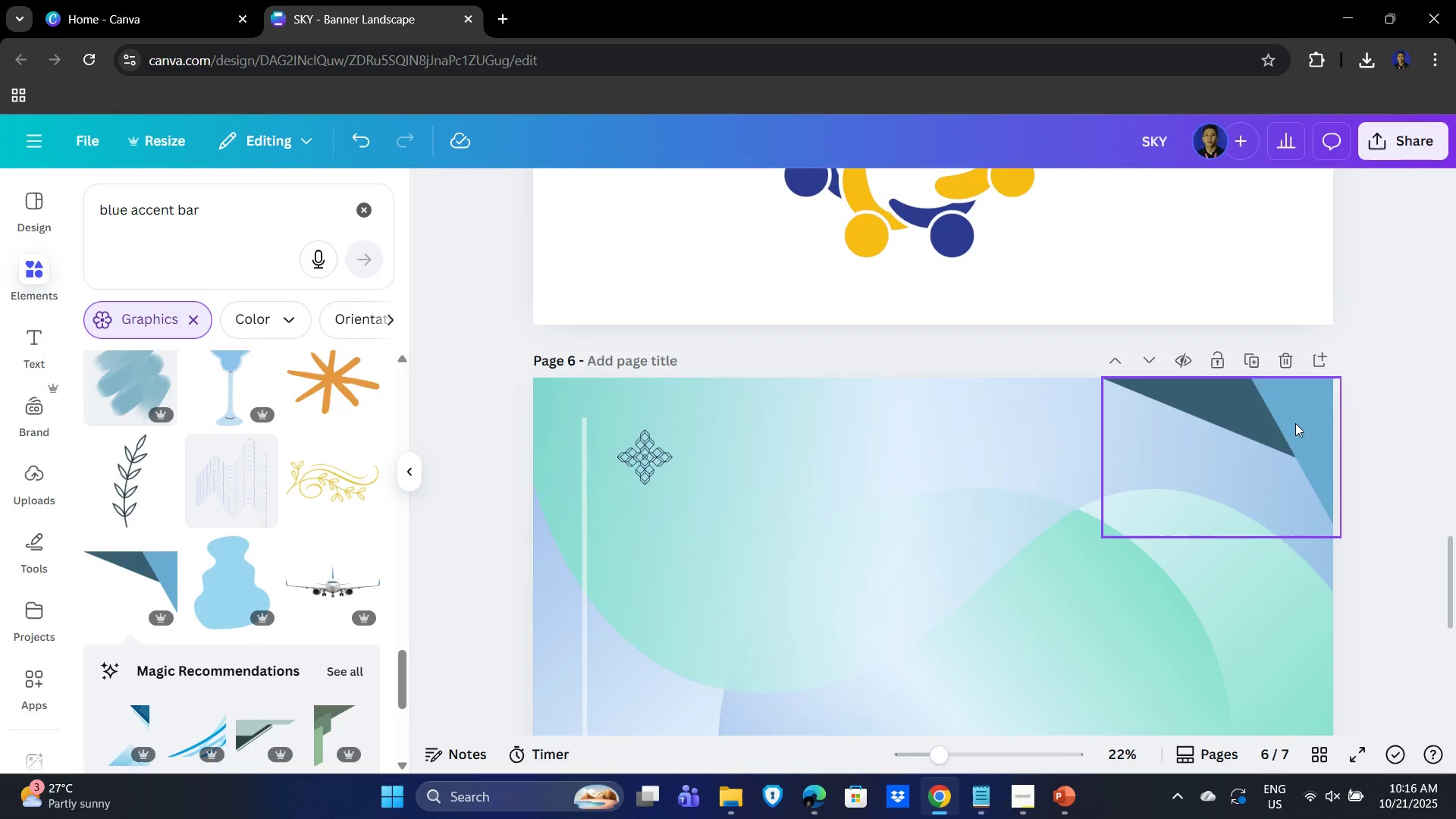 
left_click([1294, 422])
 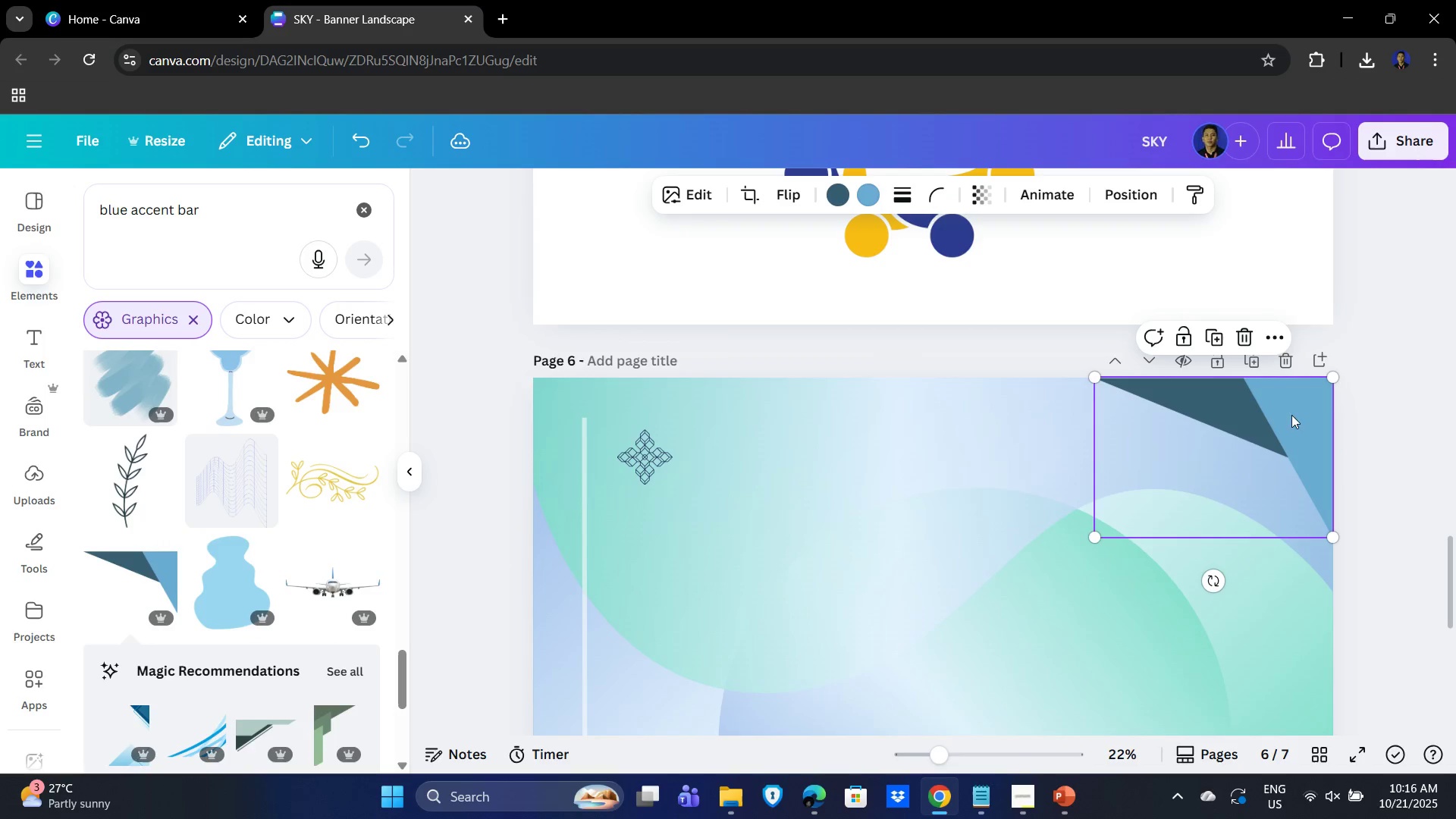 
scroll: coordinate [930, 480], scroll_direction: down, amount: 2.0
 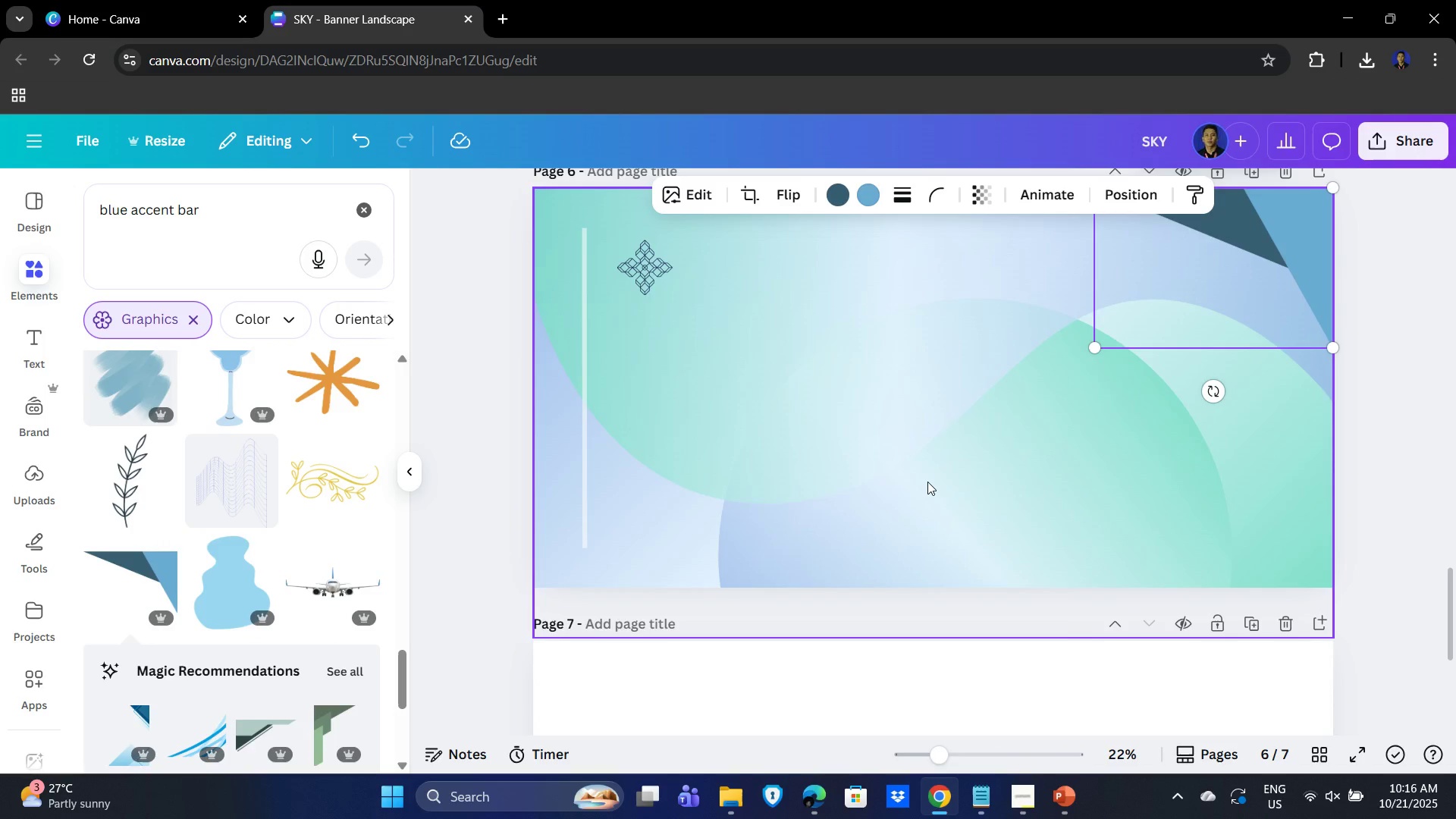 
scroll: coordinate [927, 482], scroll_direction: up, amount: 1.0
 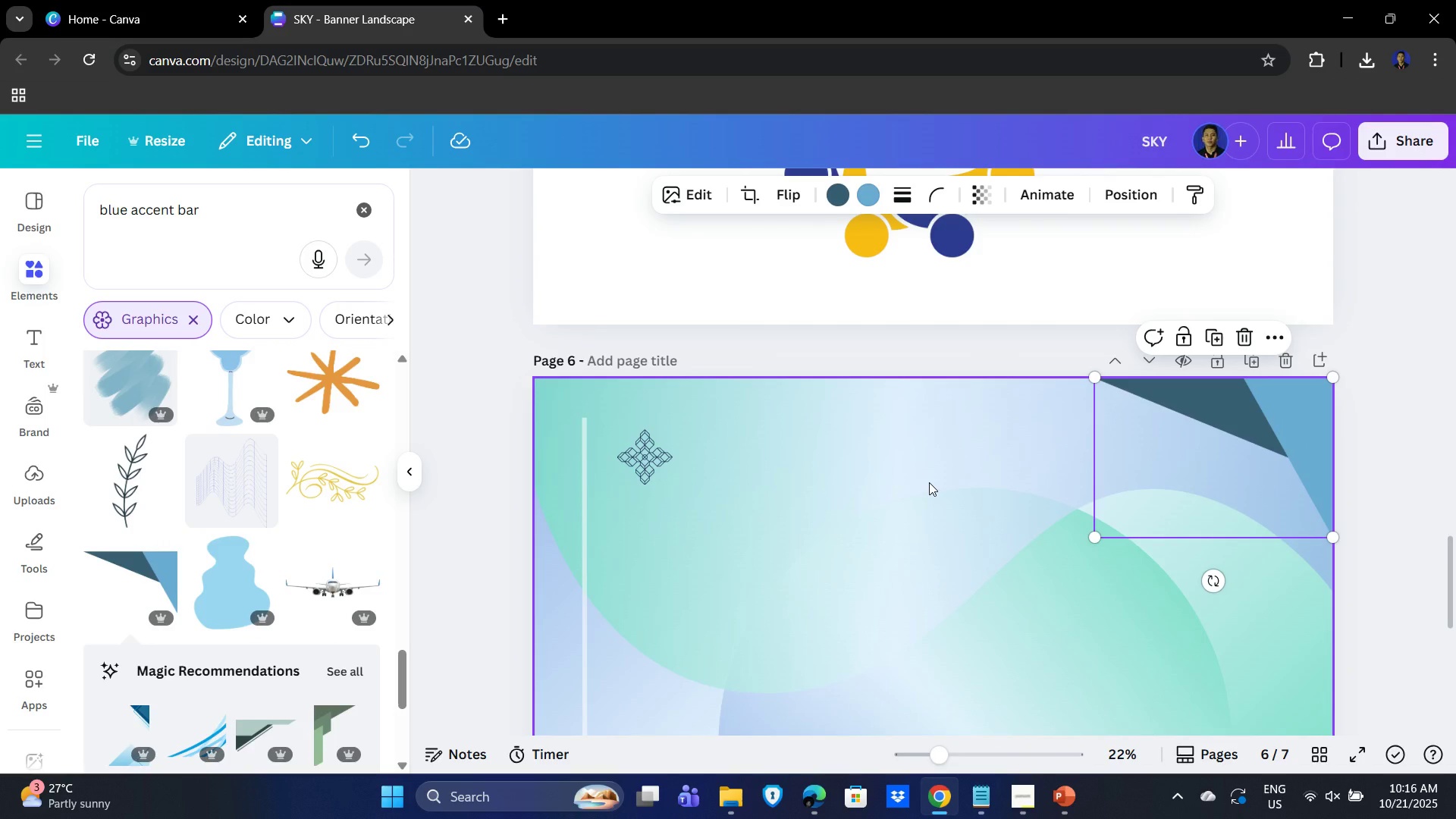 
key(Alt+Tab)
 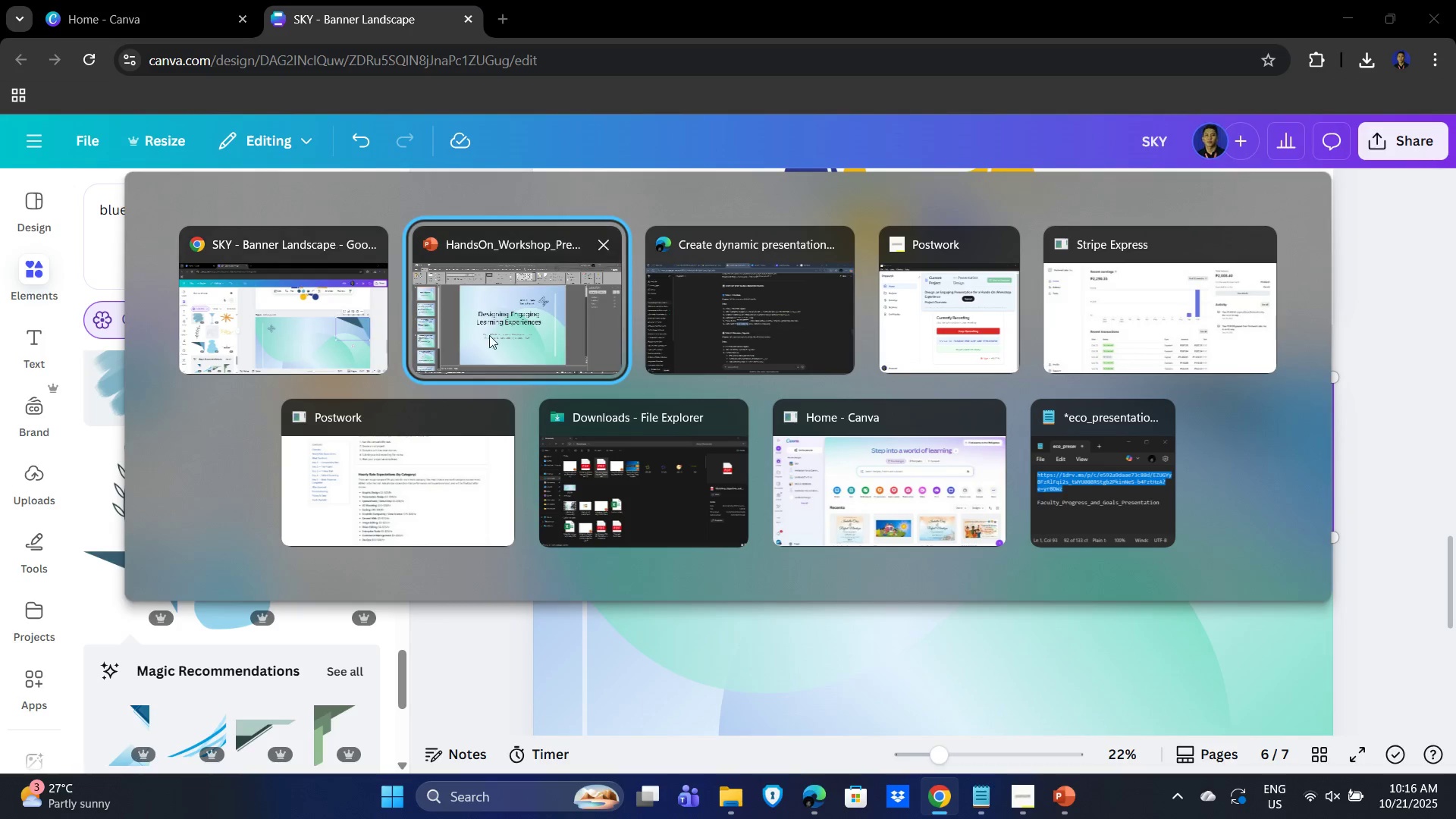 
left_click([534, 344])
 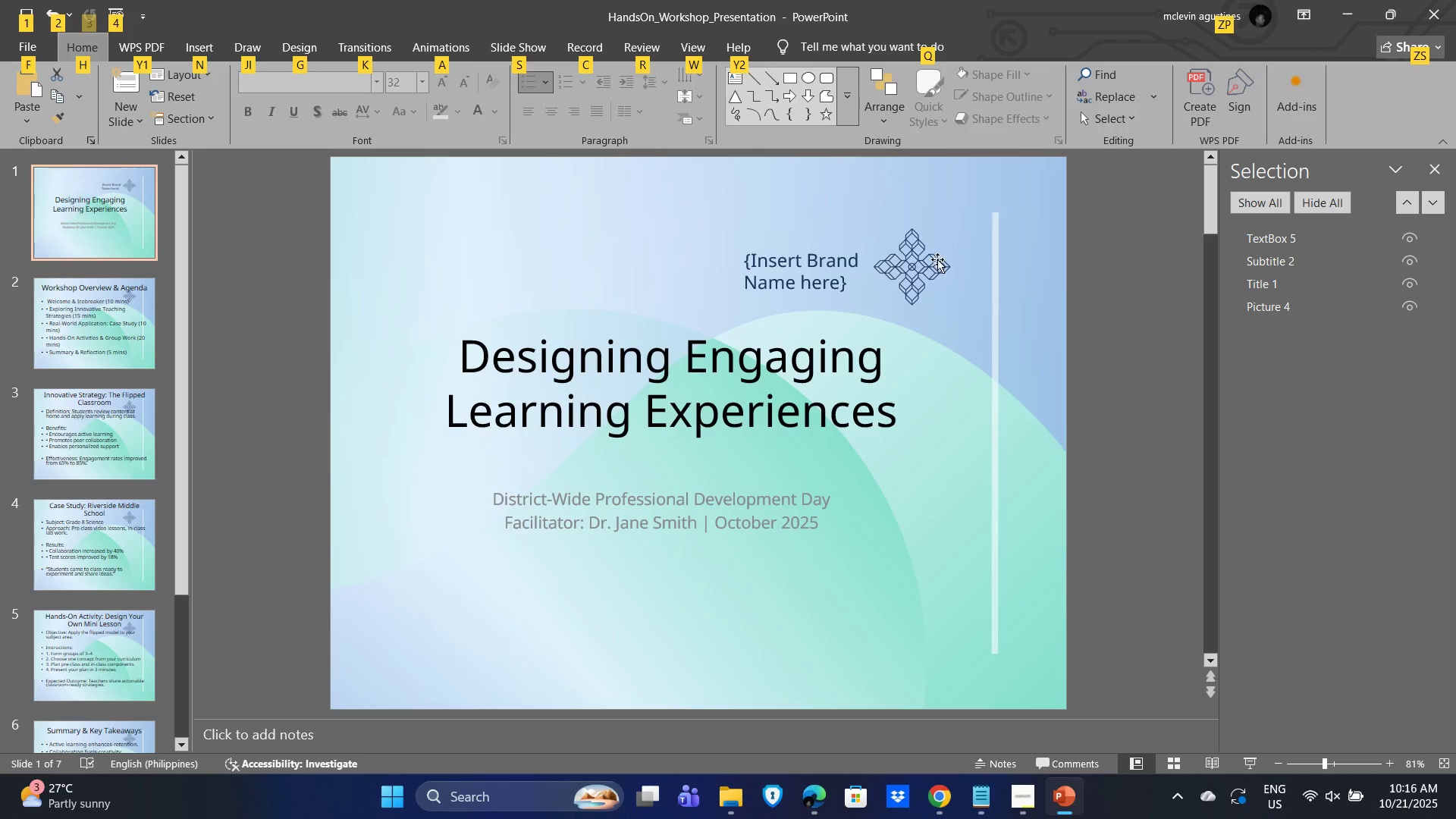 
key(Alt+AltLeft)
 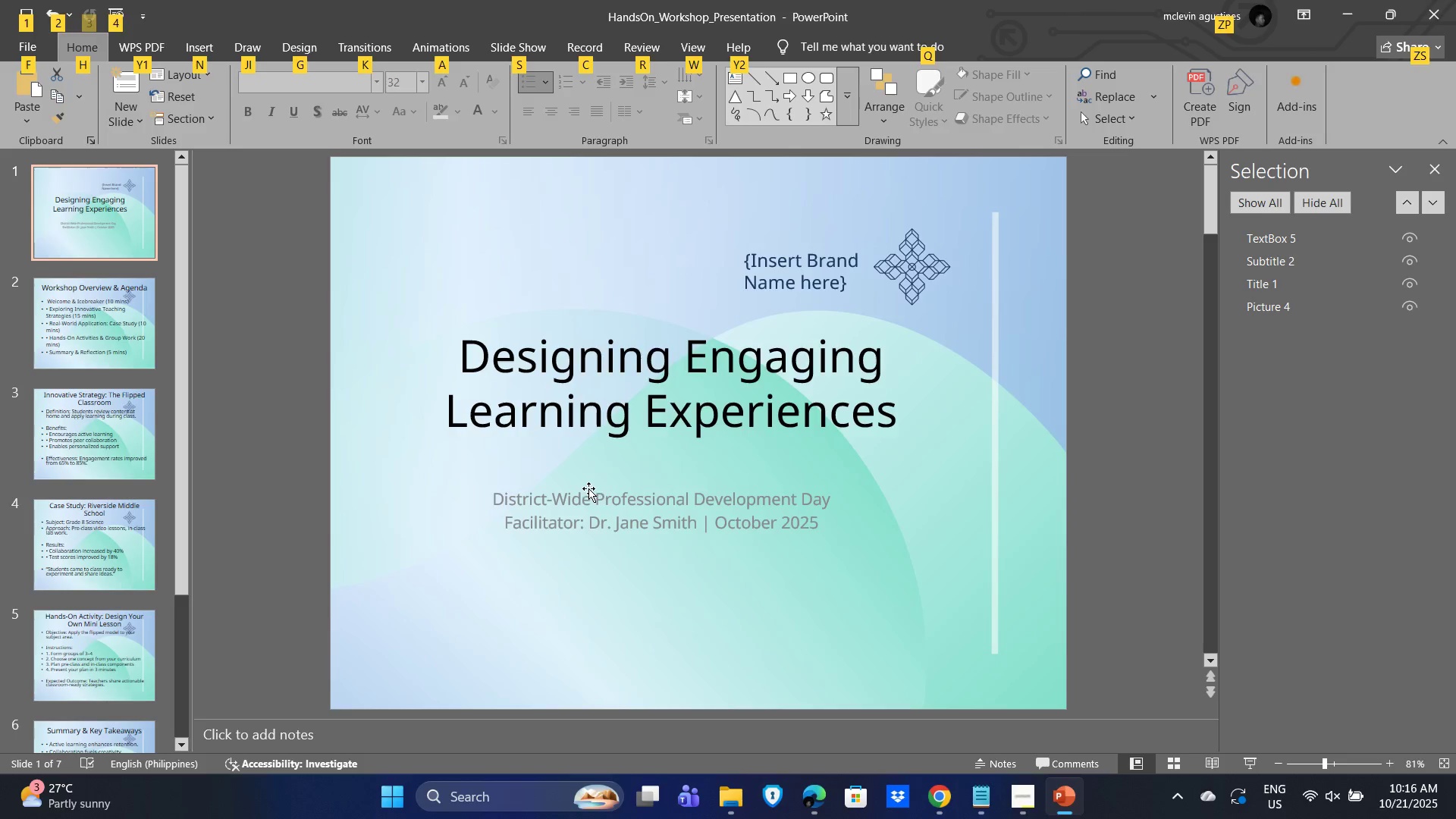 
key(Alt+Tab)
 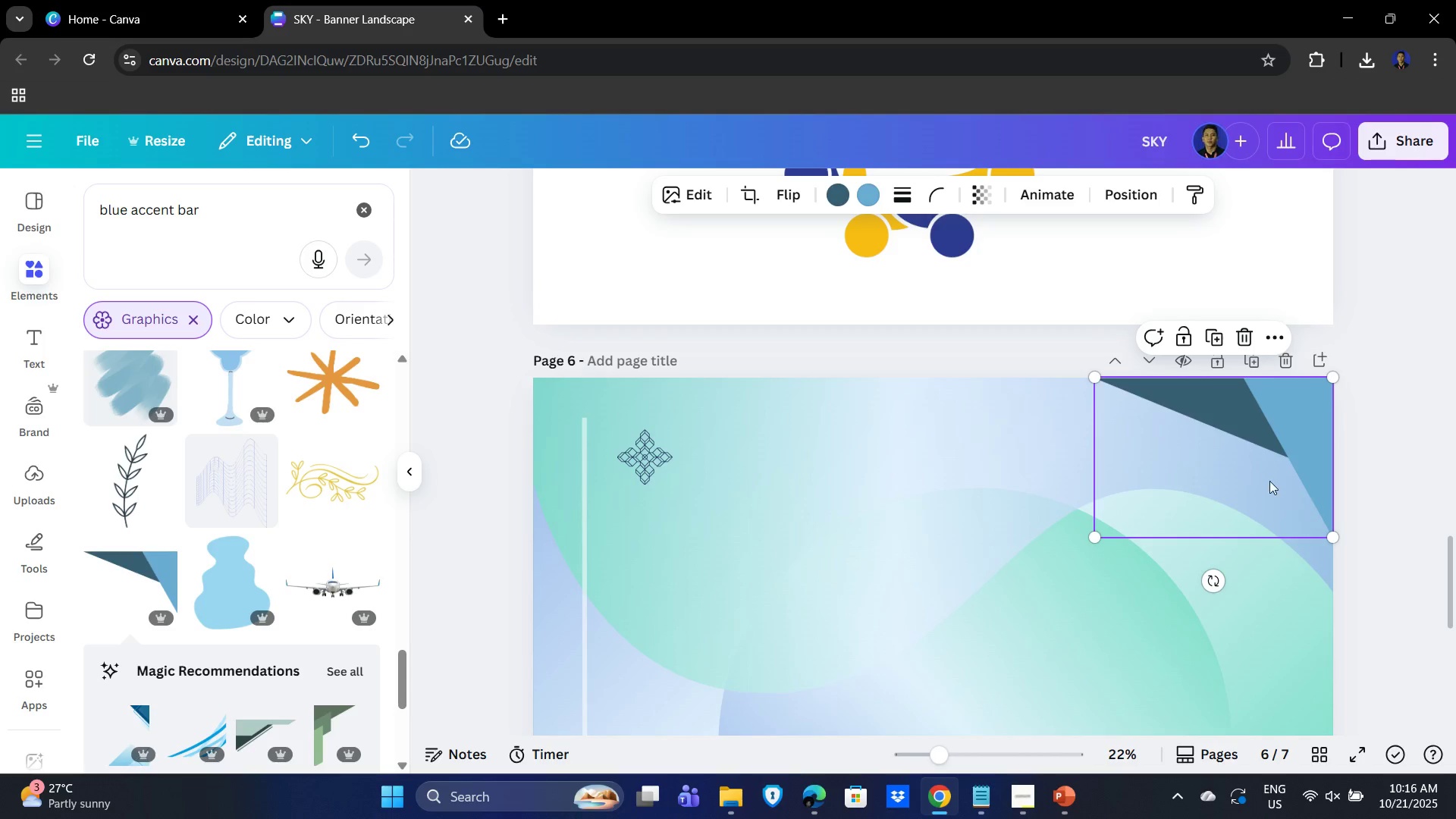 
key(Alt+AltLeft)
 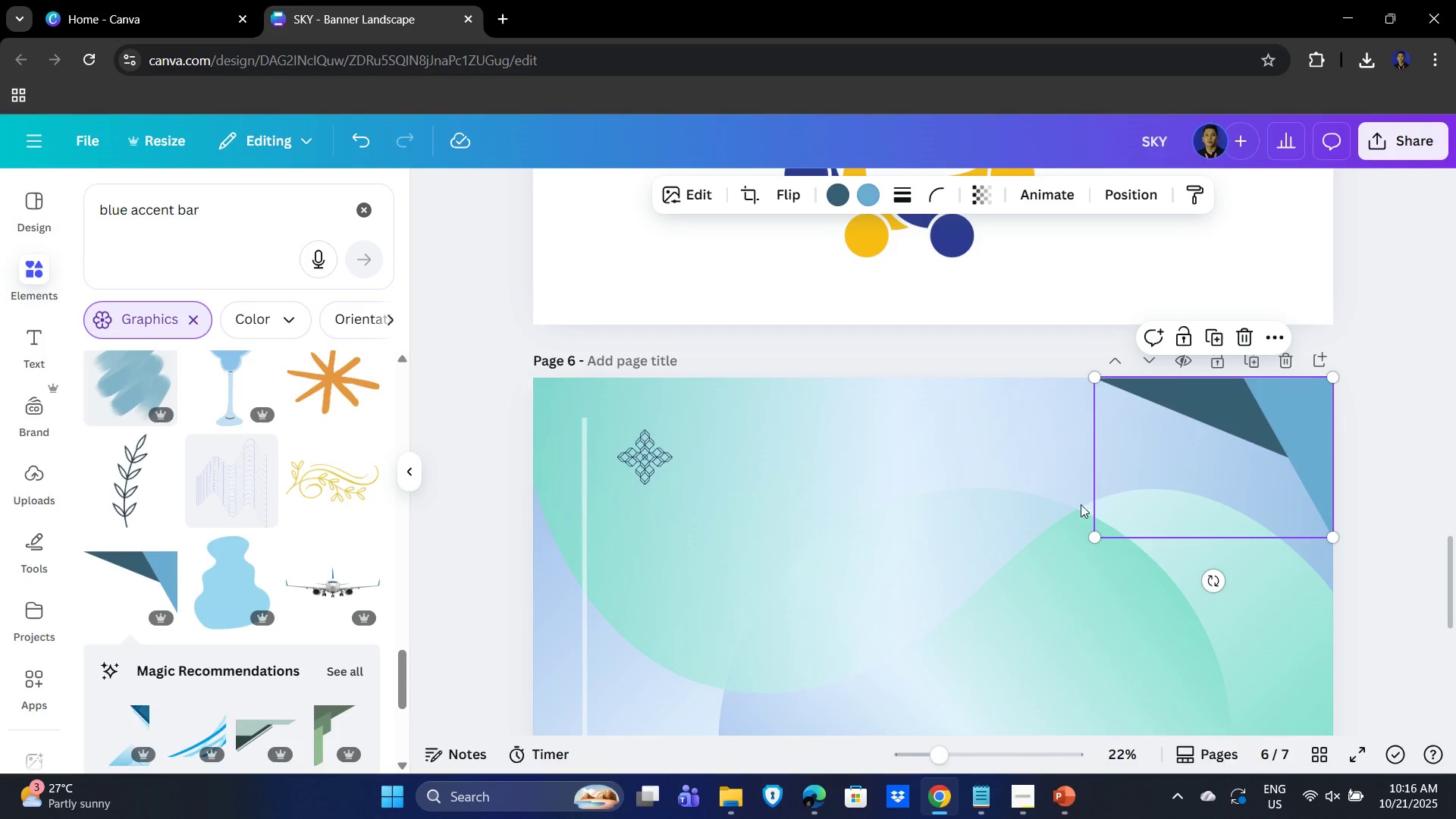 
key(Alt+Tab)
 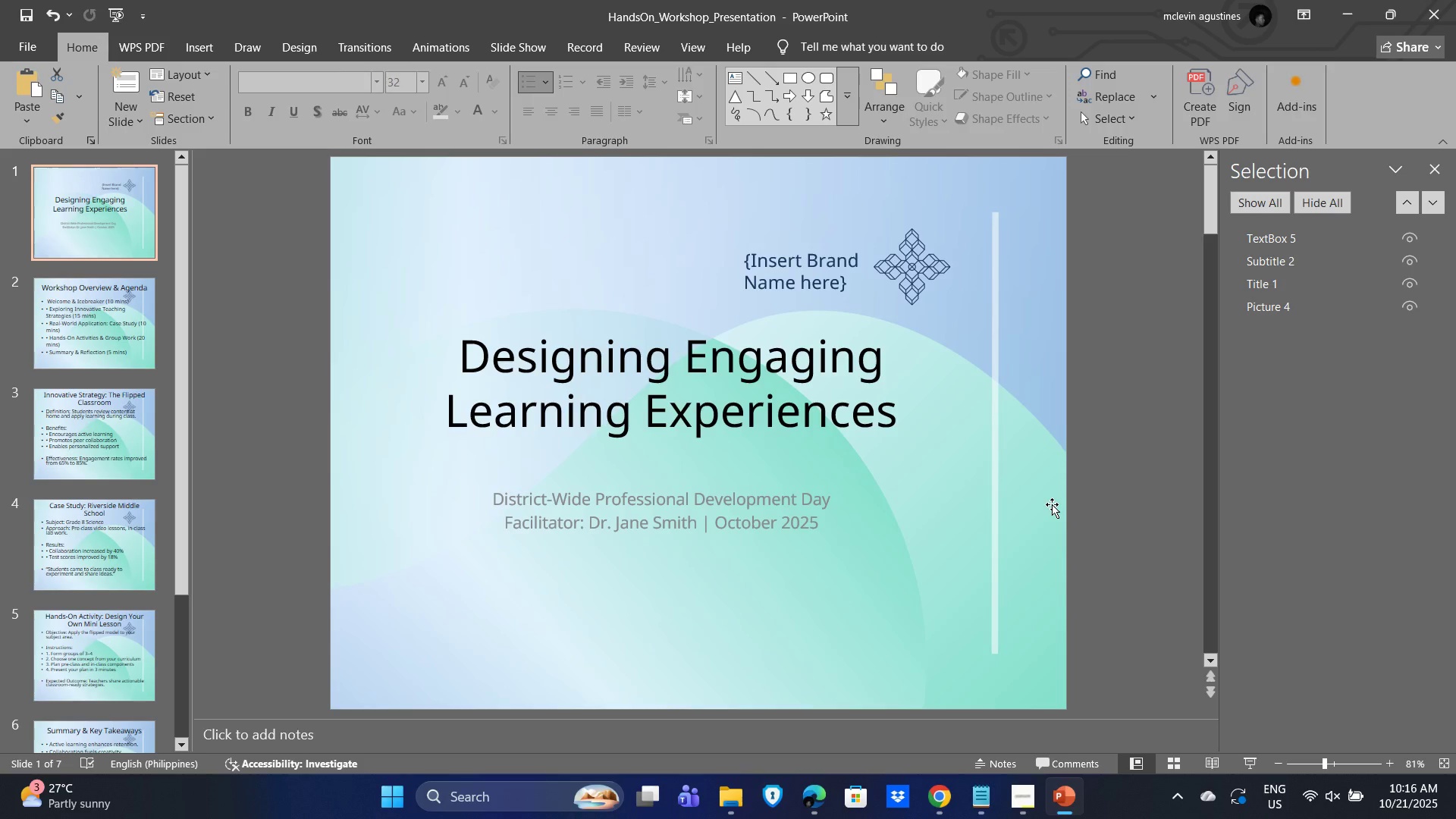 
key(Alt+AltLeft)
 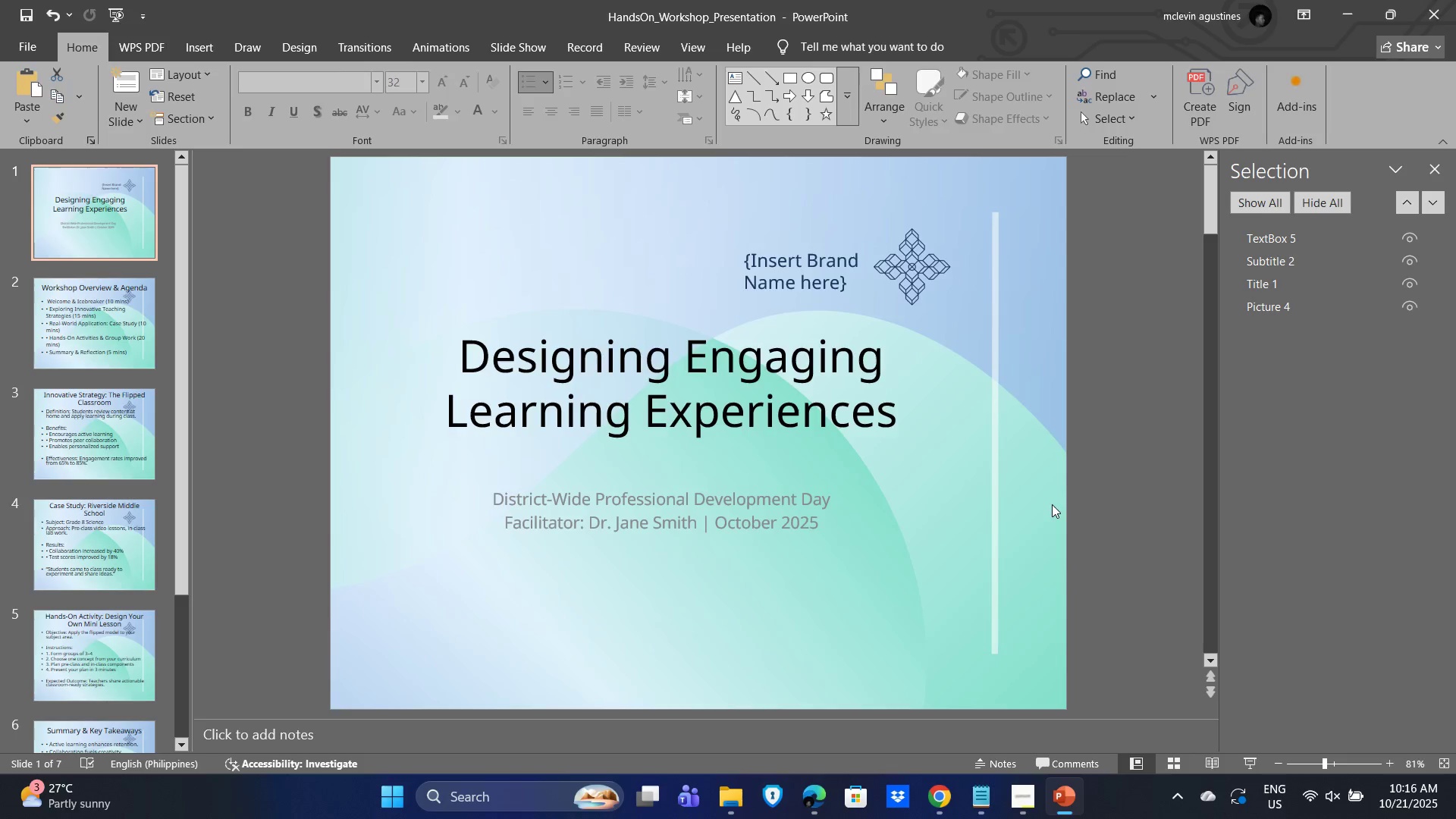 
key(Alt+Tab)
 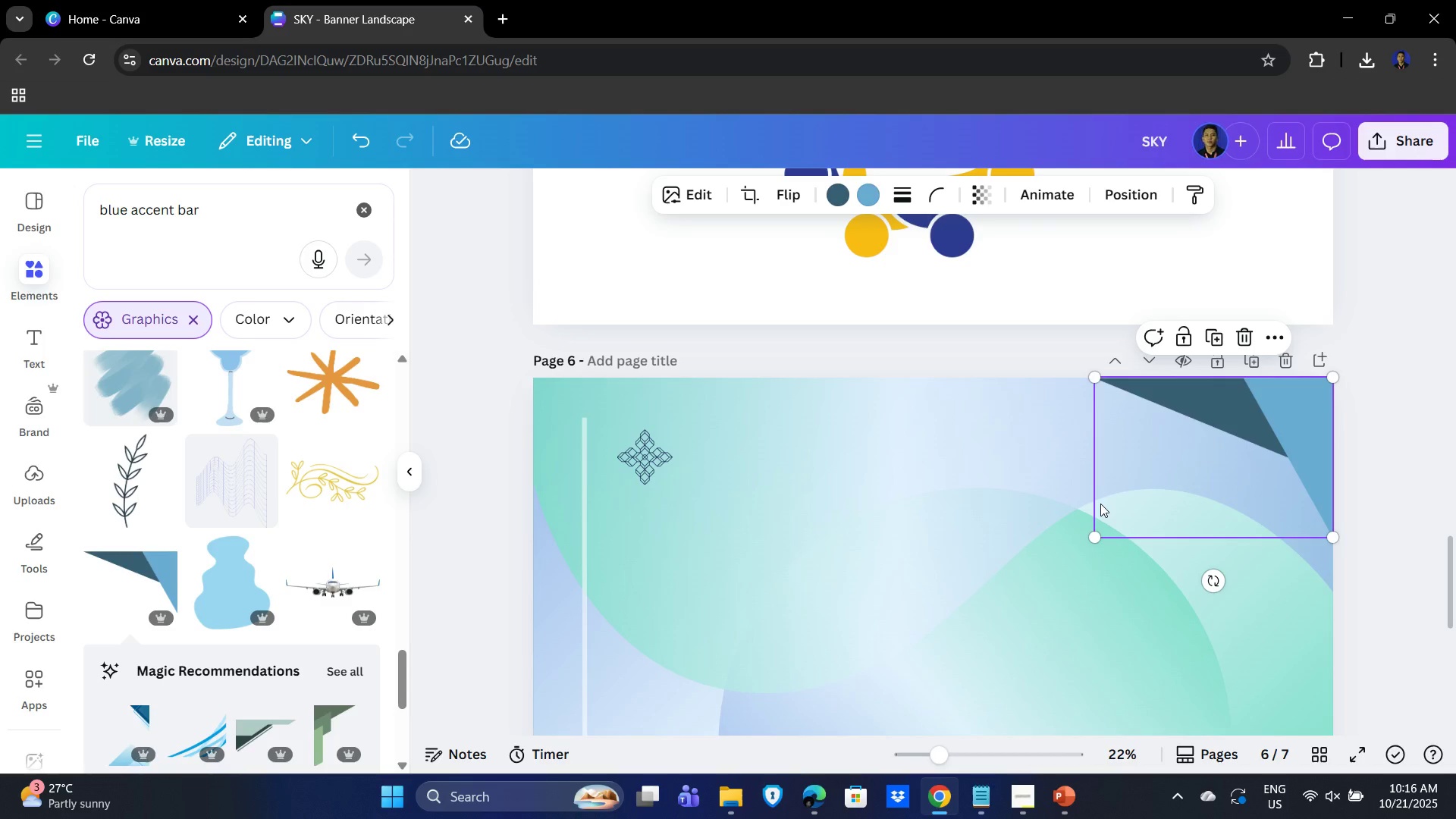 
left_click([776, 509])
 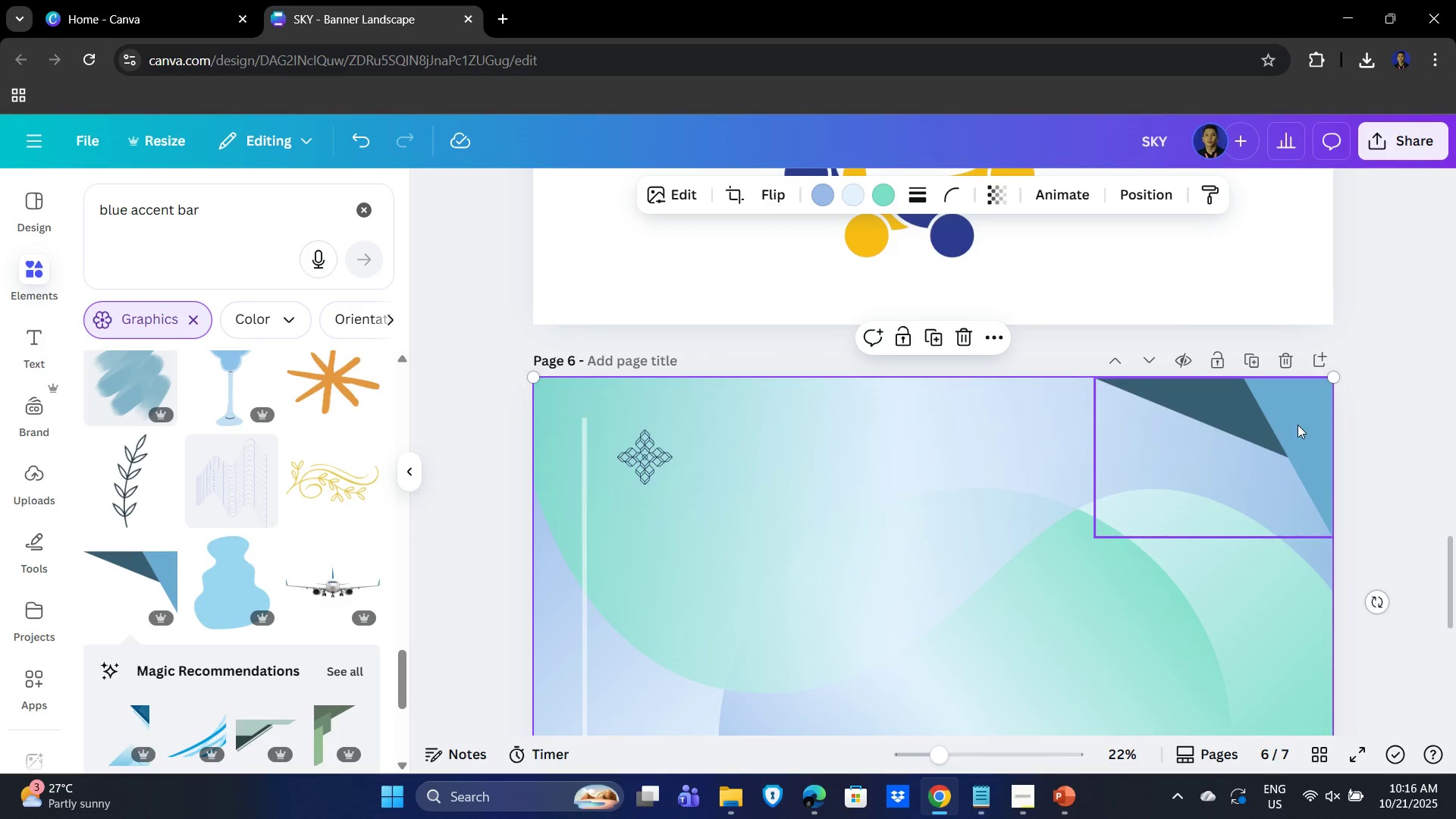 
left_click([1298, 425])
 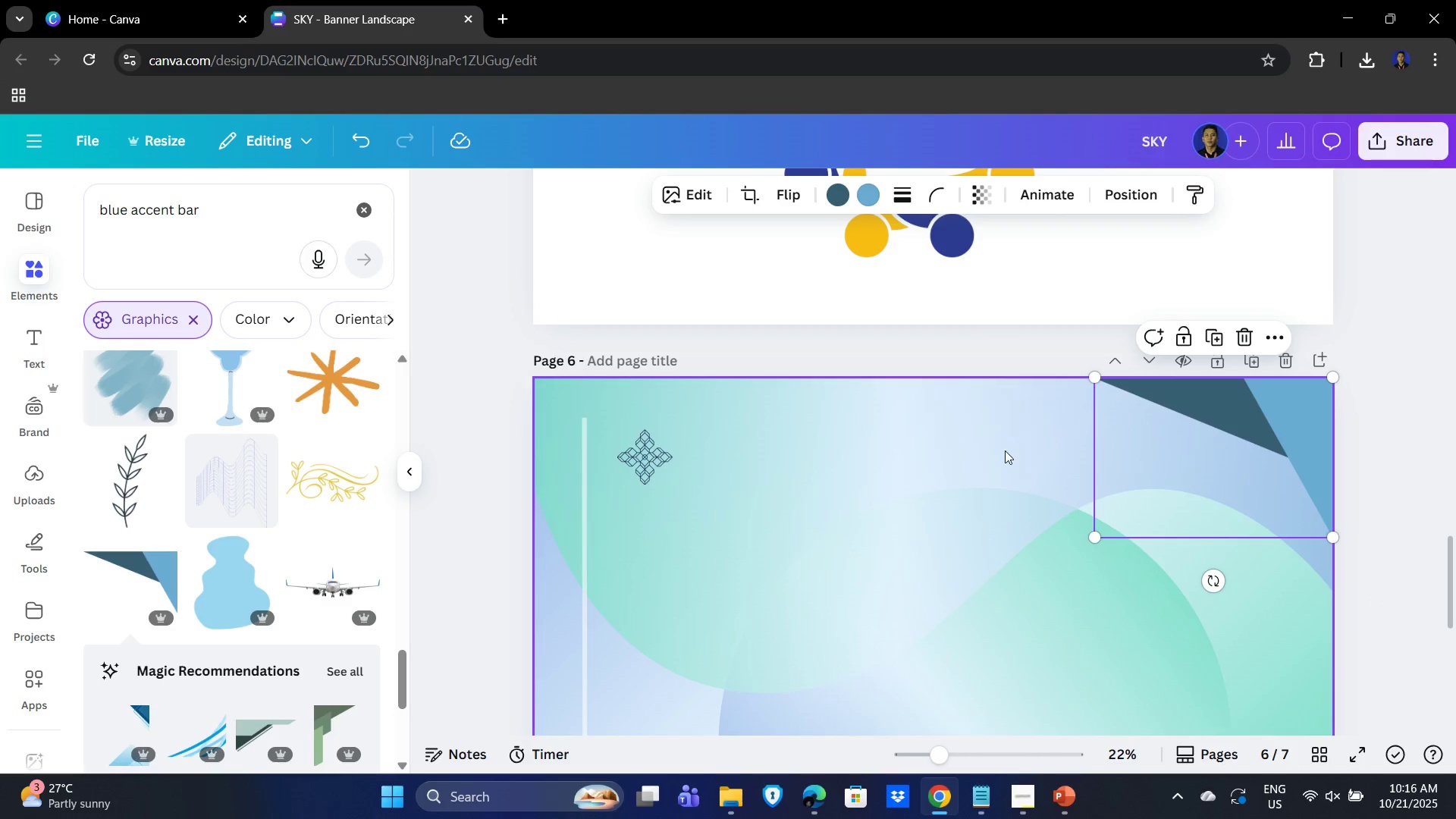 
left_click([893, 451])
 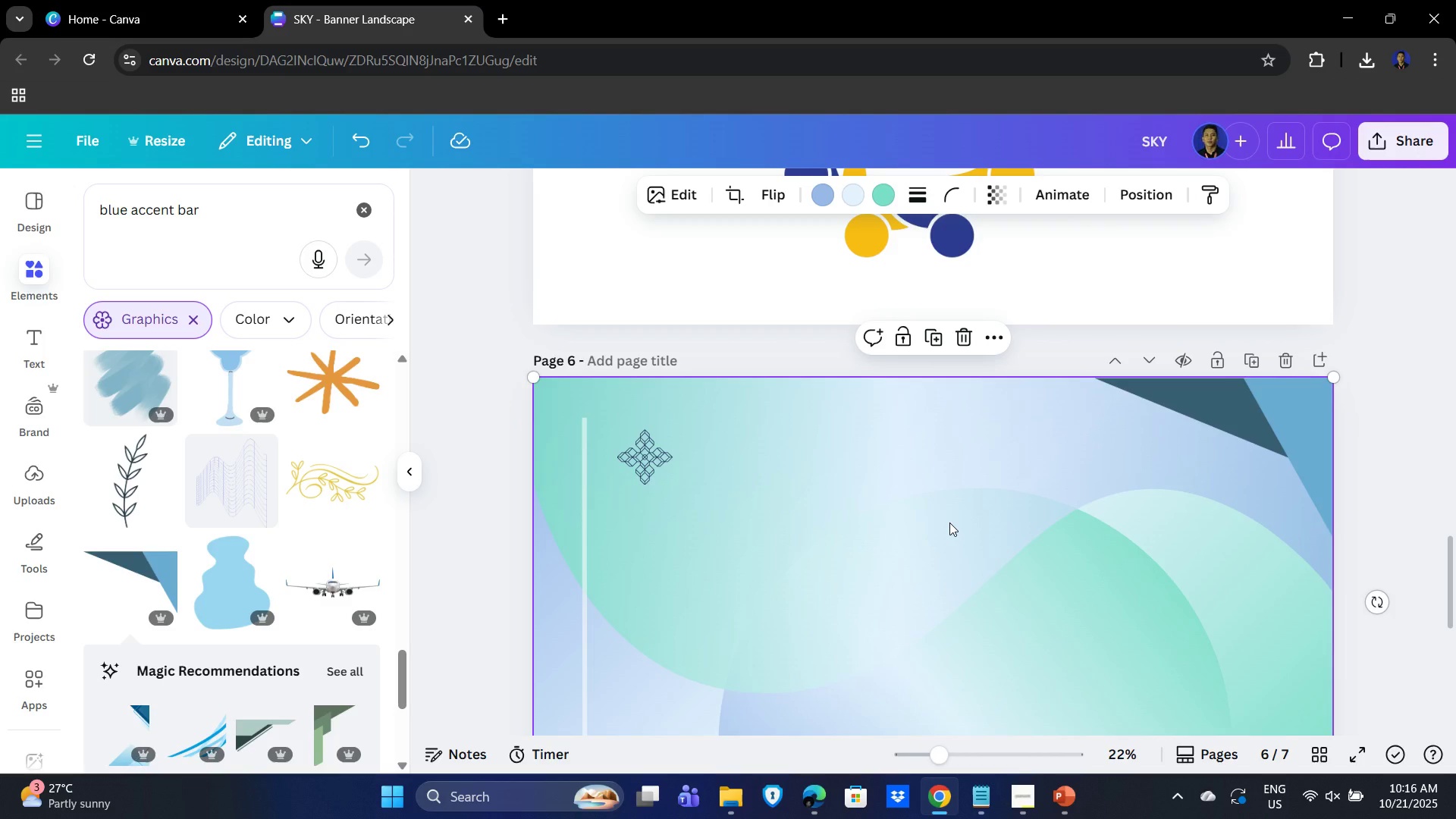 
key(Delete)
 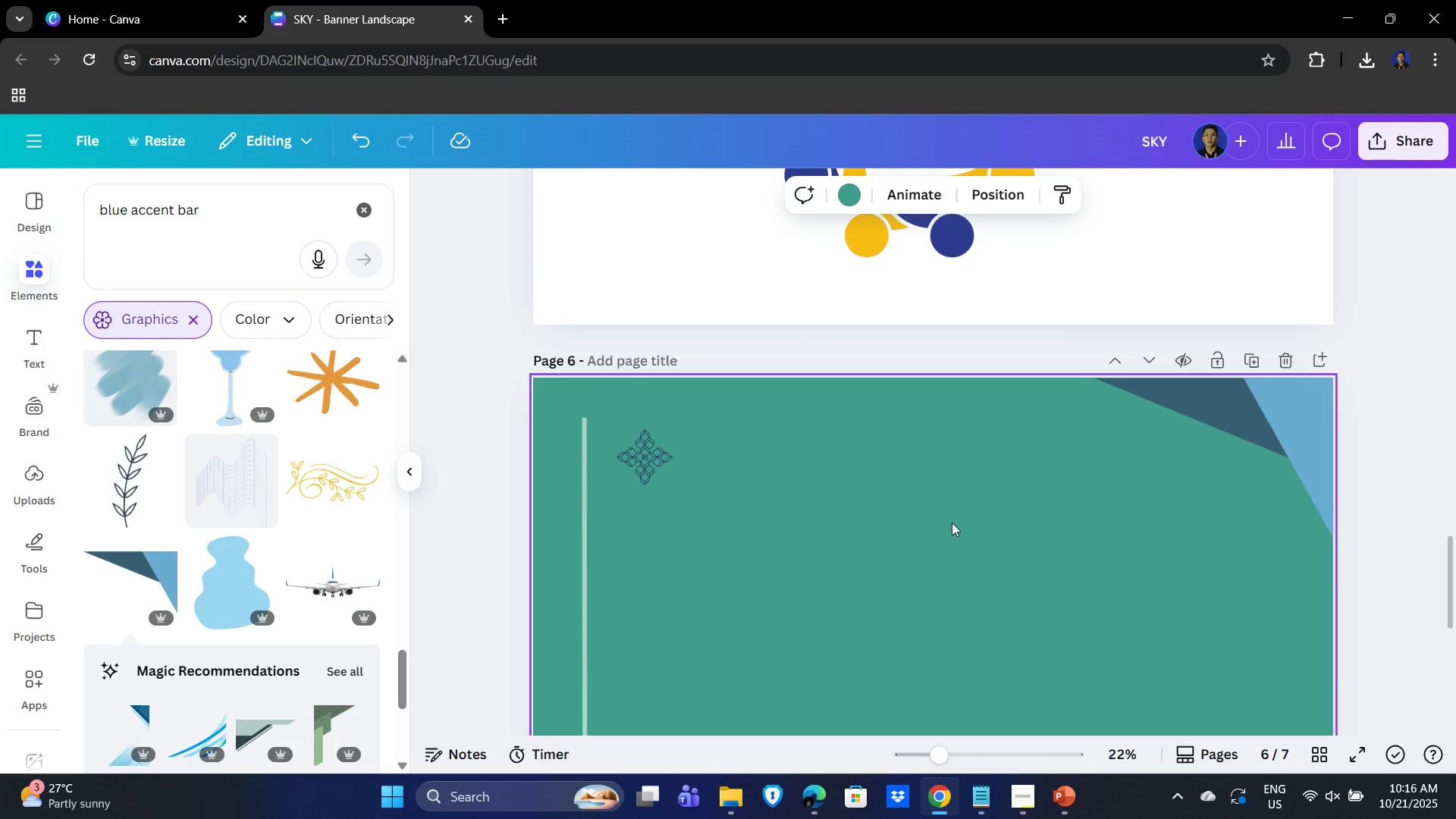 
key(Delete)
 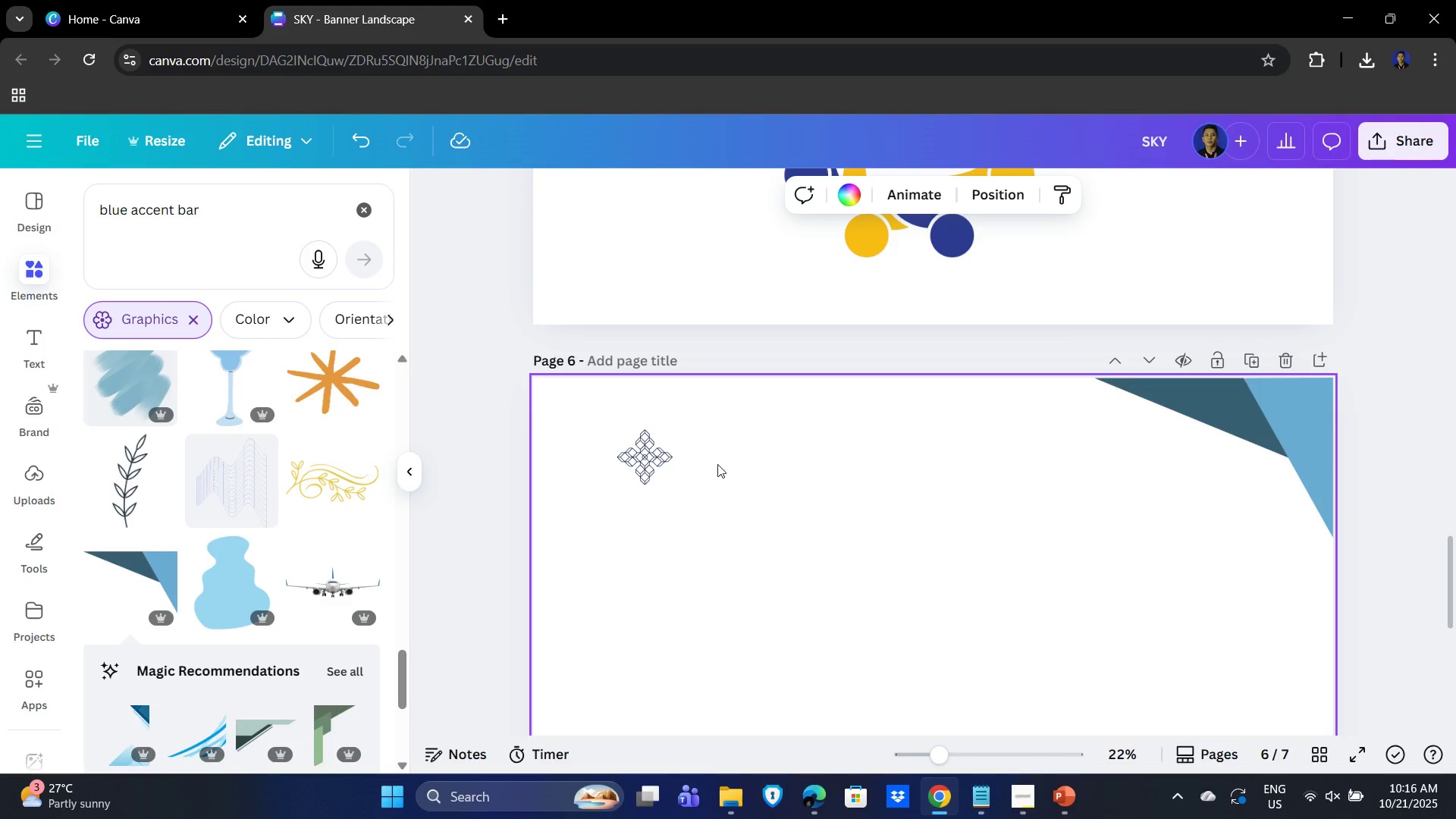 
scroll: coordinate [977, 437], scroll_direction: down, amount: 1.0
 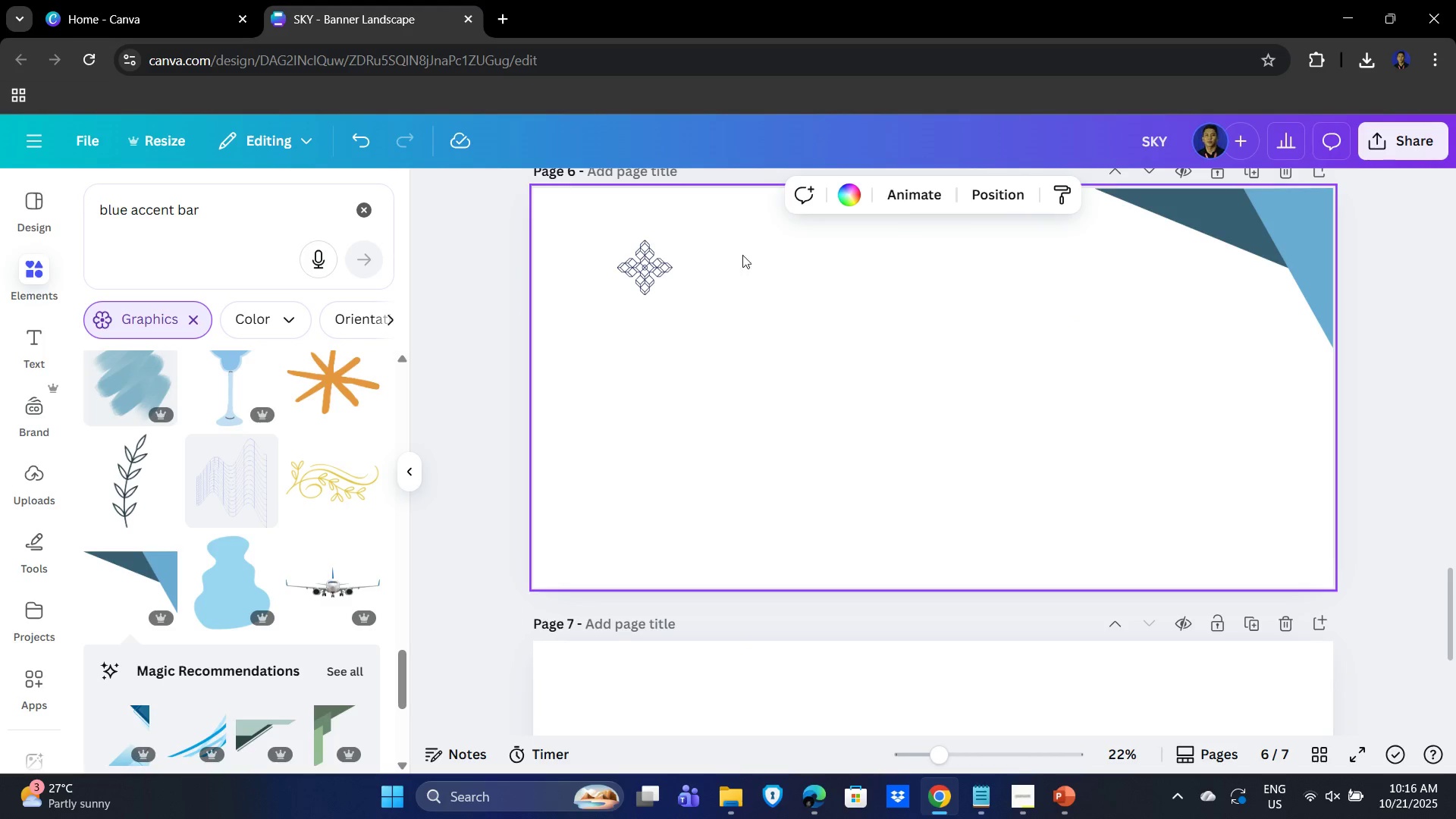 
left_click_drag(start_coordinate=[742, 255], to_coordinate=[573, 509])
 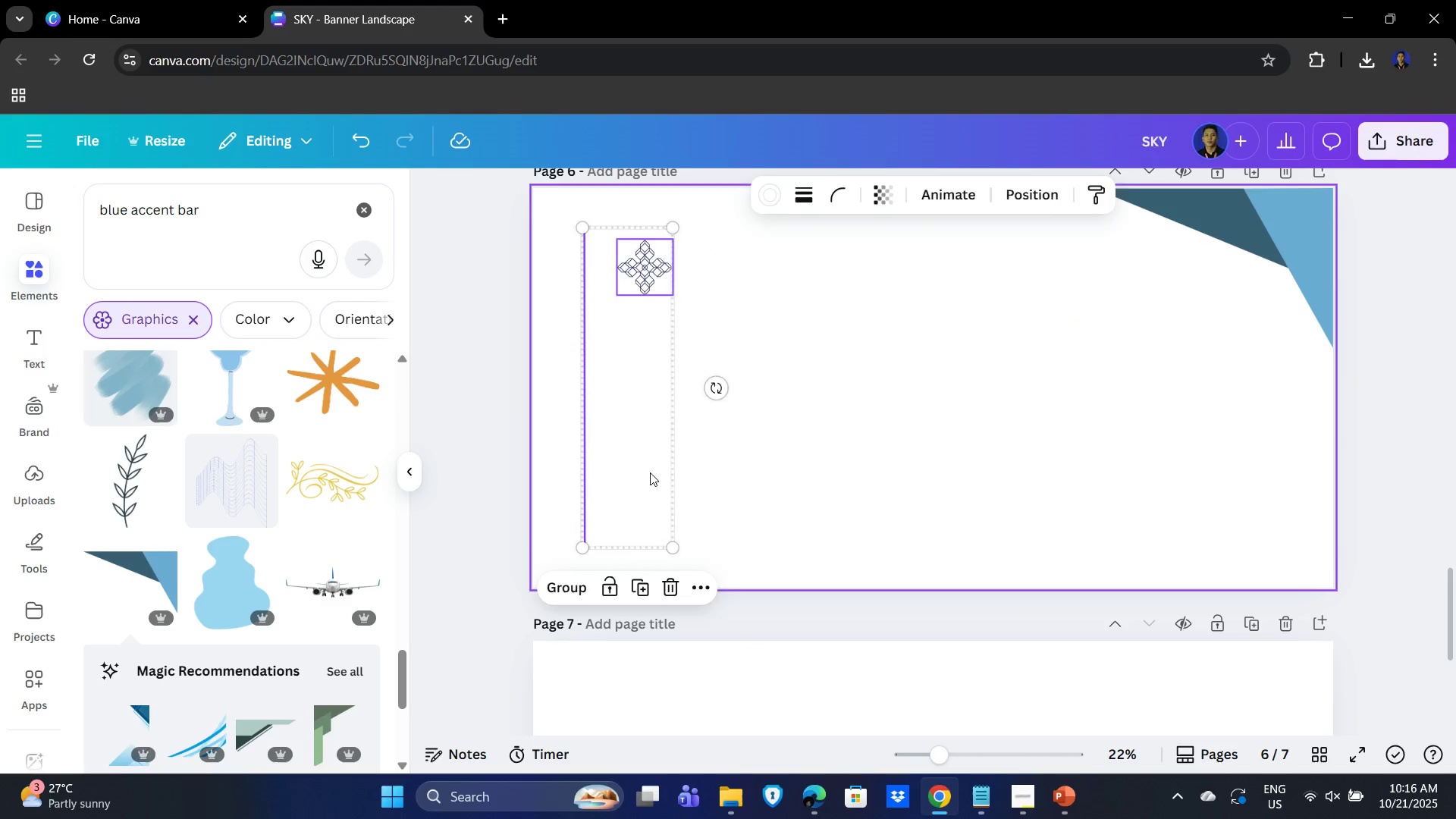 
key(Delete)
 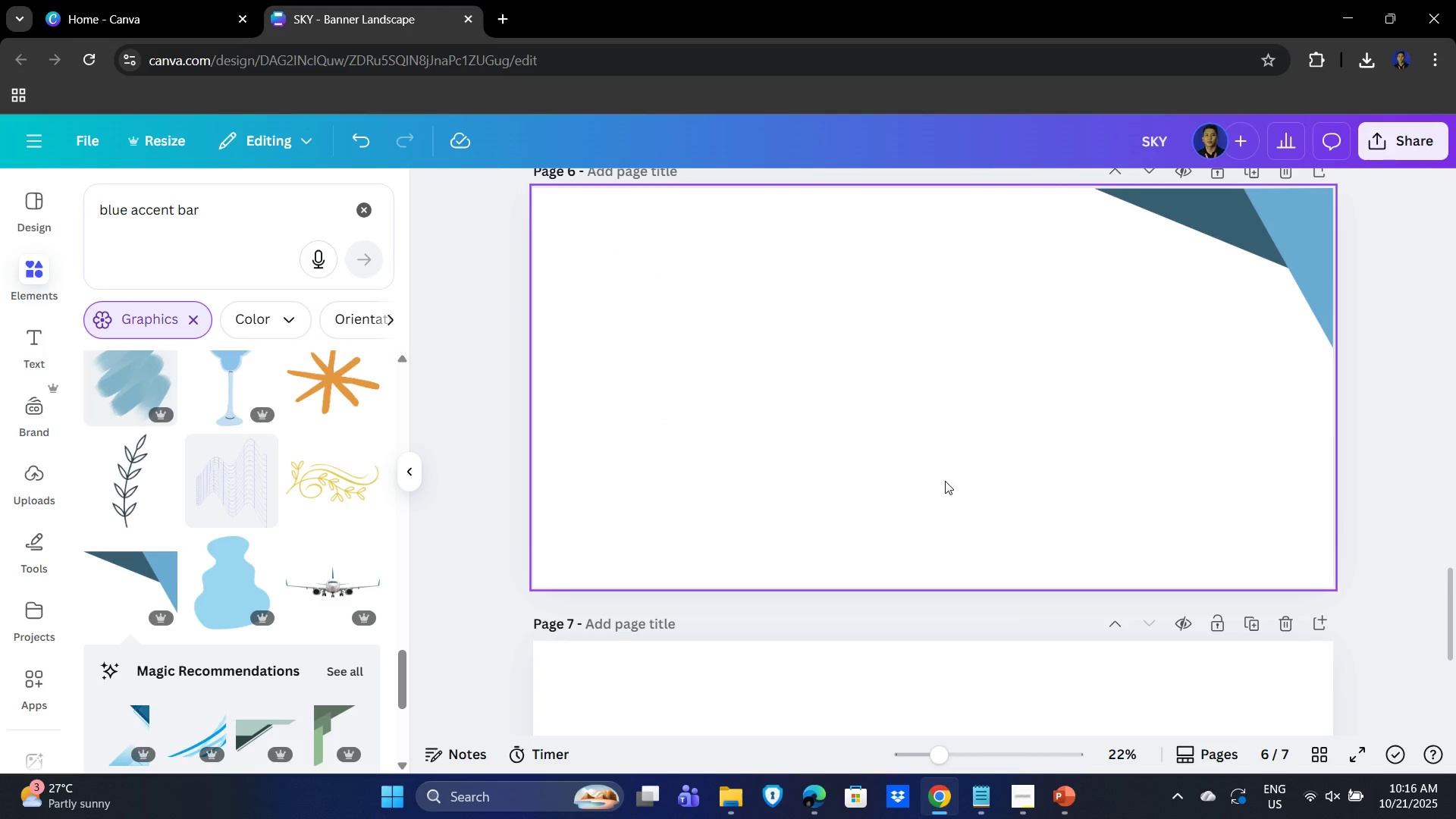 
scroll: coordinate [1437, 572], scroll_direction: up, amount: 1.0
 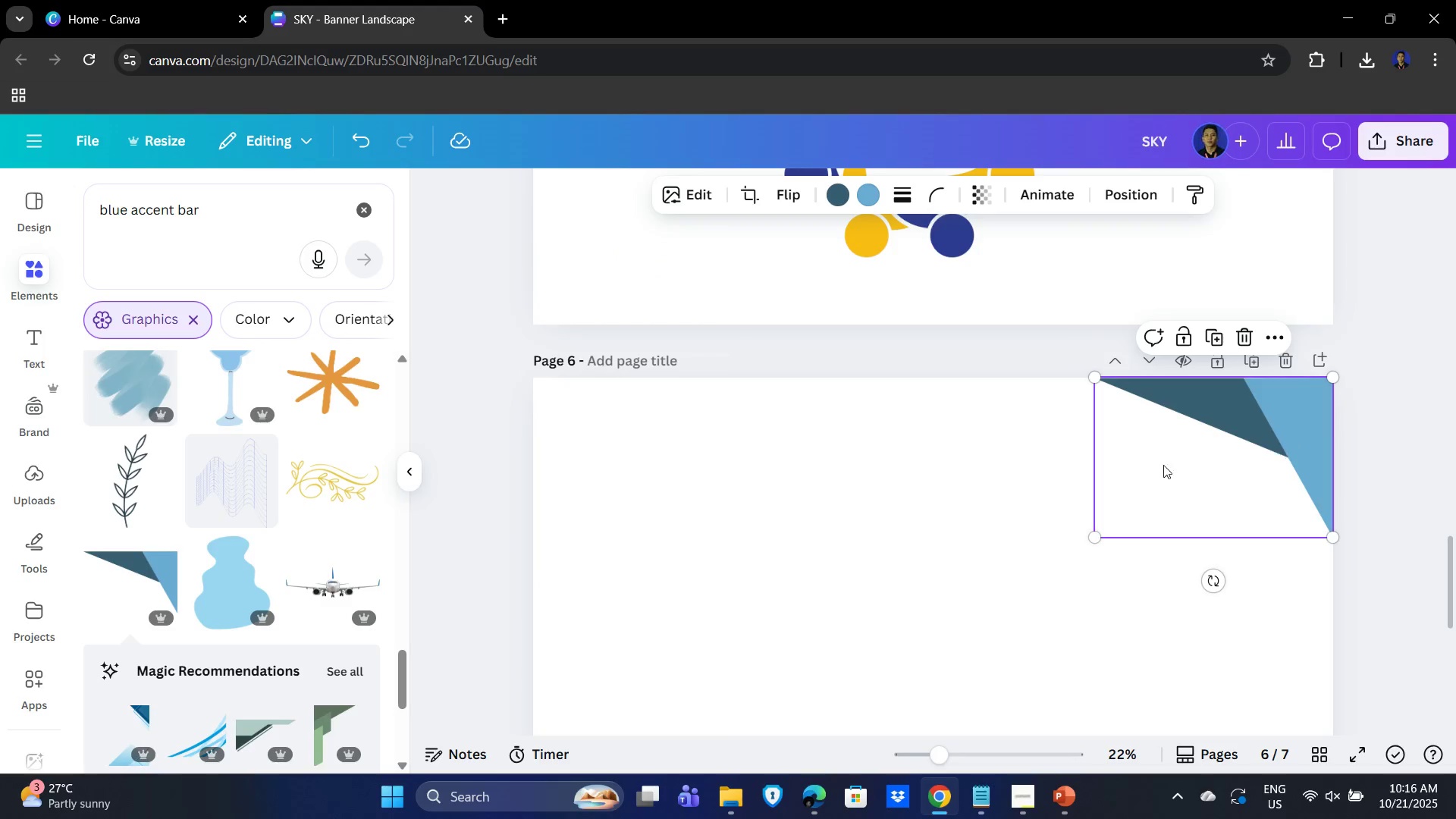 
left_click([875, 515])
 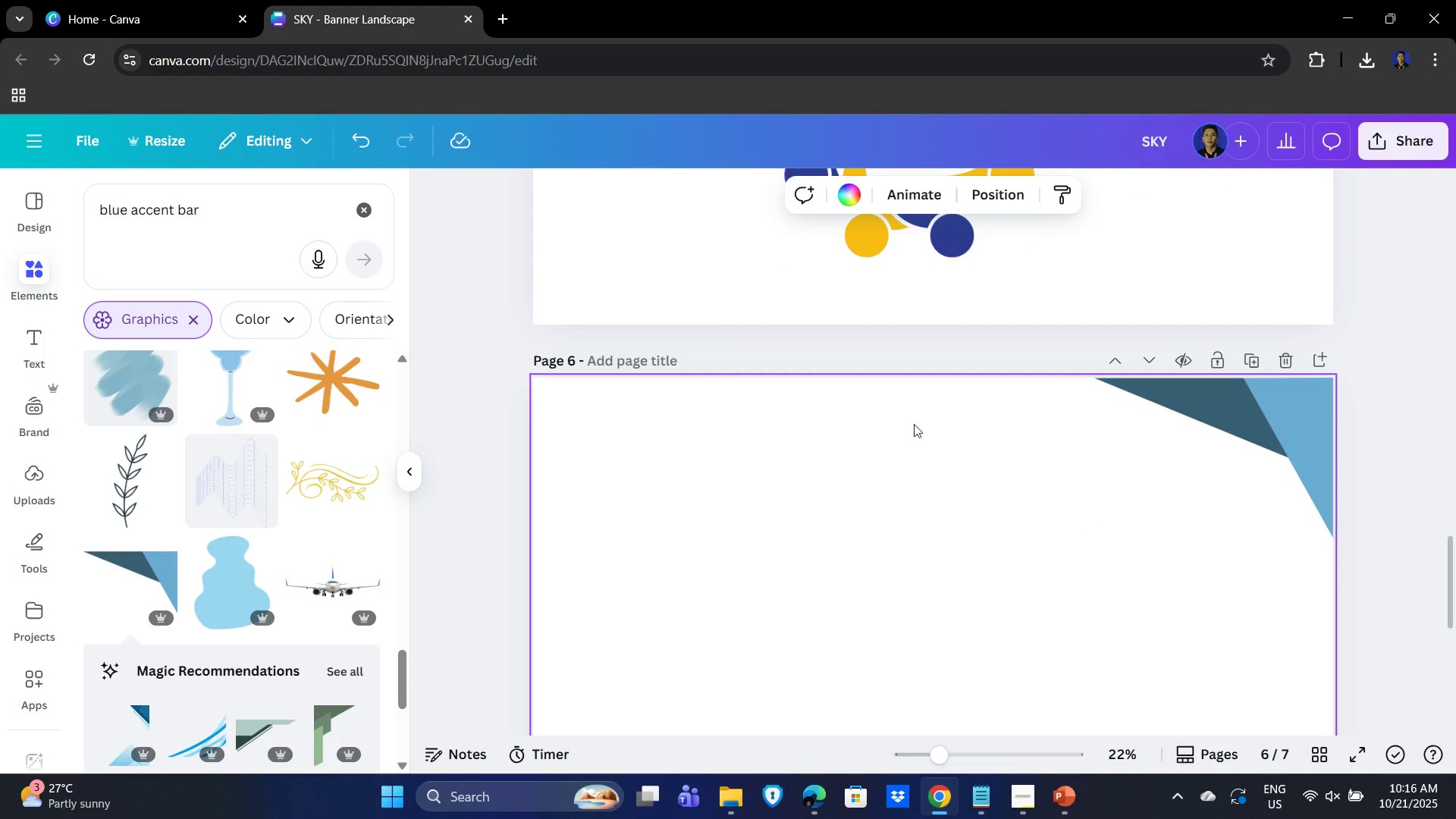 
left_click([1306, 441])
 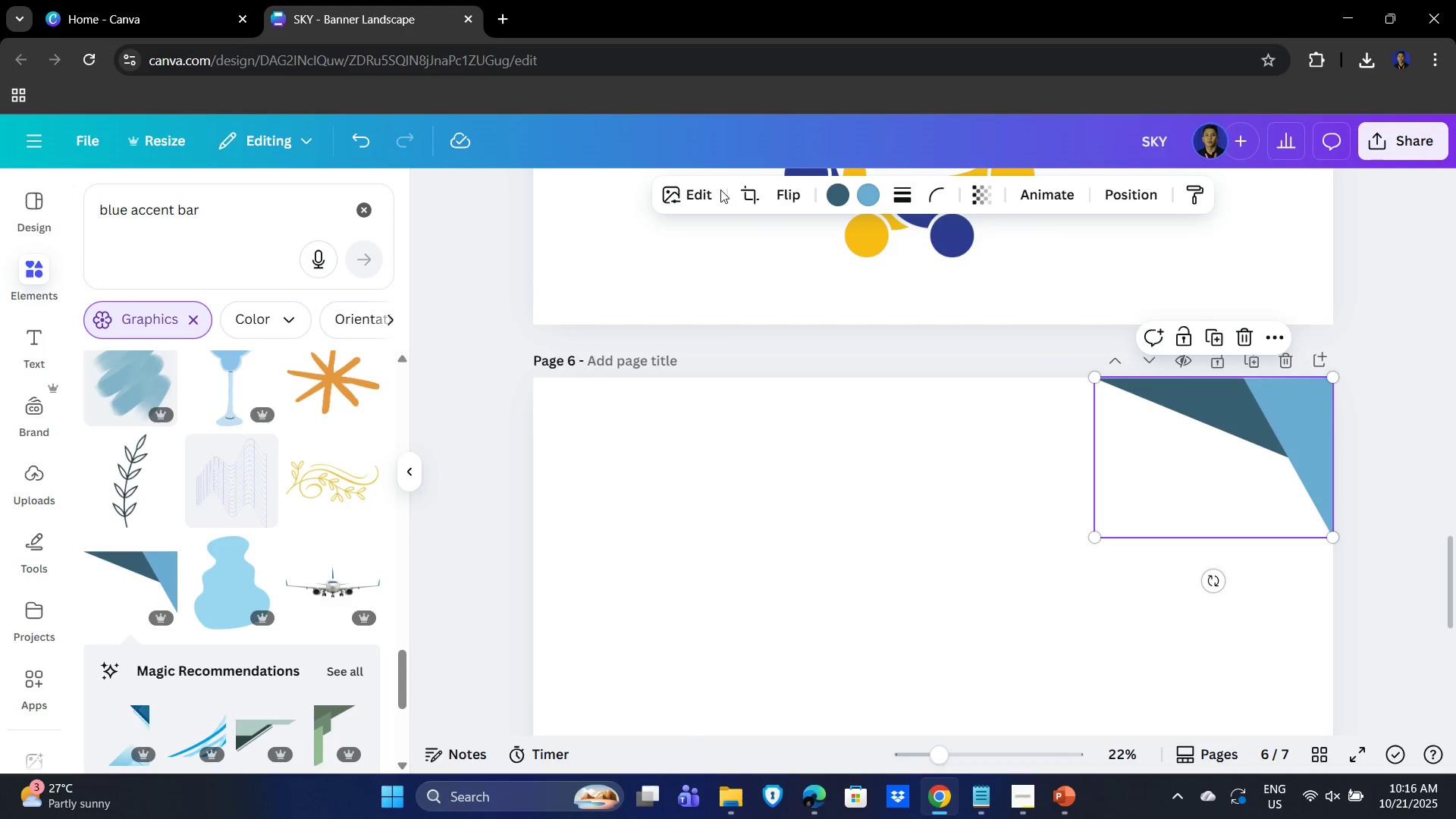 
left_click([728, 537])
 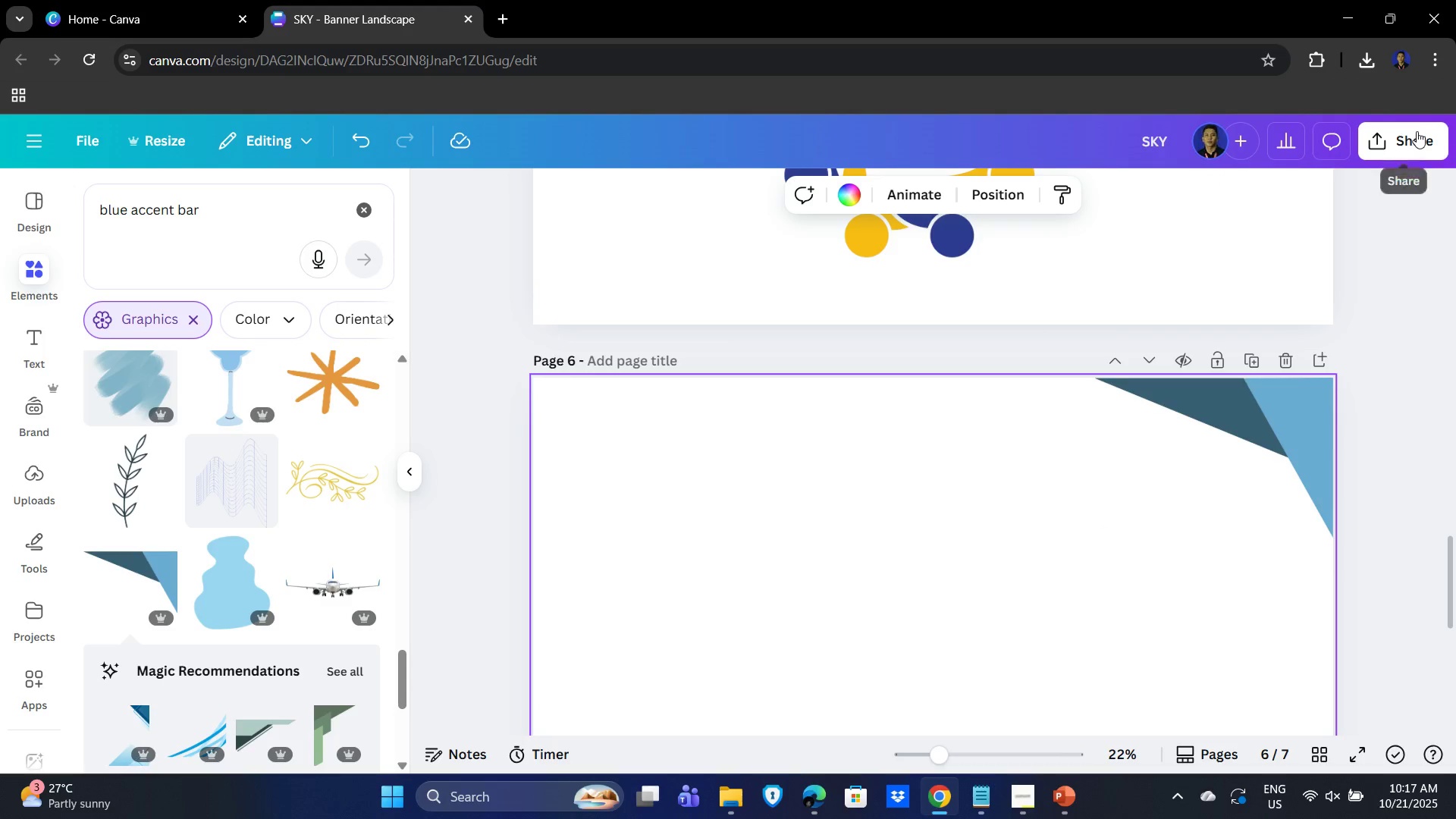 
left_click([1417, 131])
 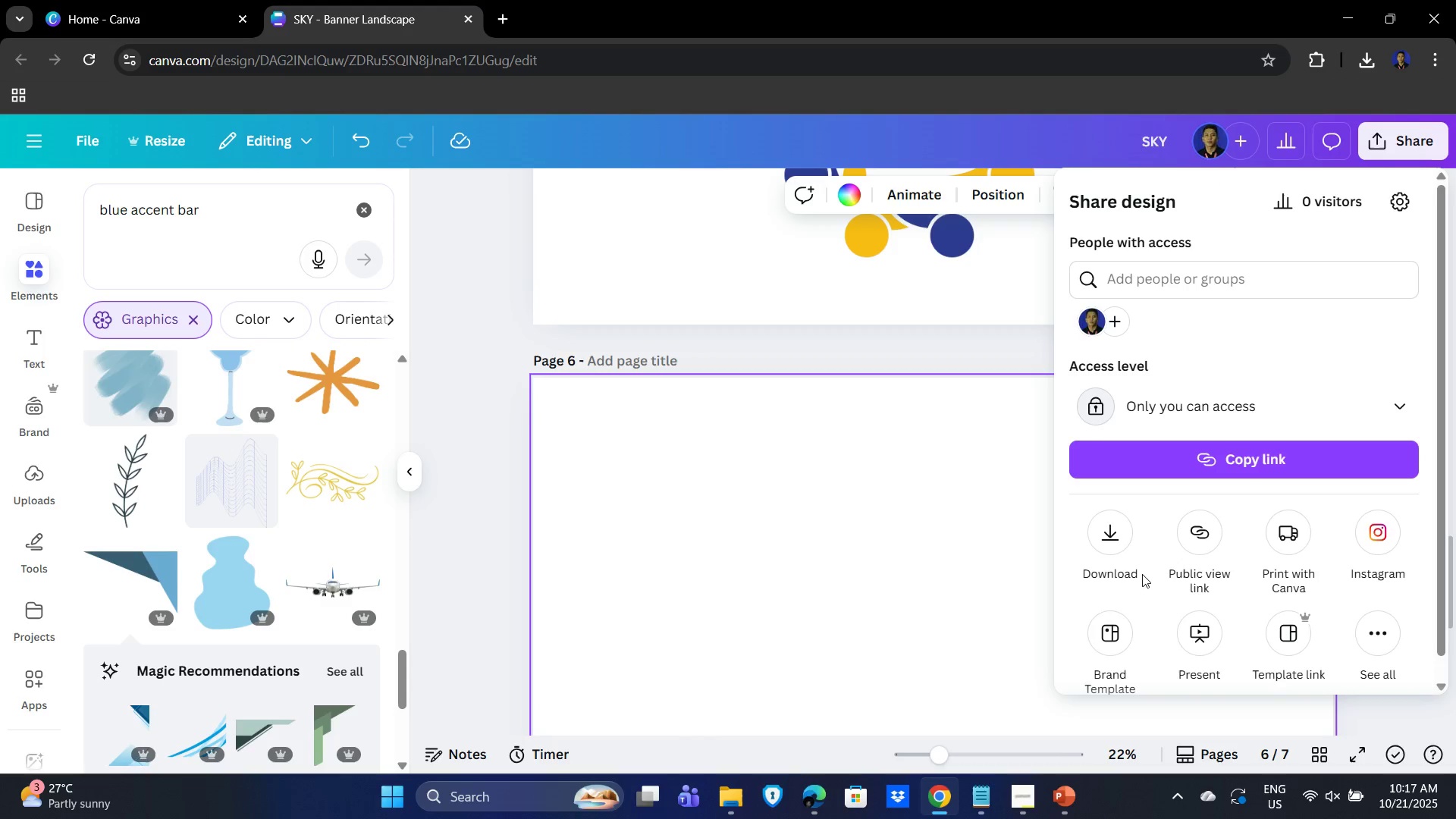 
left_click([1118, 541])
 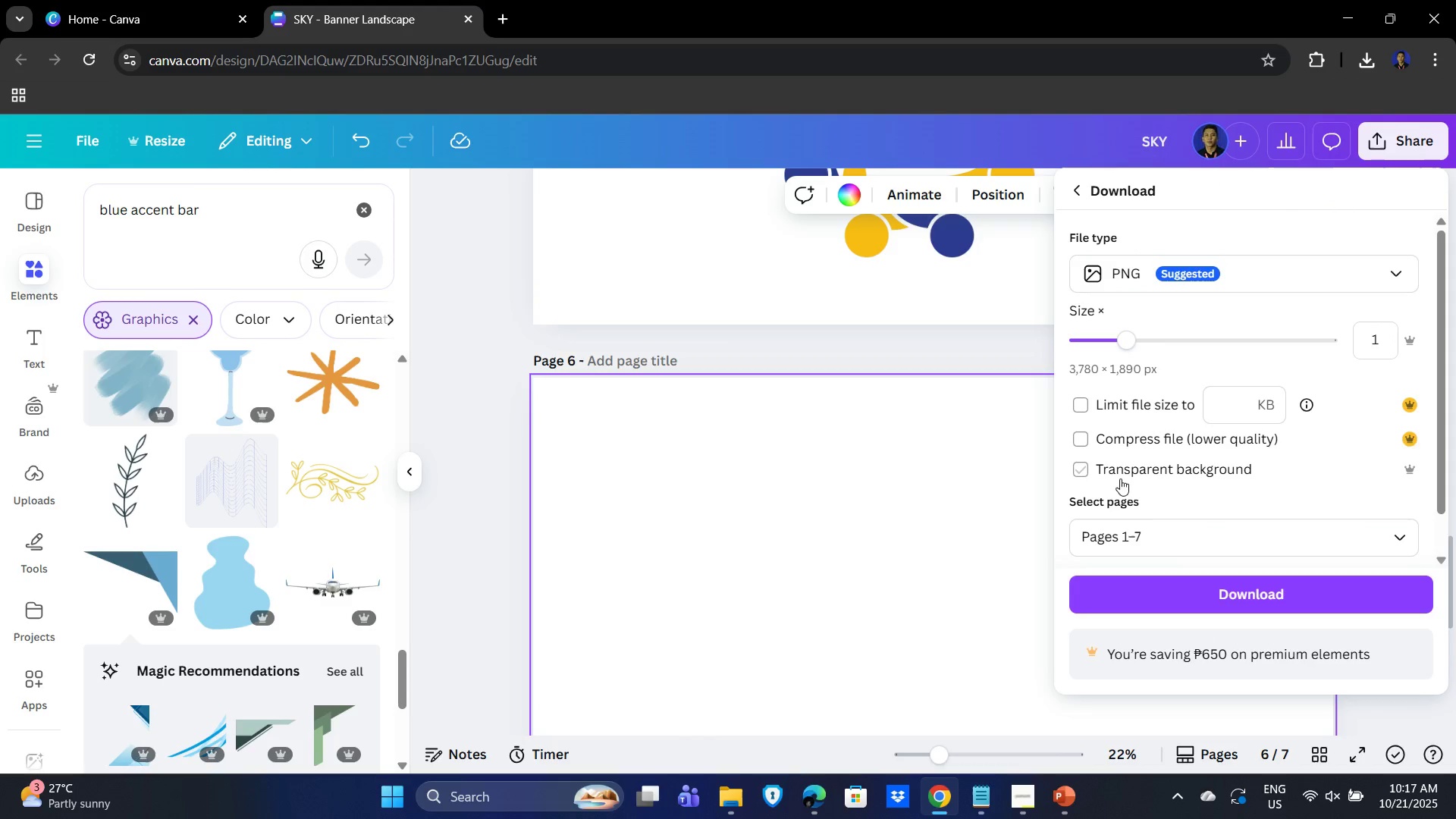 
left_click([1088, 471])
 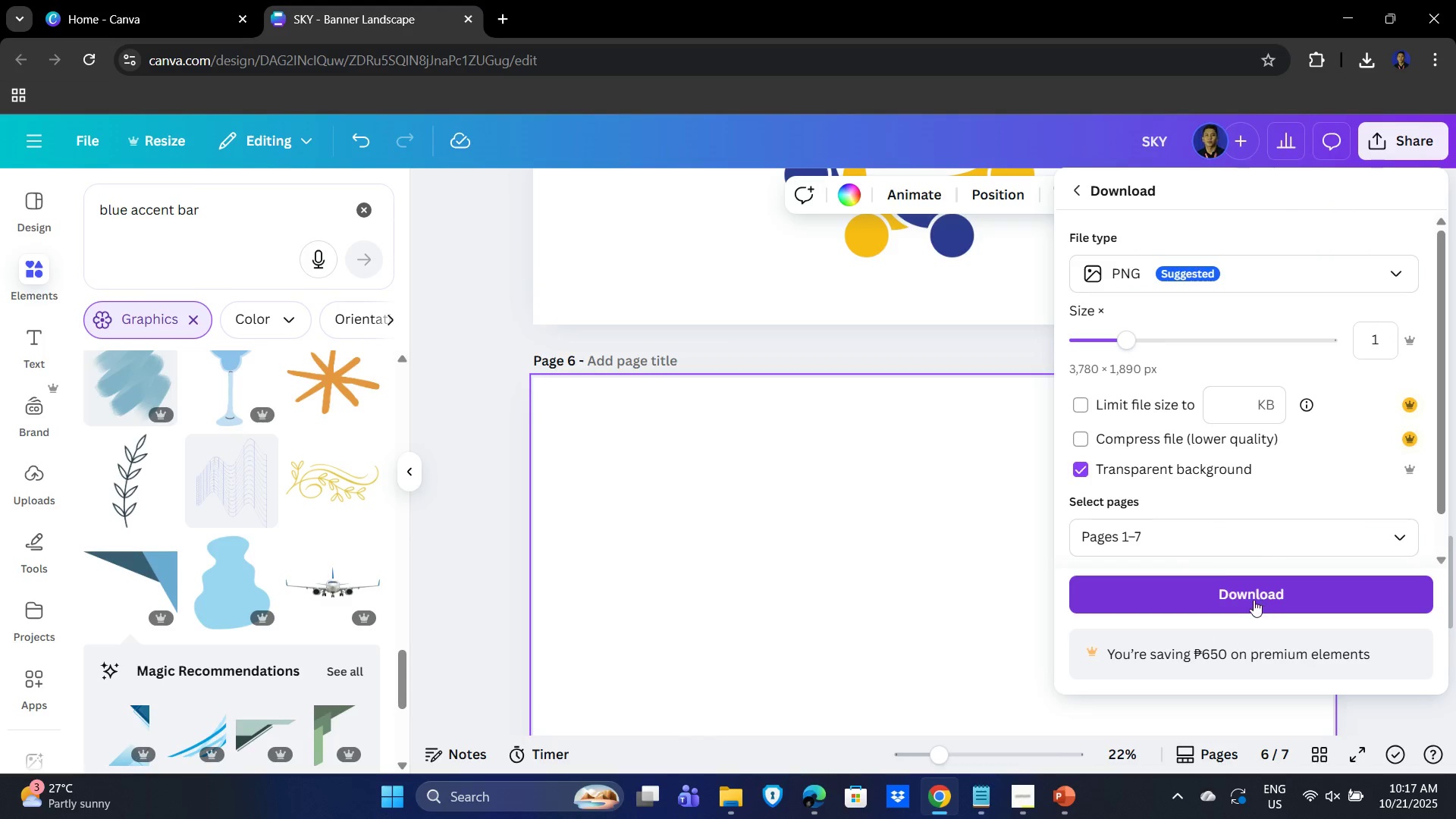 
left_click([1212, 550])
 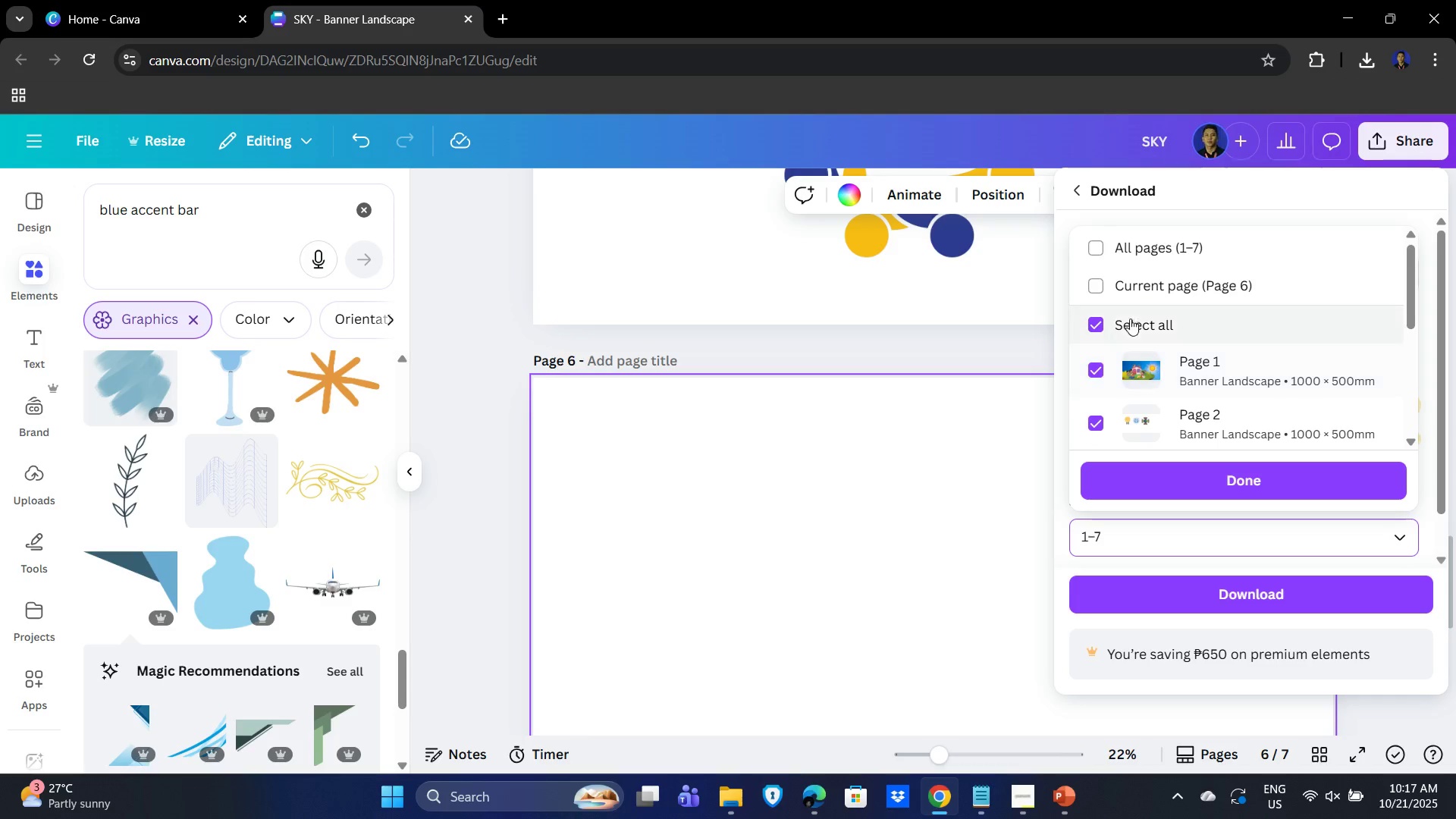 
left_click([1125, 313])
 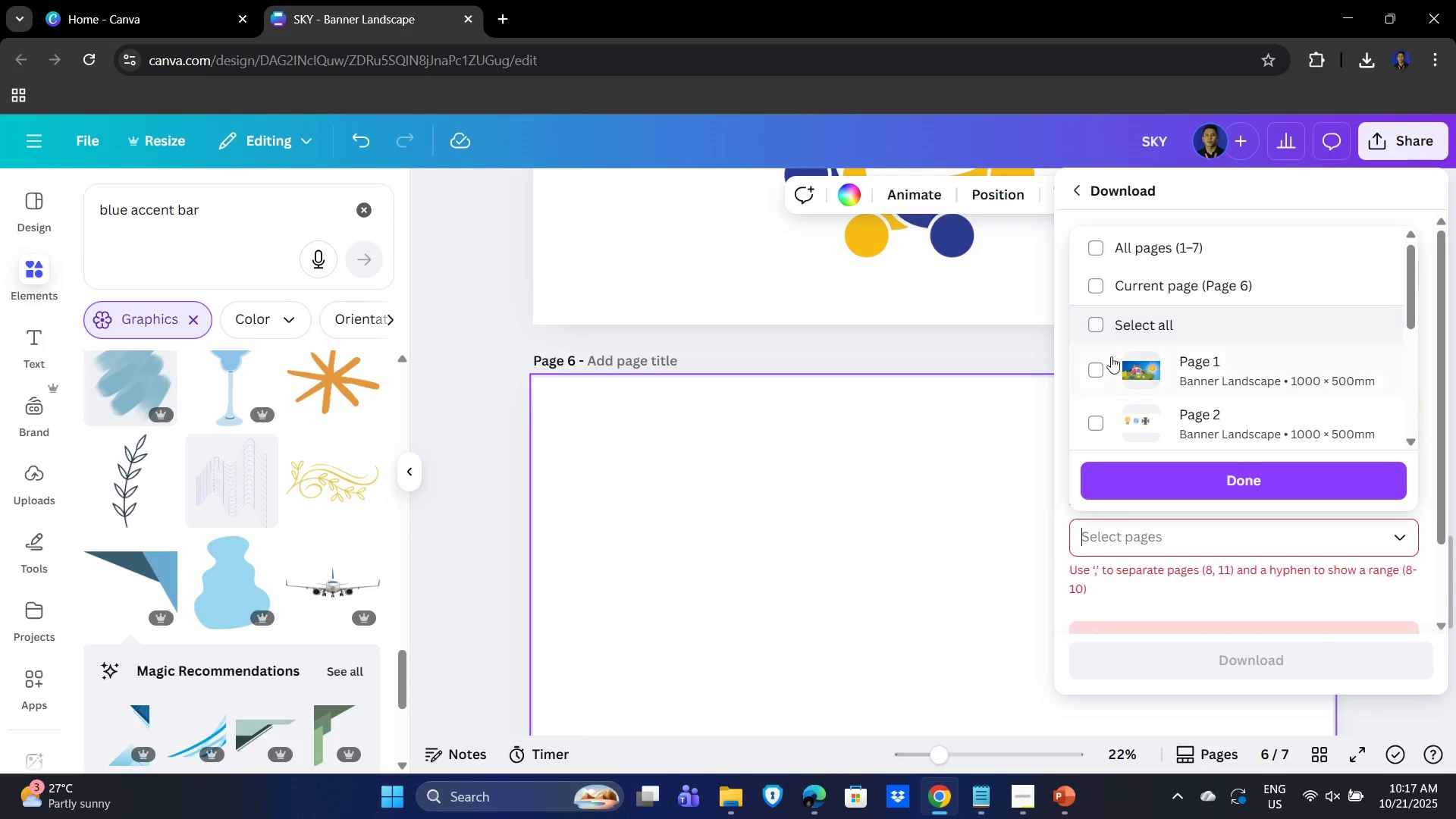 
scroll: coordinate [1116, 388], scroll_direction: down, amount: 5.0
 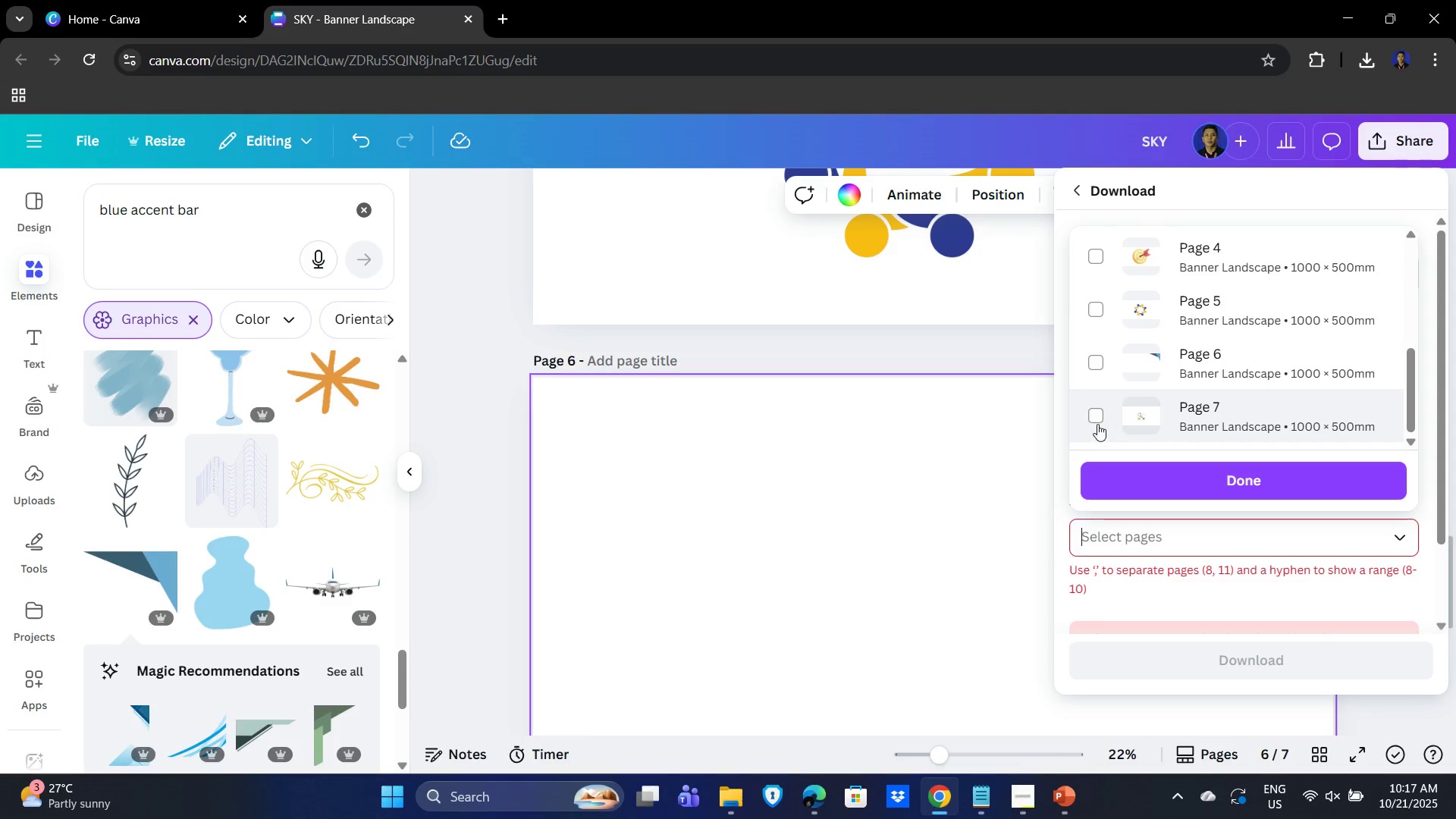 
left_click([1097, 424])
 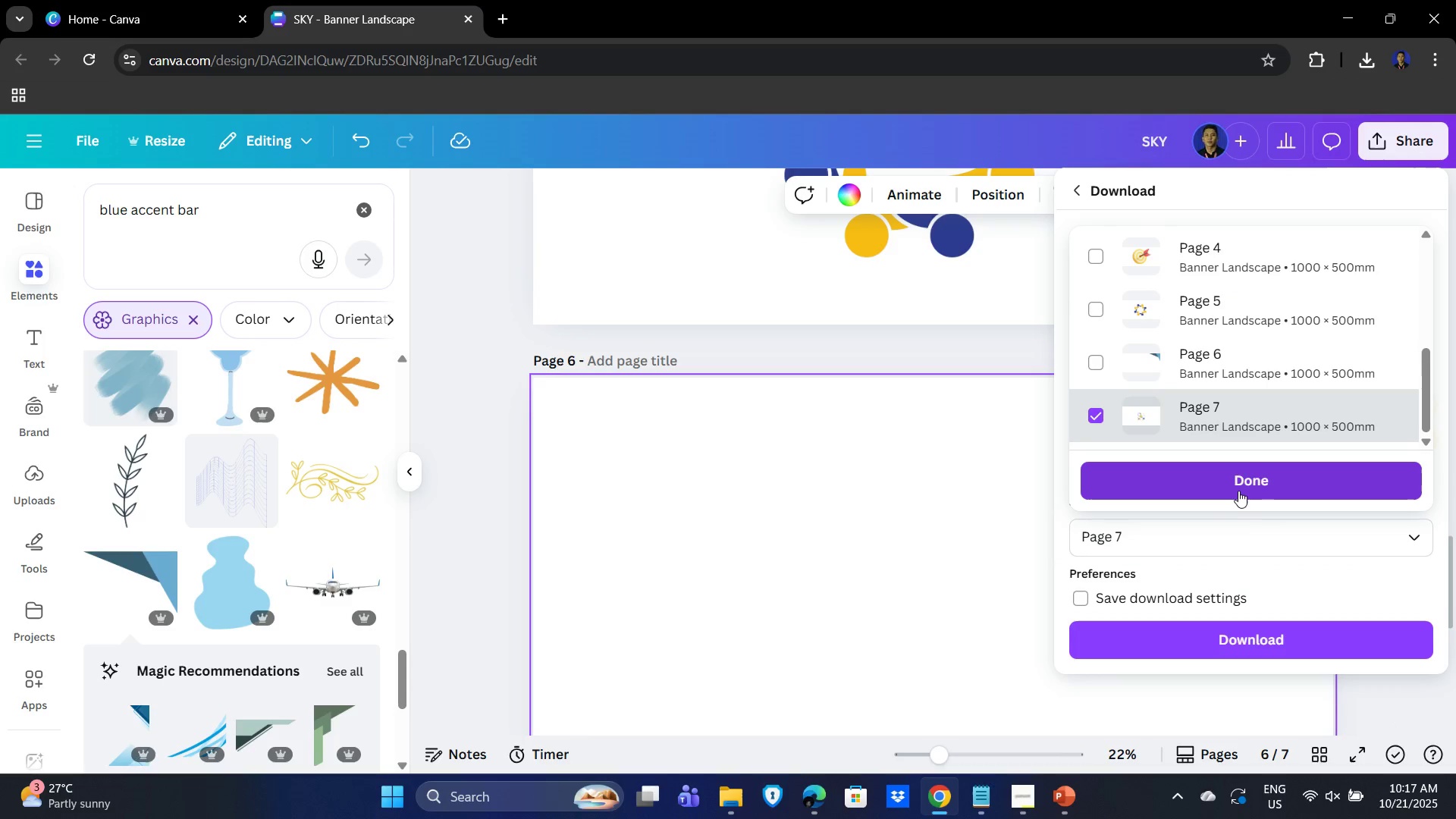 
left_click([1239, 490])
 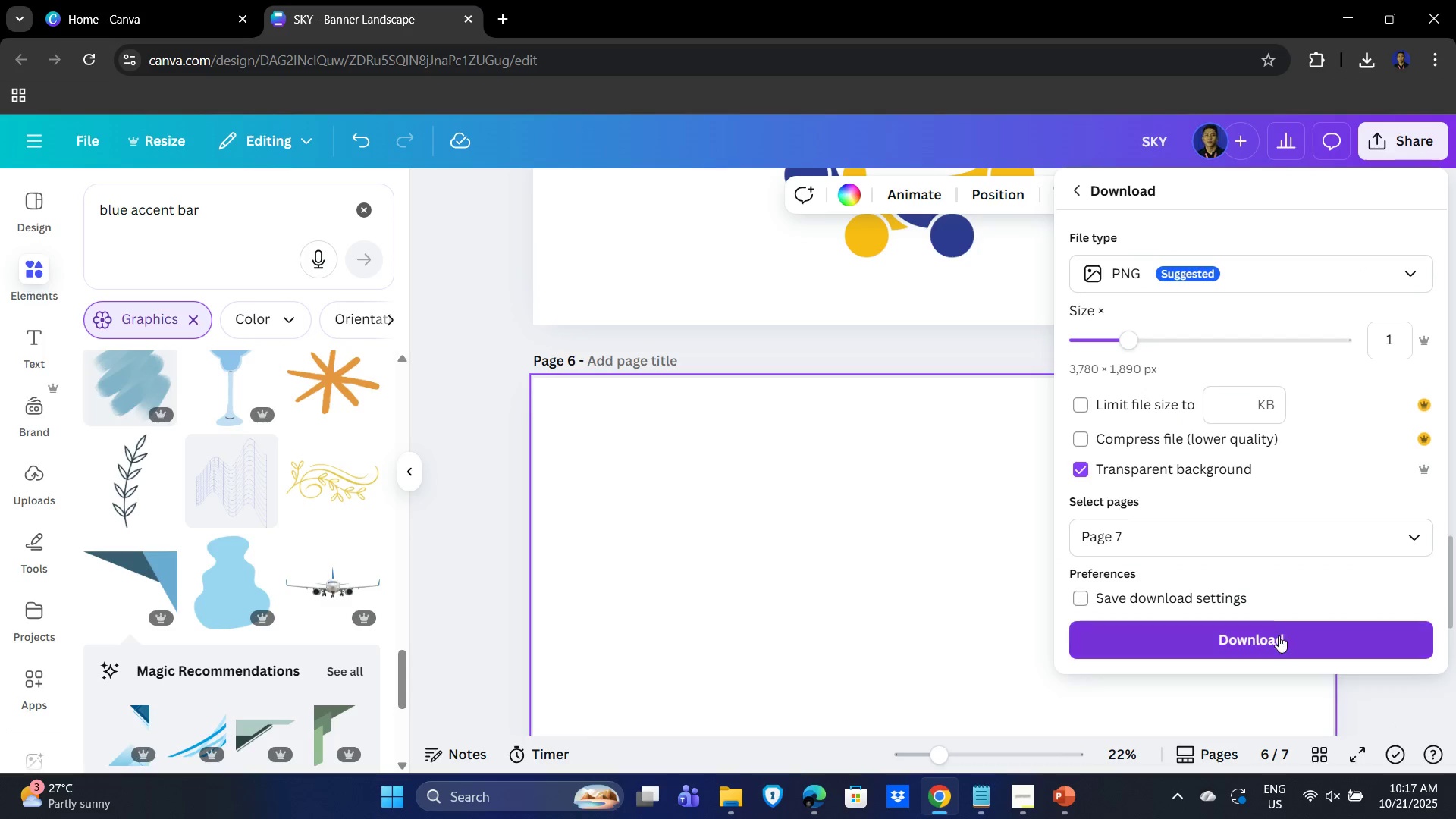 
left_click([1279, 639])
 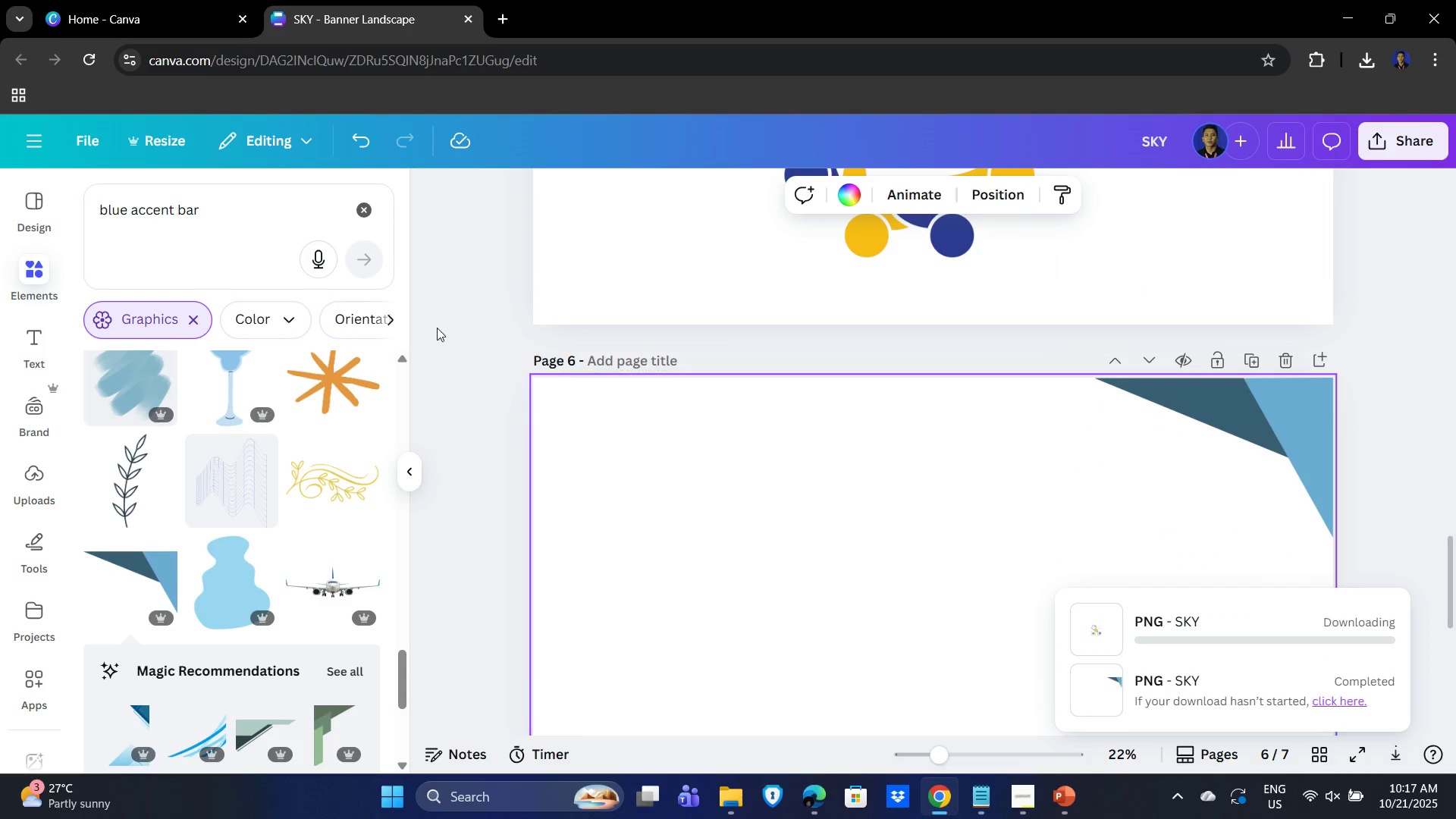 
key(Alt+Tab)
 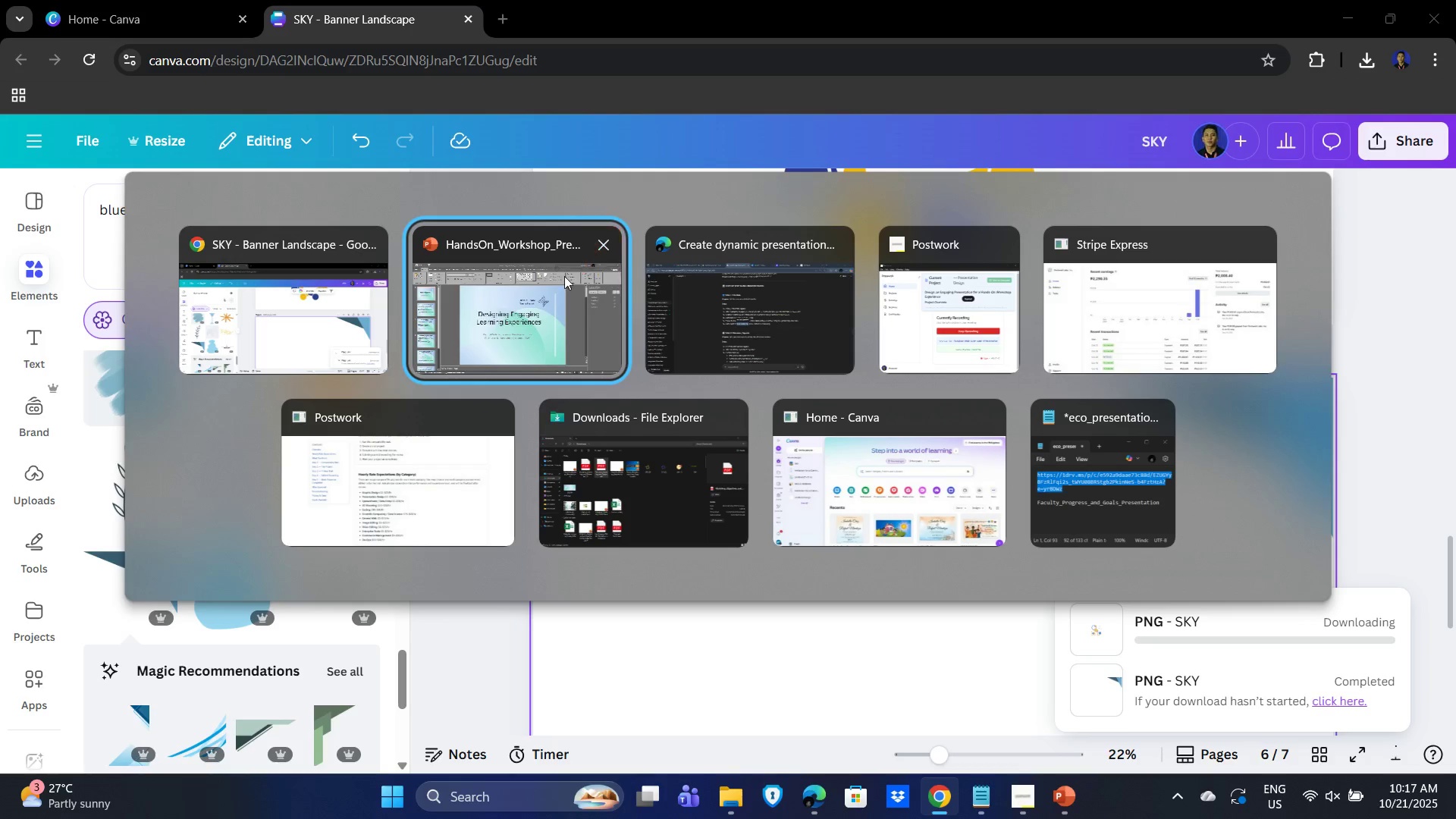 
left_click([551, 285])
 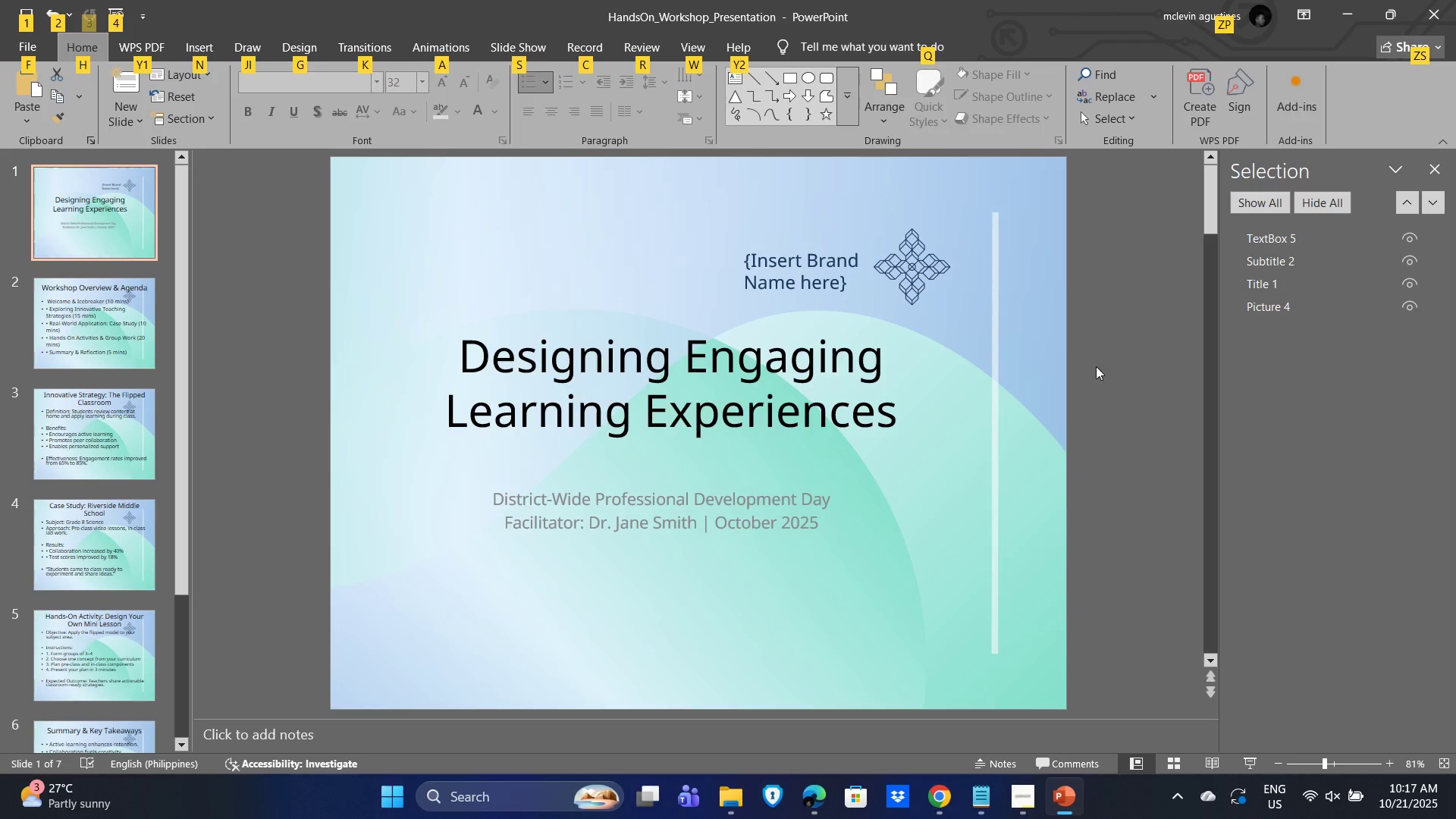 
left_click([1094, 366])
 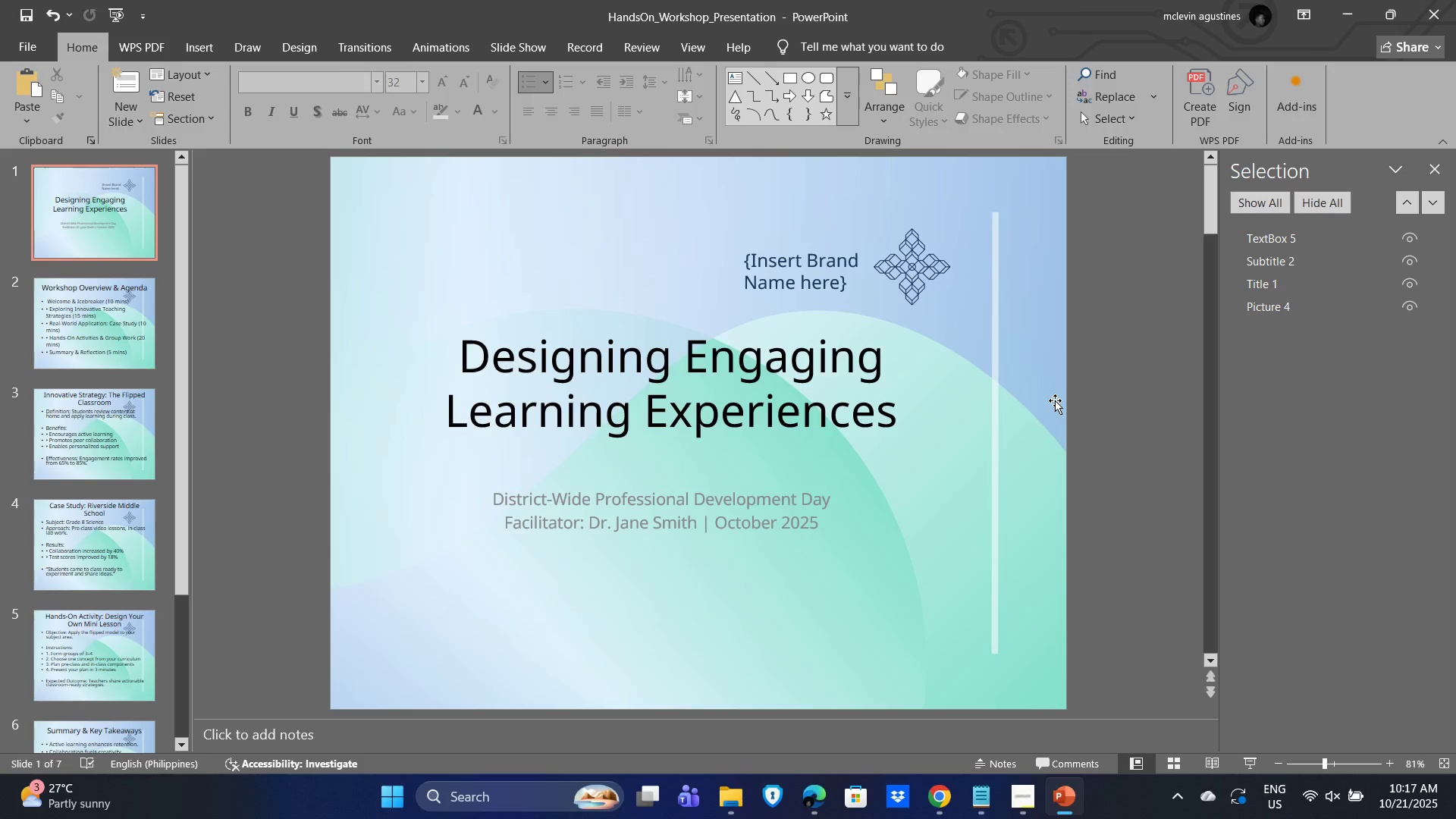 
wait(7.93)
 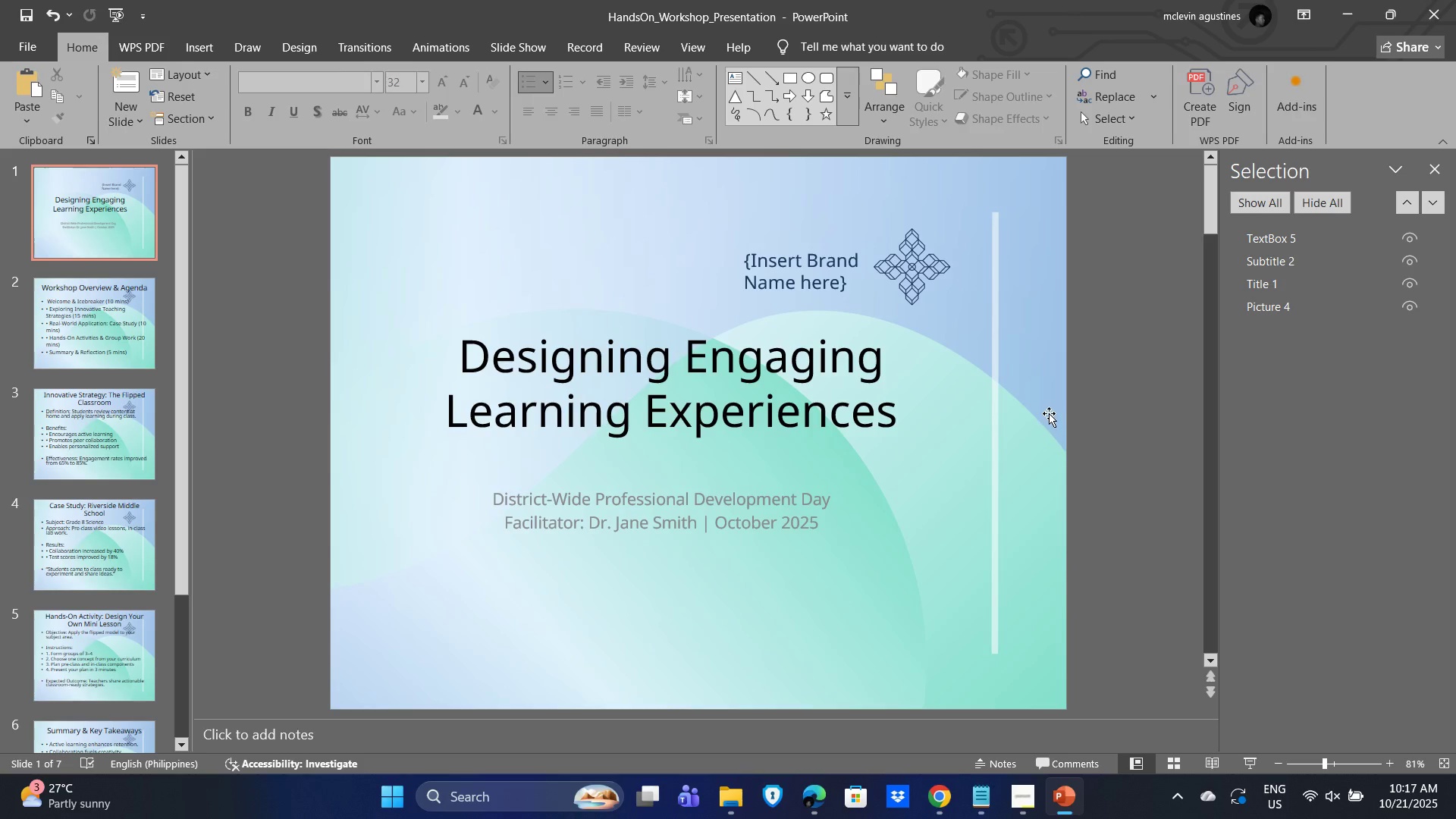 
key(Alt+AltLeft)
 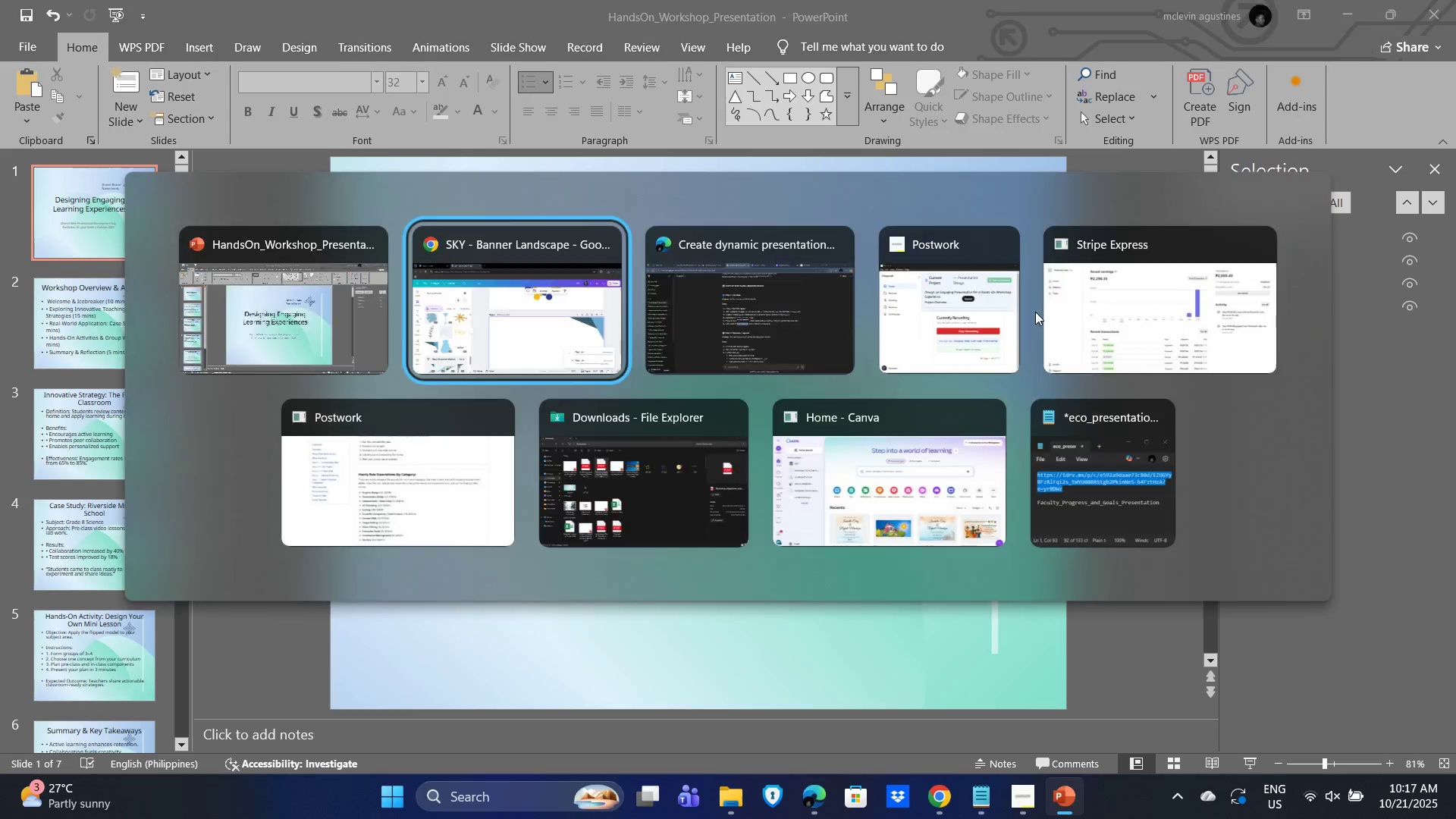 
key(Alt+Tab)
 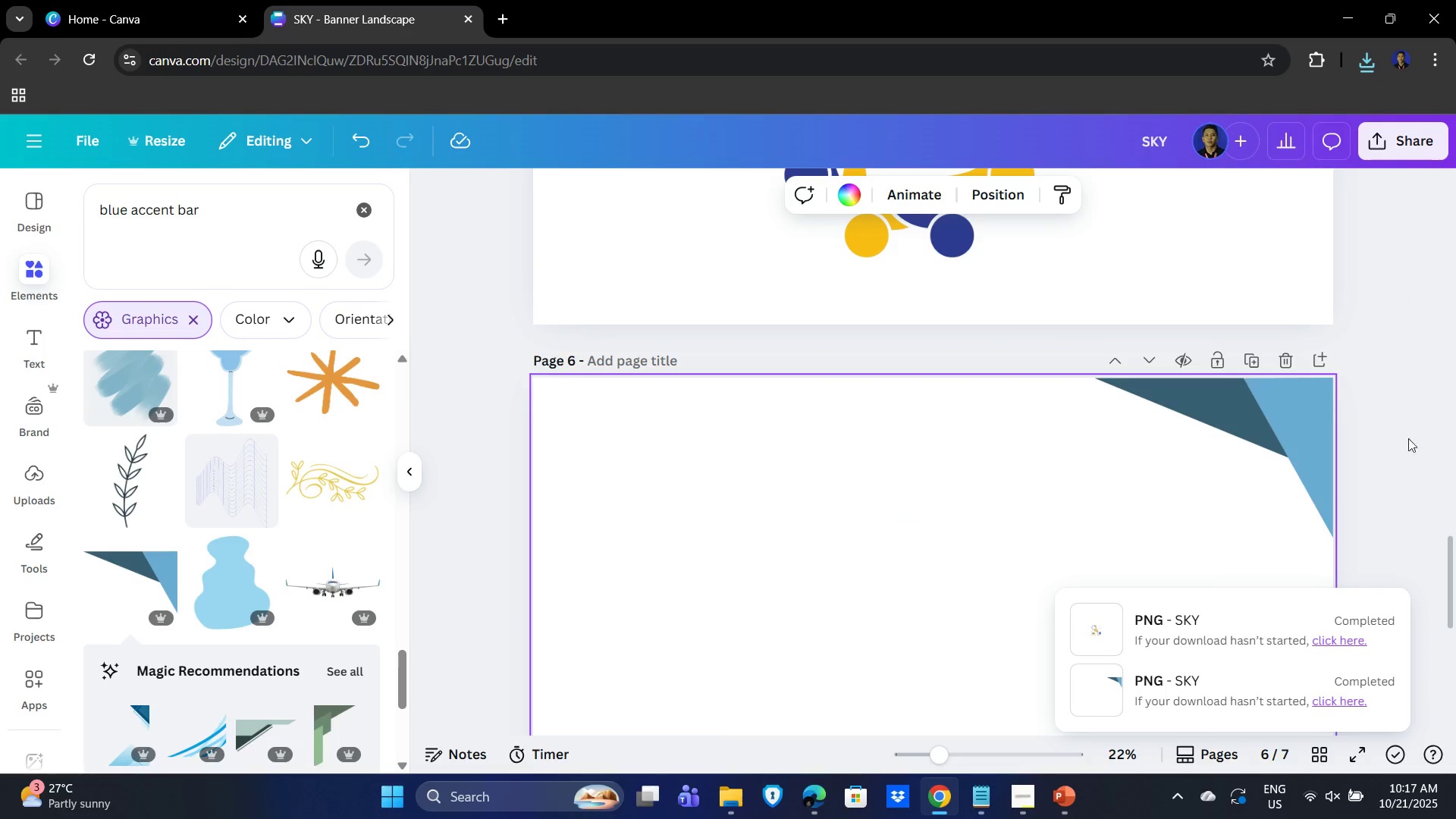 
key(Alt+Tab)
 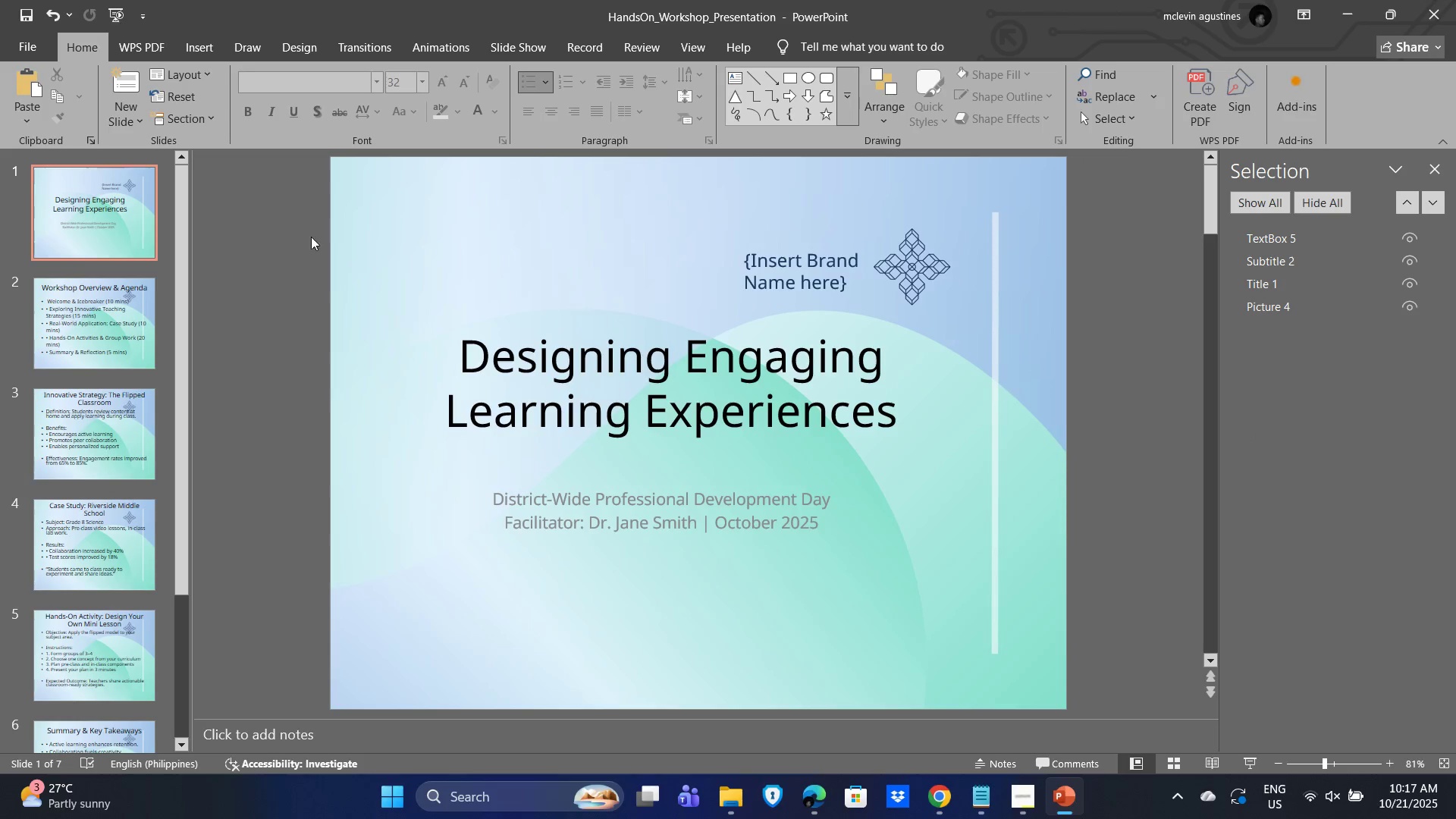 
left_click([278, 263])
 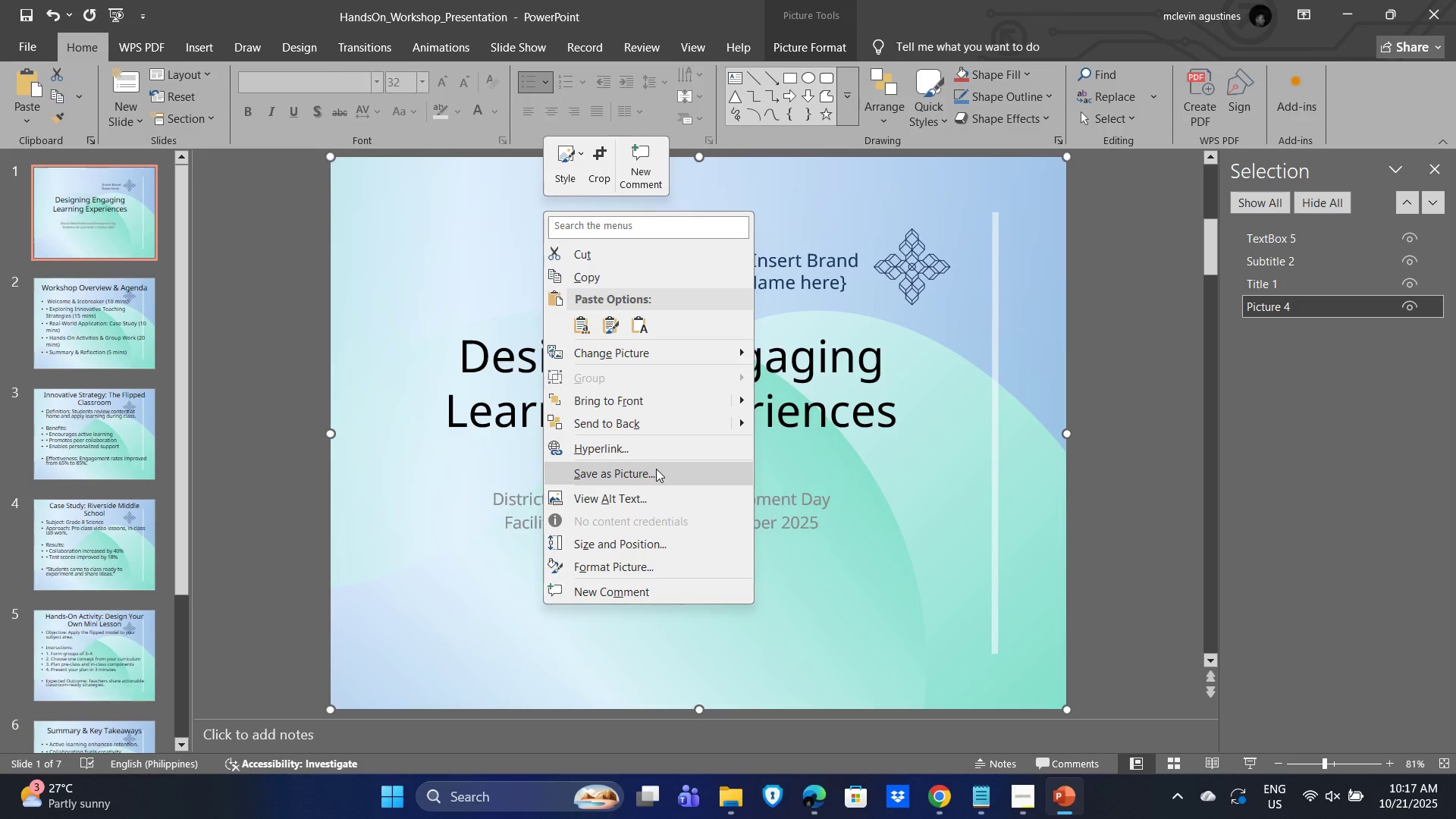 
wait(9.76)
 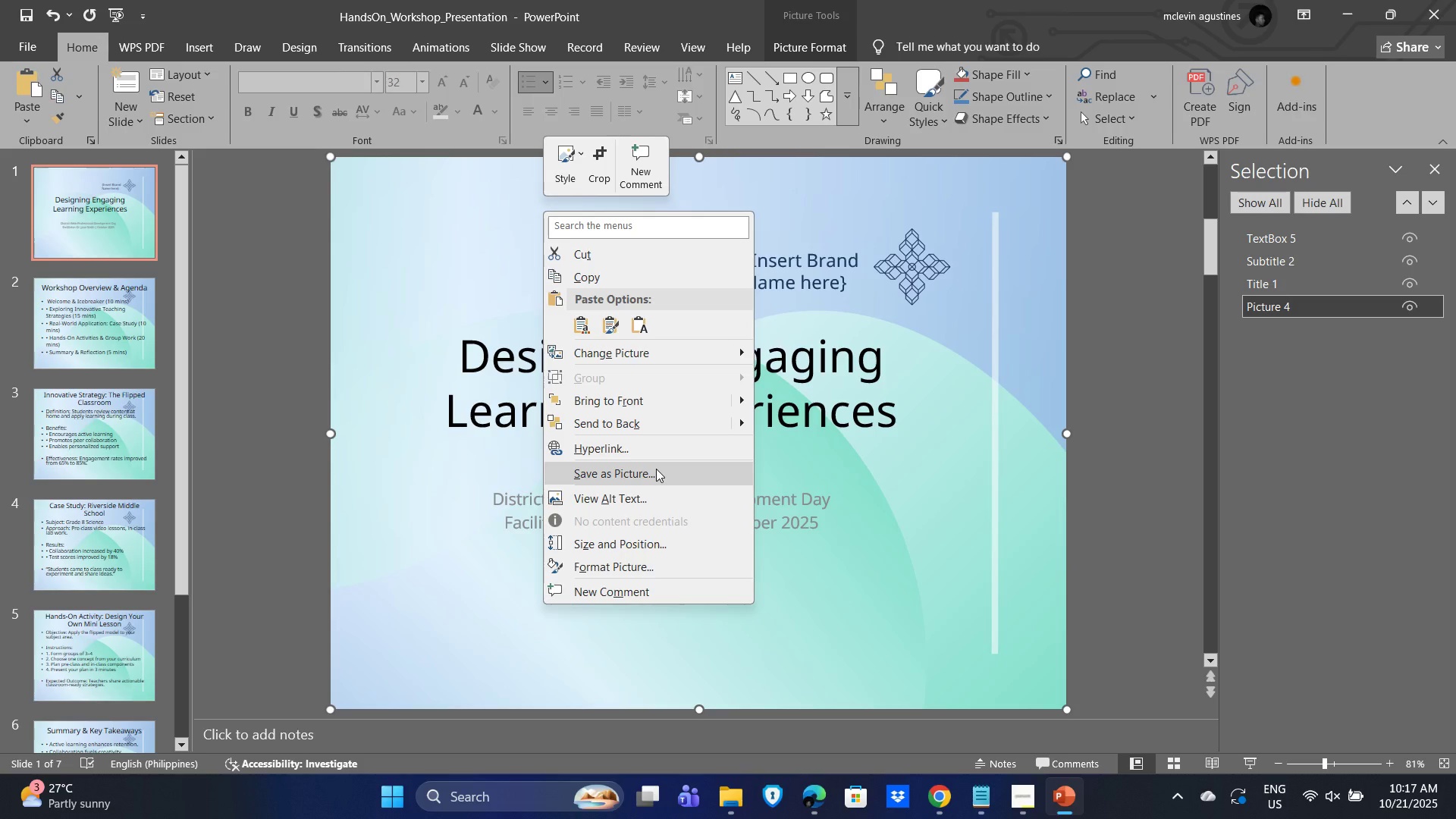 
left_click([425, 254])
 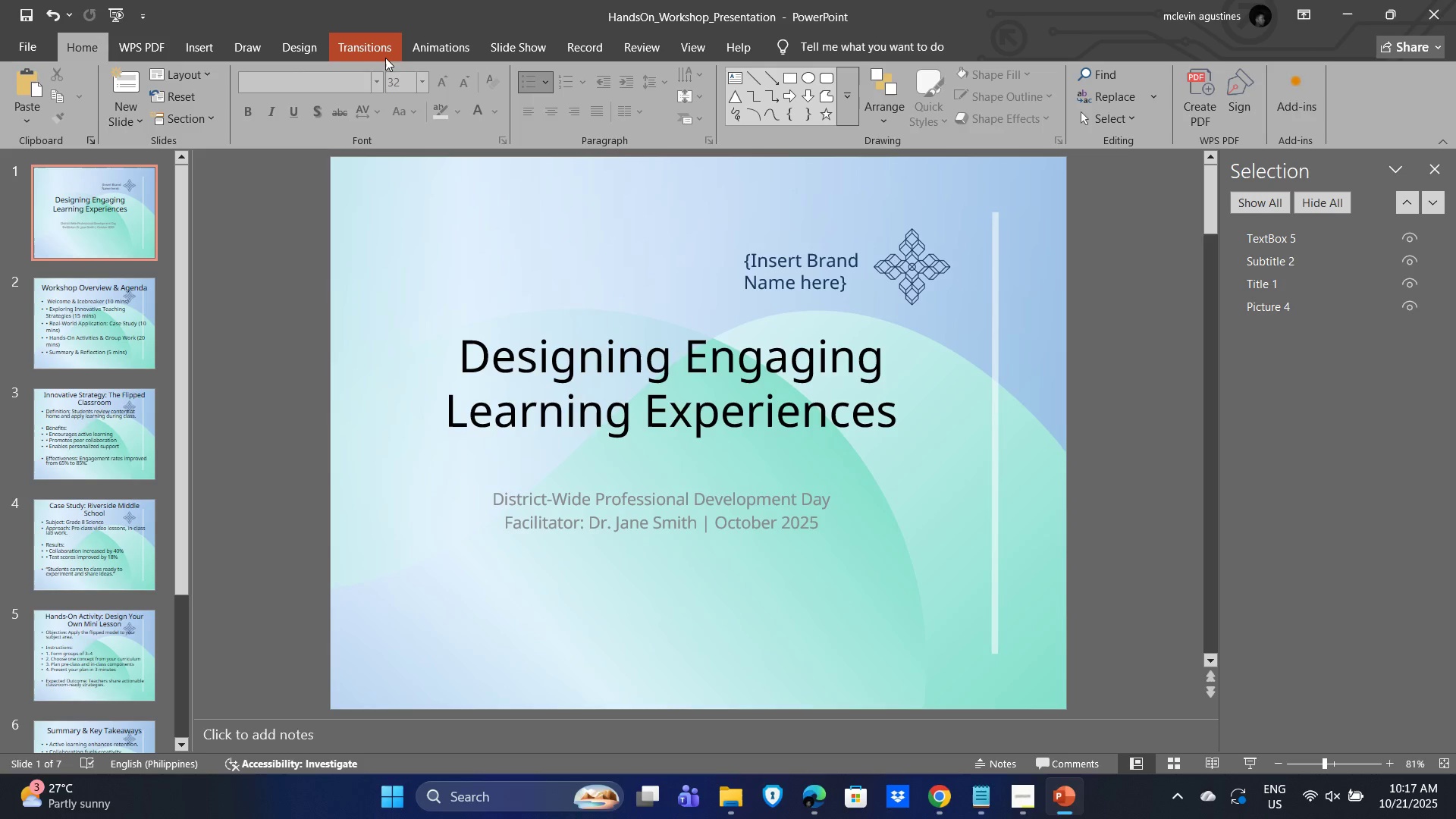 
left_click([197, 49])
 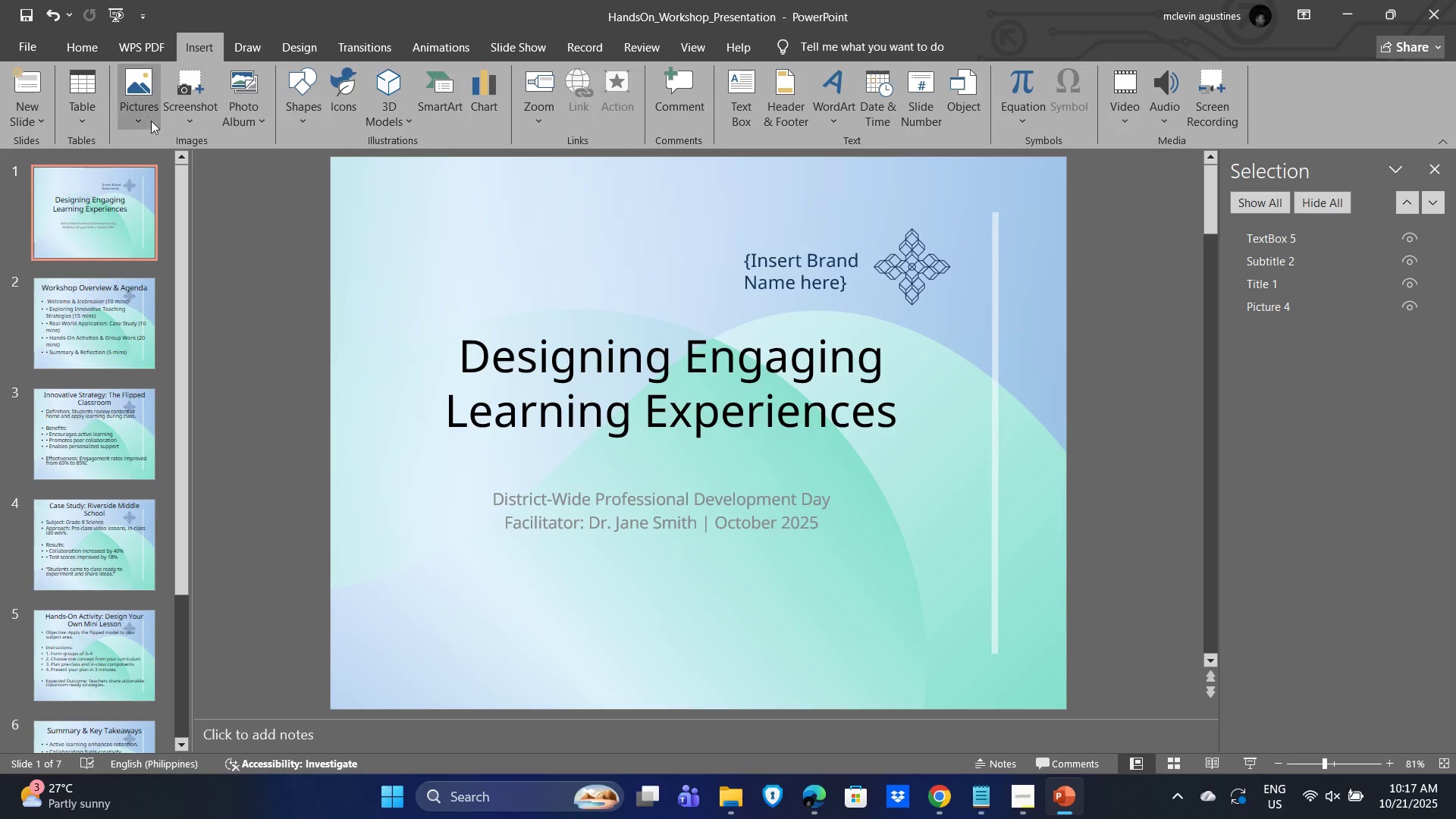 
left_click([133, 117])
 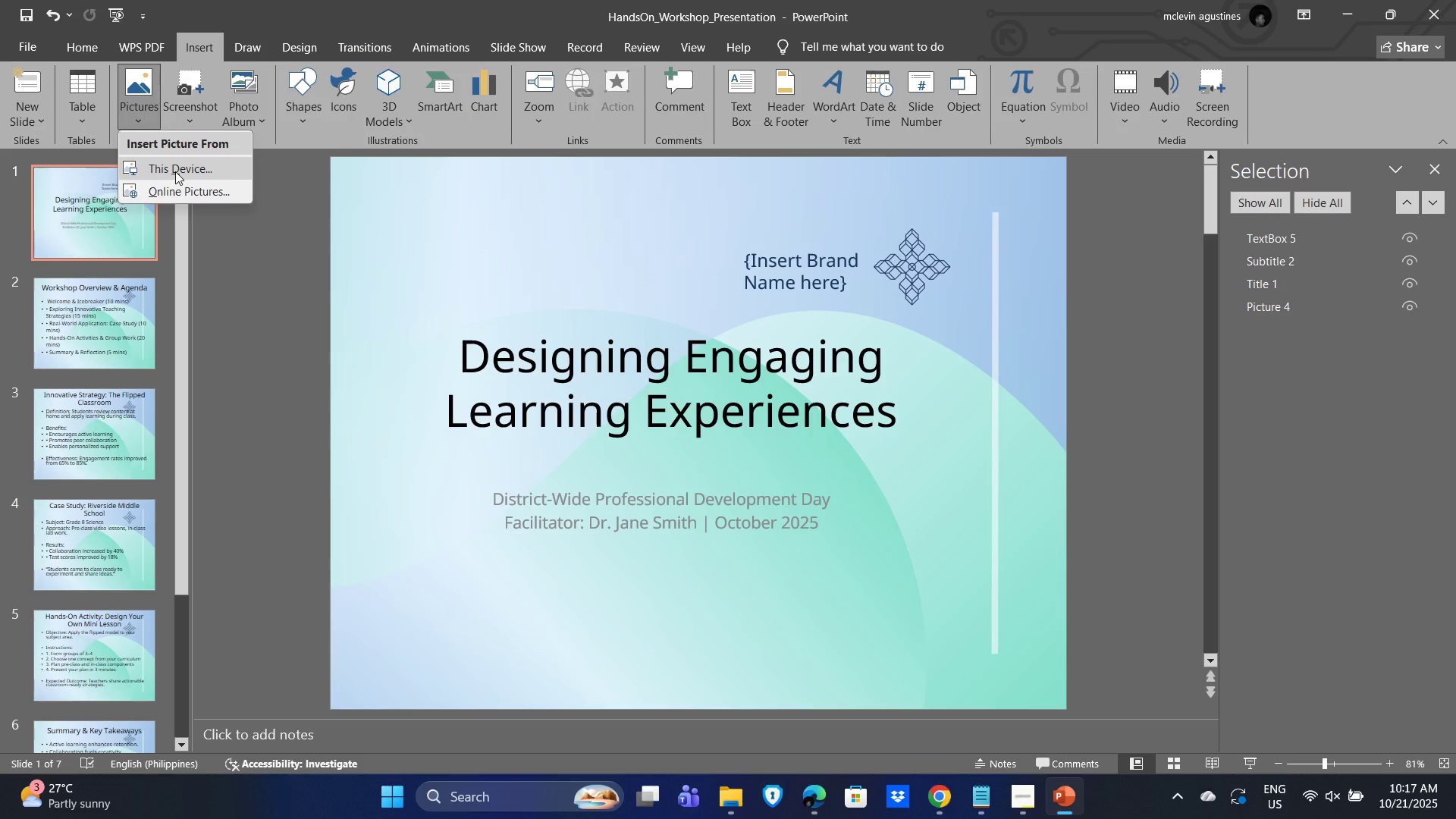 
left_click([175, 171])
 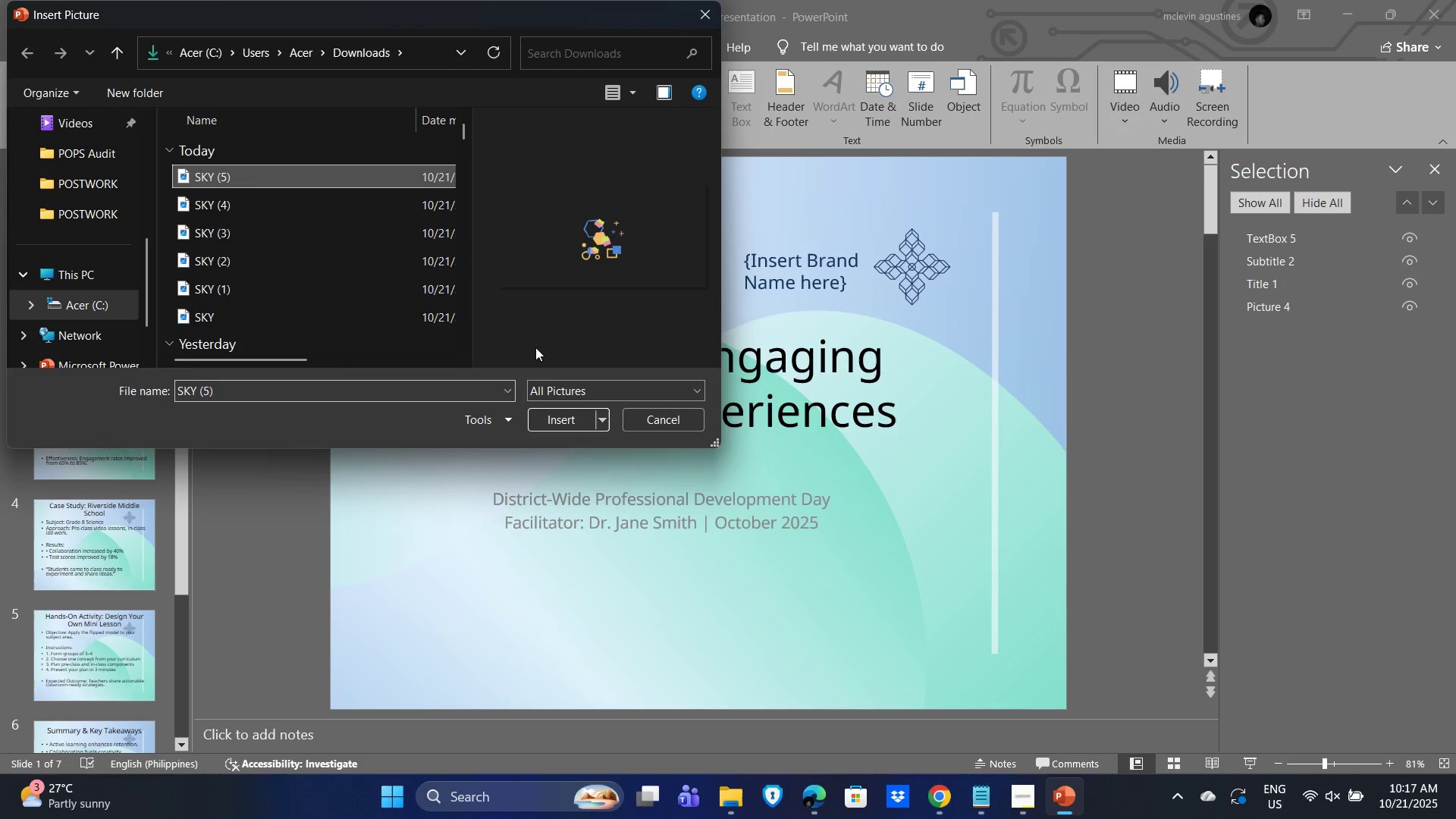 
left_click([573, 420])
 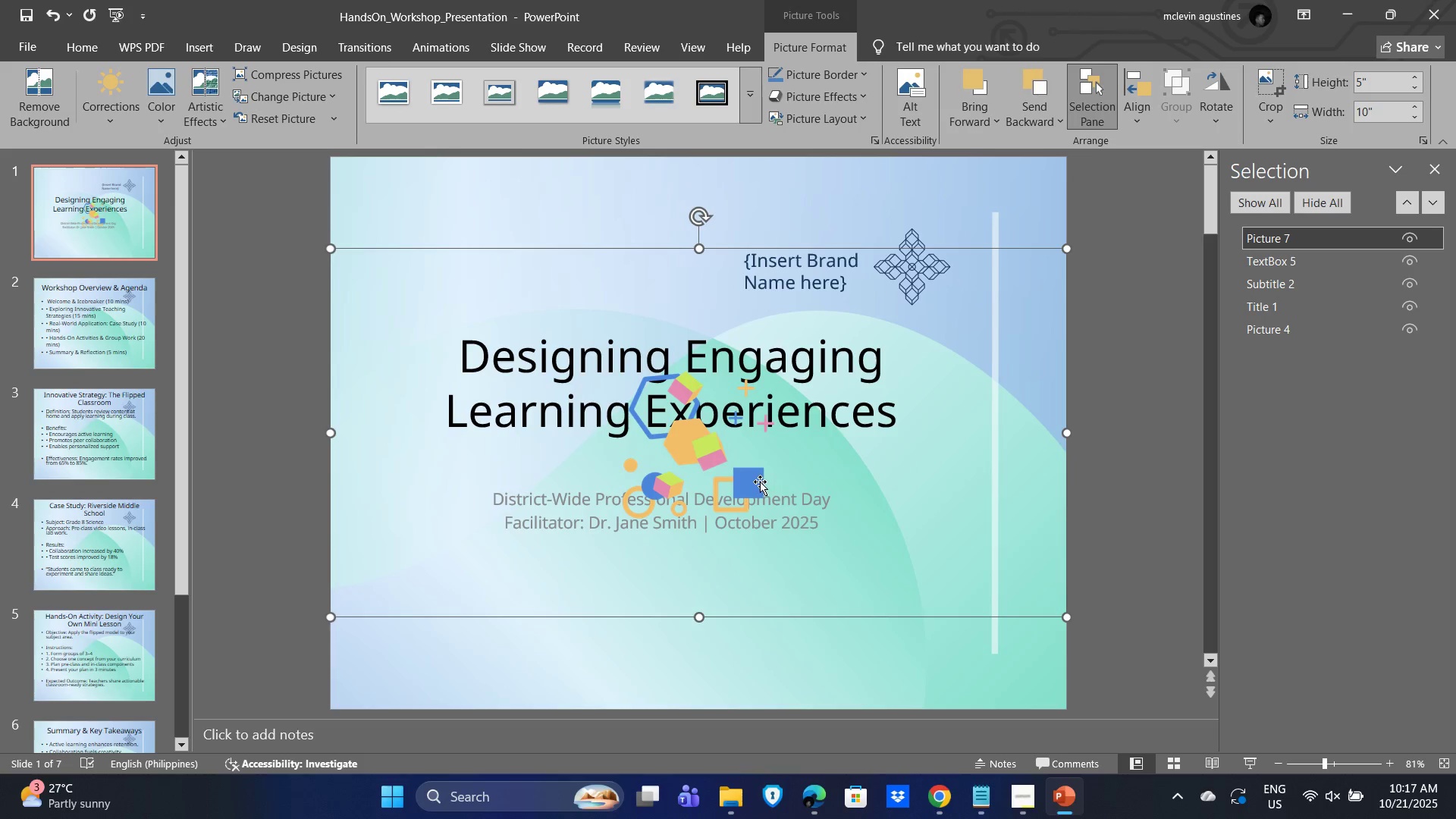 
left_click_drag(start_coordinate=[722, 467], to_coordinate=[466, 272])
 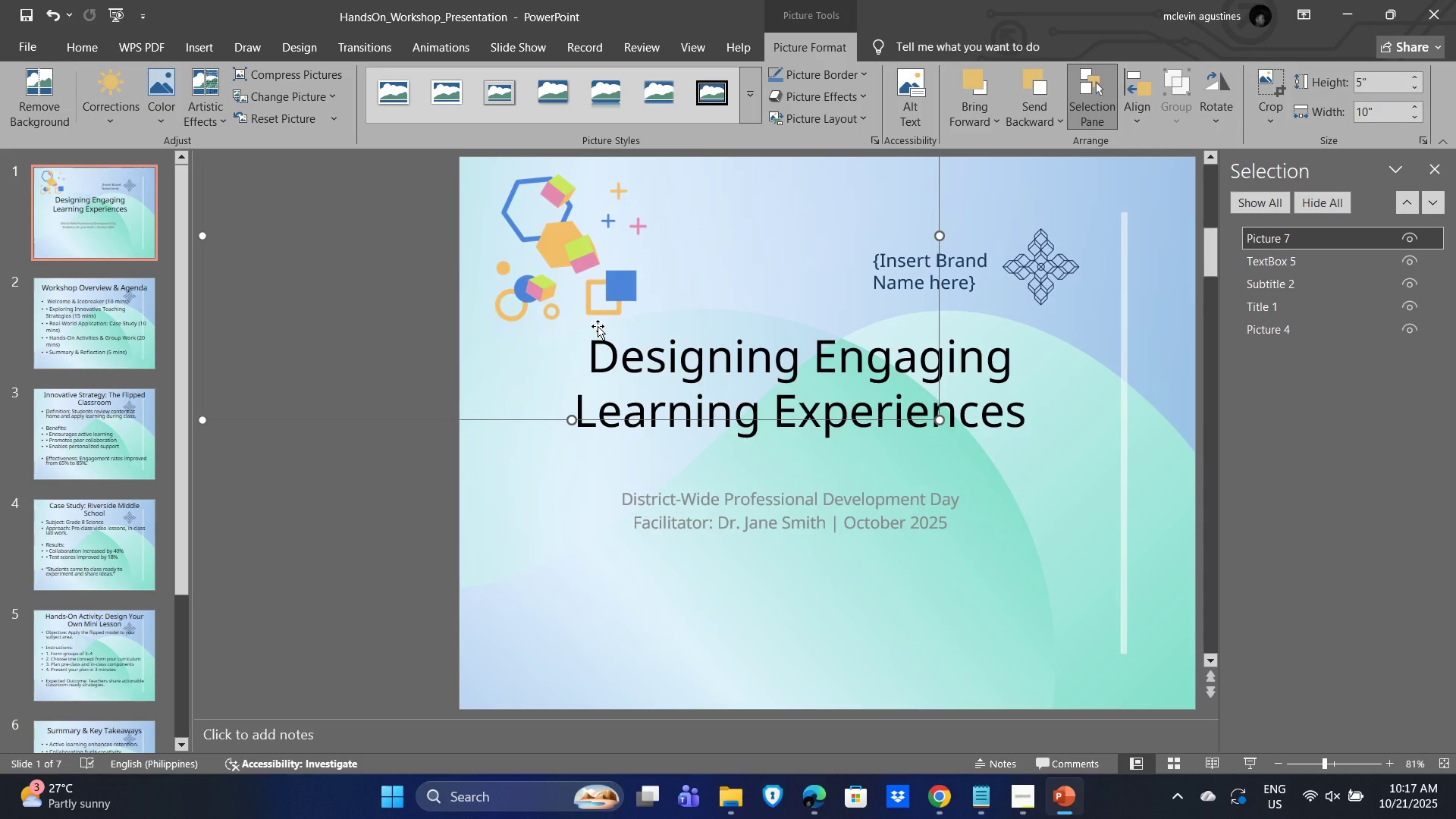 
key(Delete)
 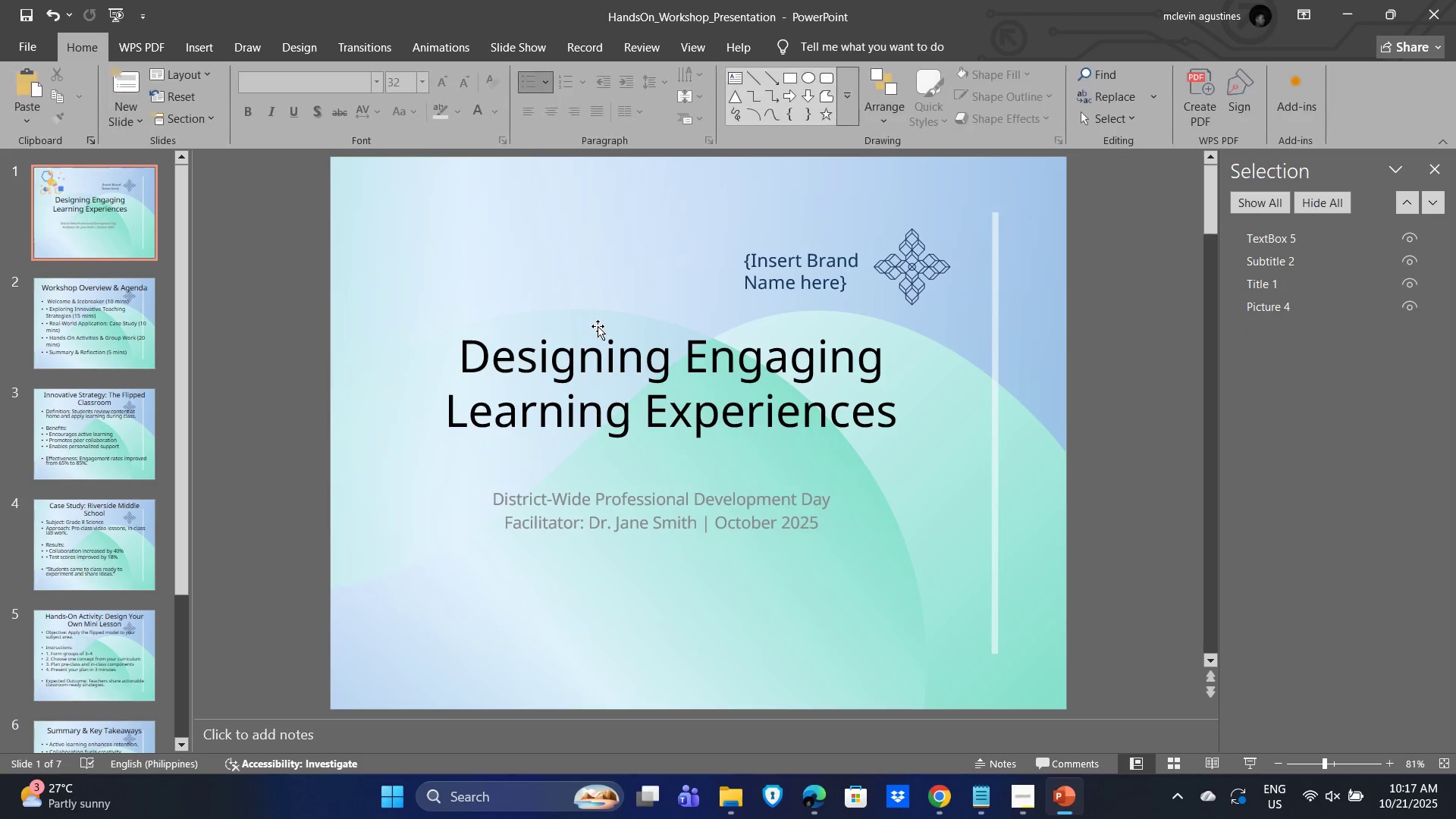 
key(Alt+AltLeft)
 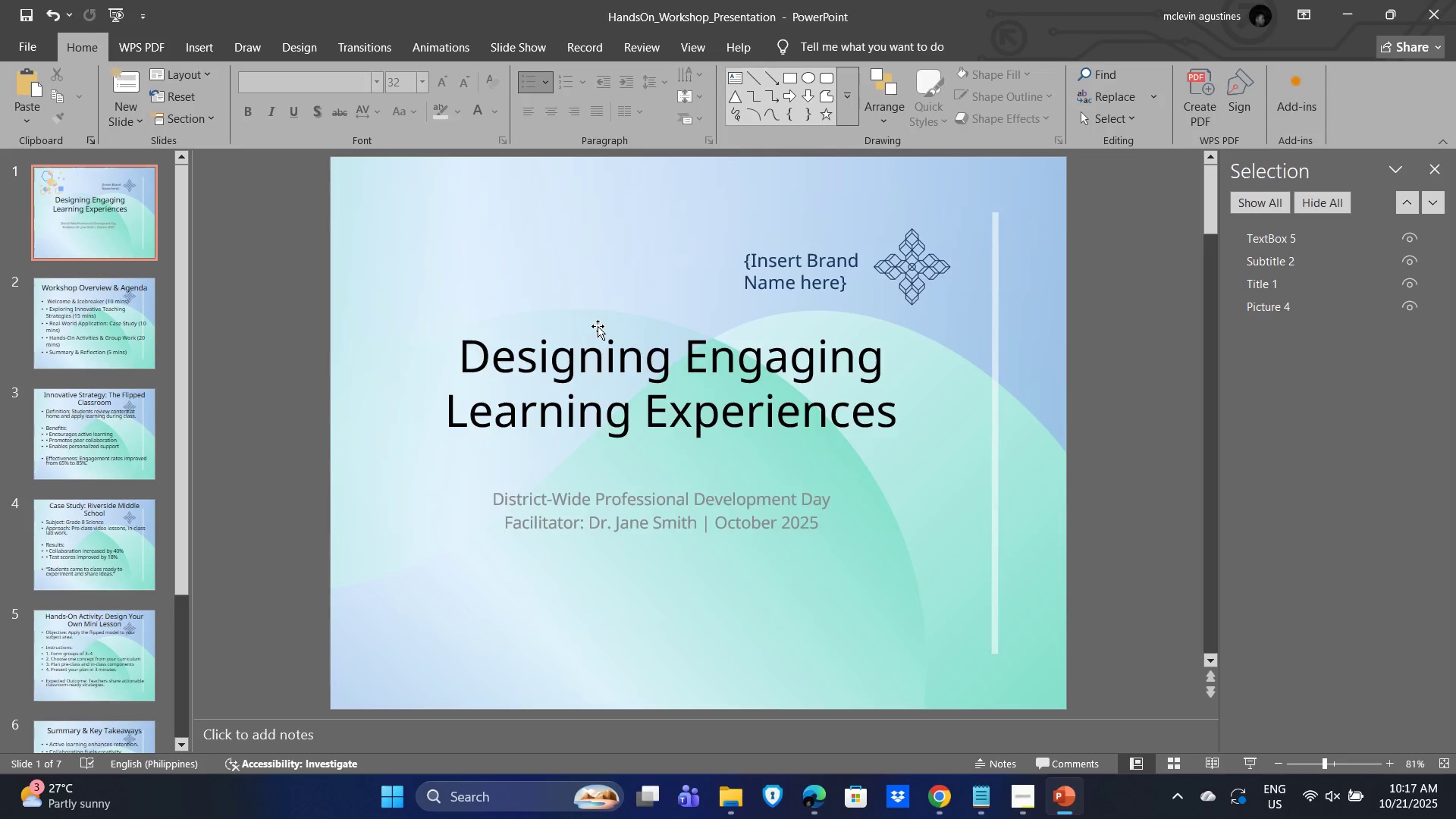 
key(Alt+Tab)
 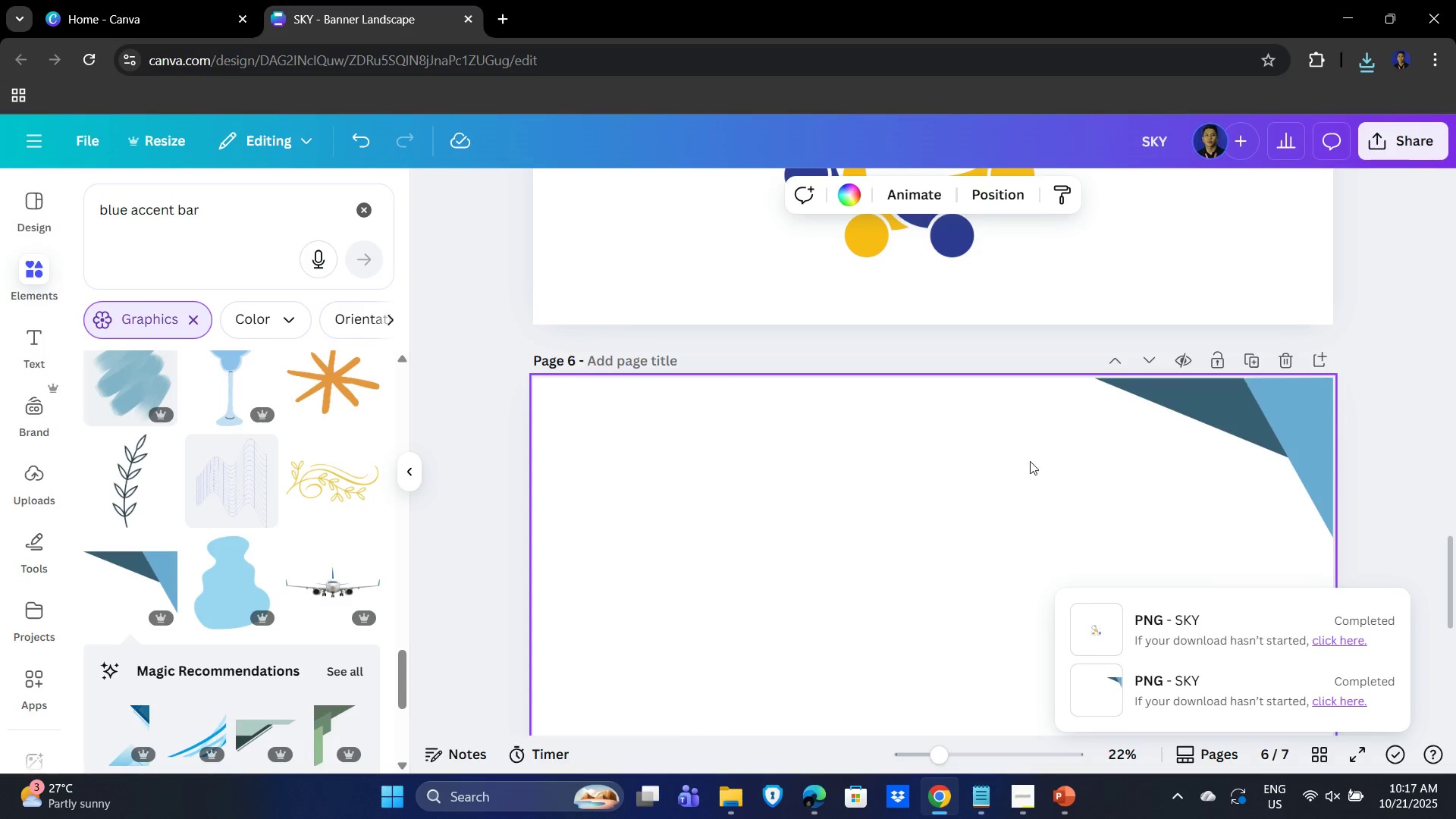 
scroll: coordinate [801, 456], scroll_direction: down, amount: 6.0
 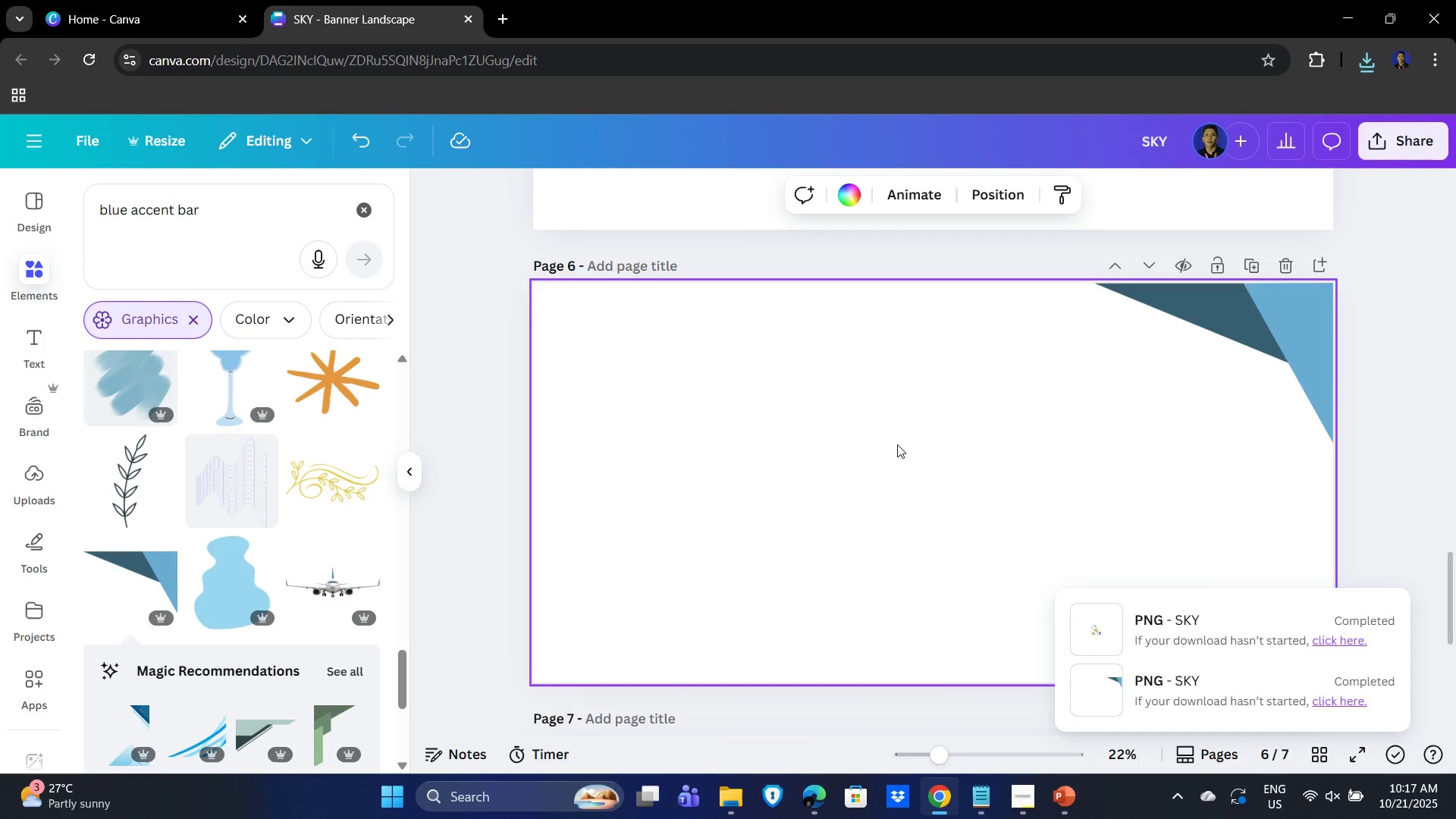 
left_click_drag(start_coordinate=[901, 445], to_coordinate=[897, 444])
 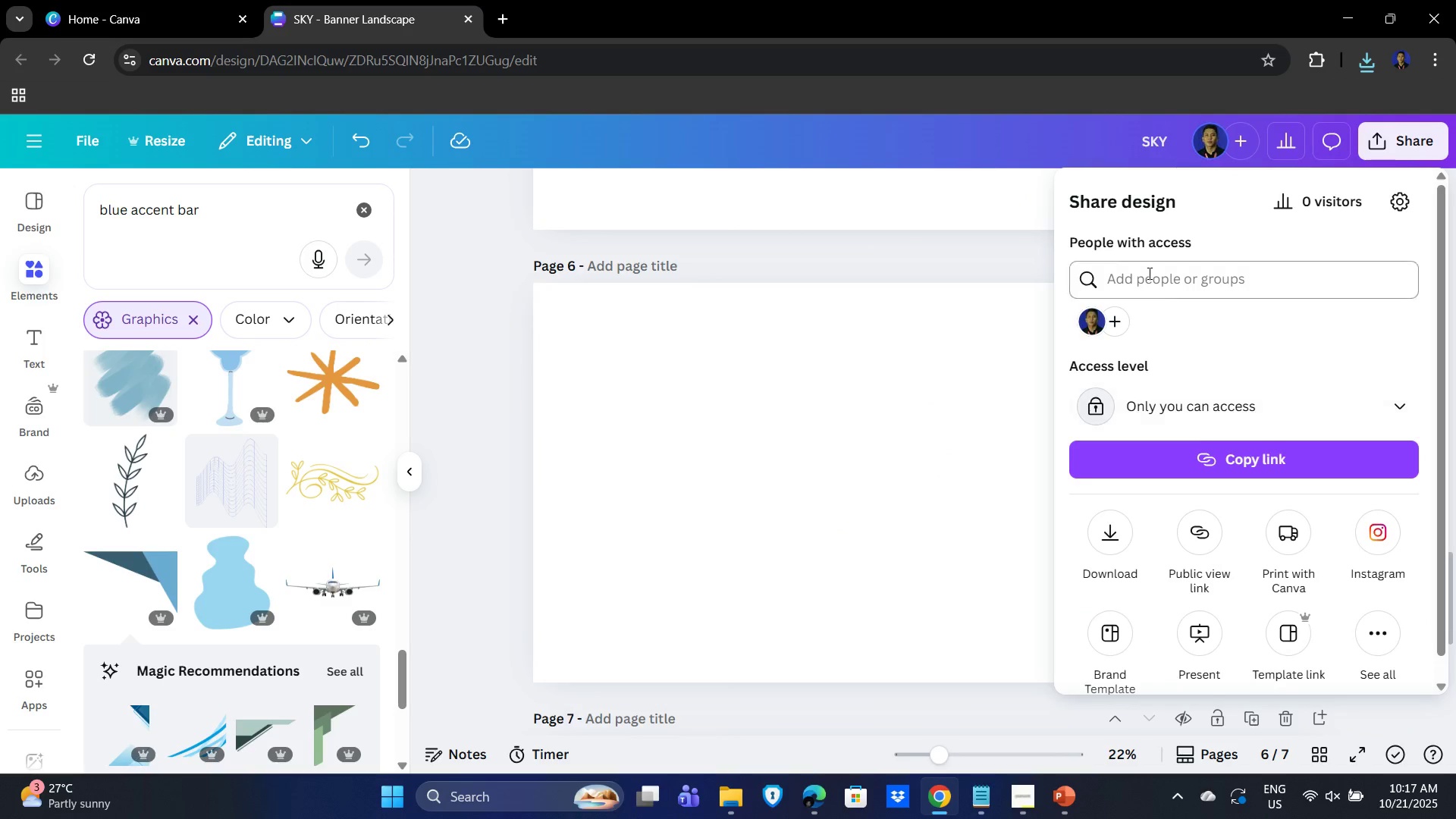 
left_click([1114, 534])
 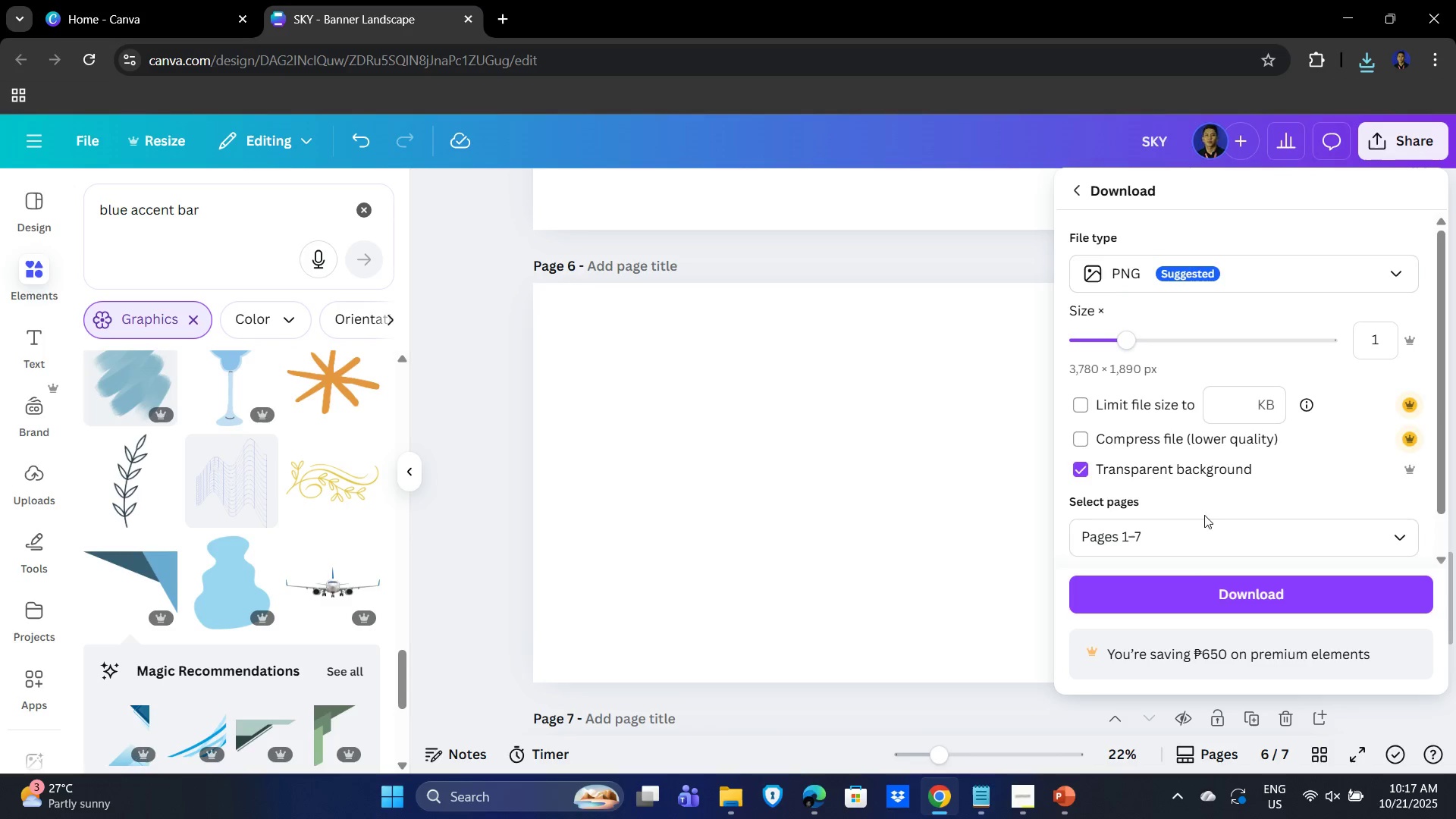 
left_click([1152, 532])
 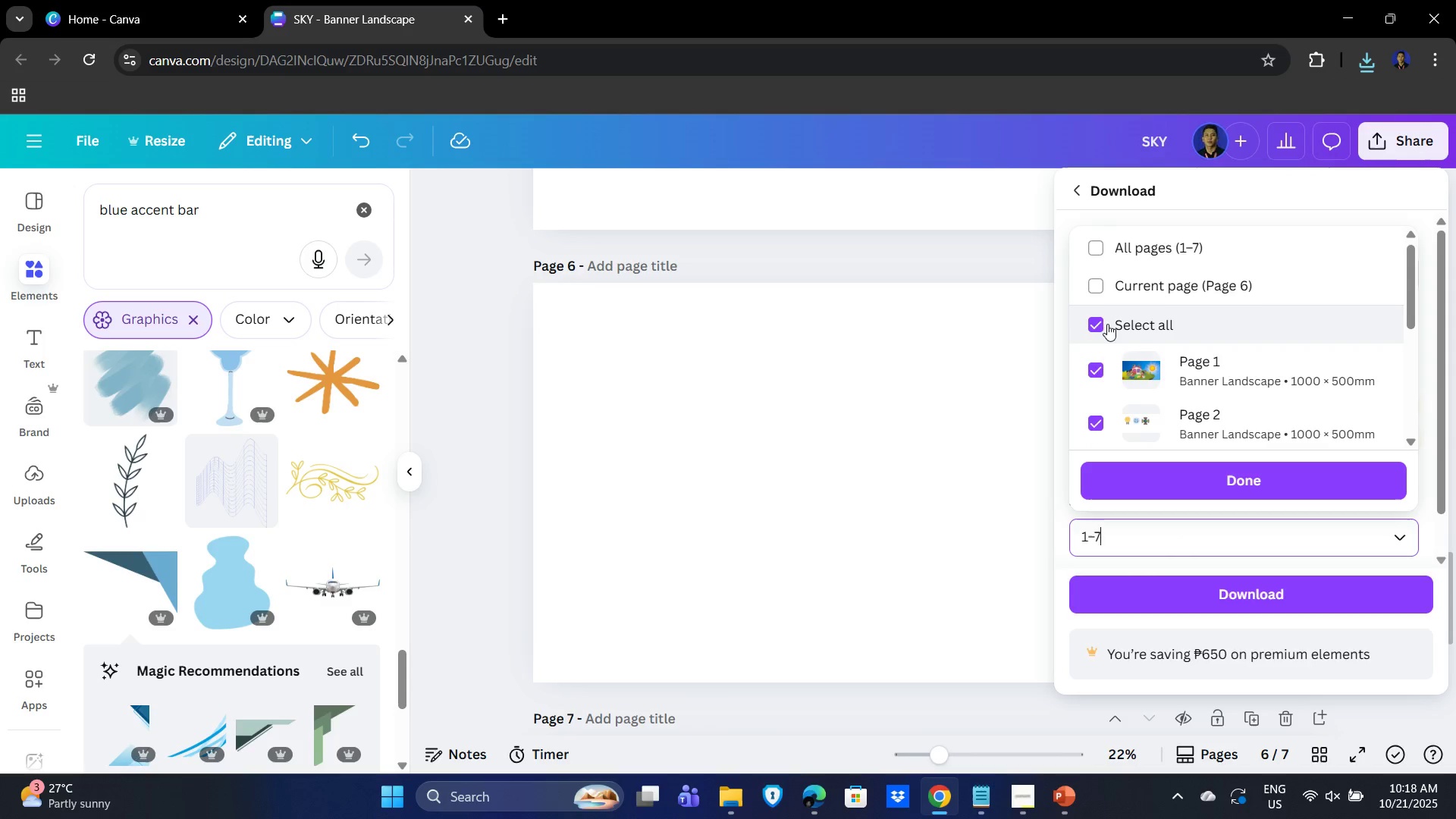 
scroll: coordinate [1316, 367], scroll_direction: down, amount: 3.0
 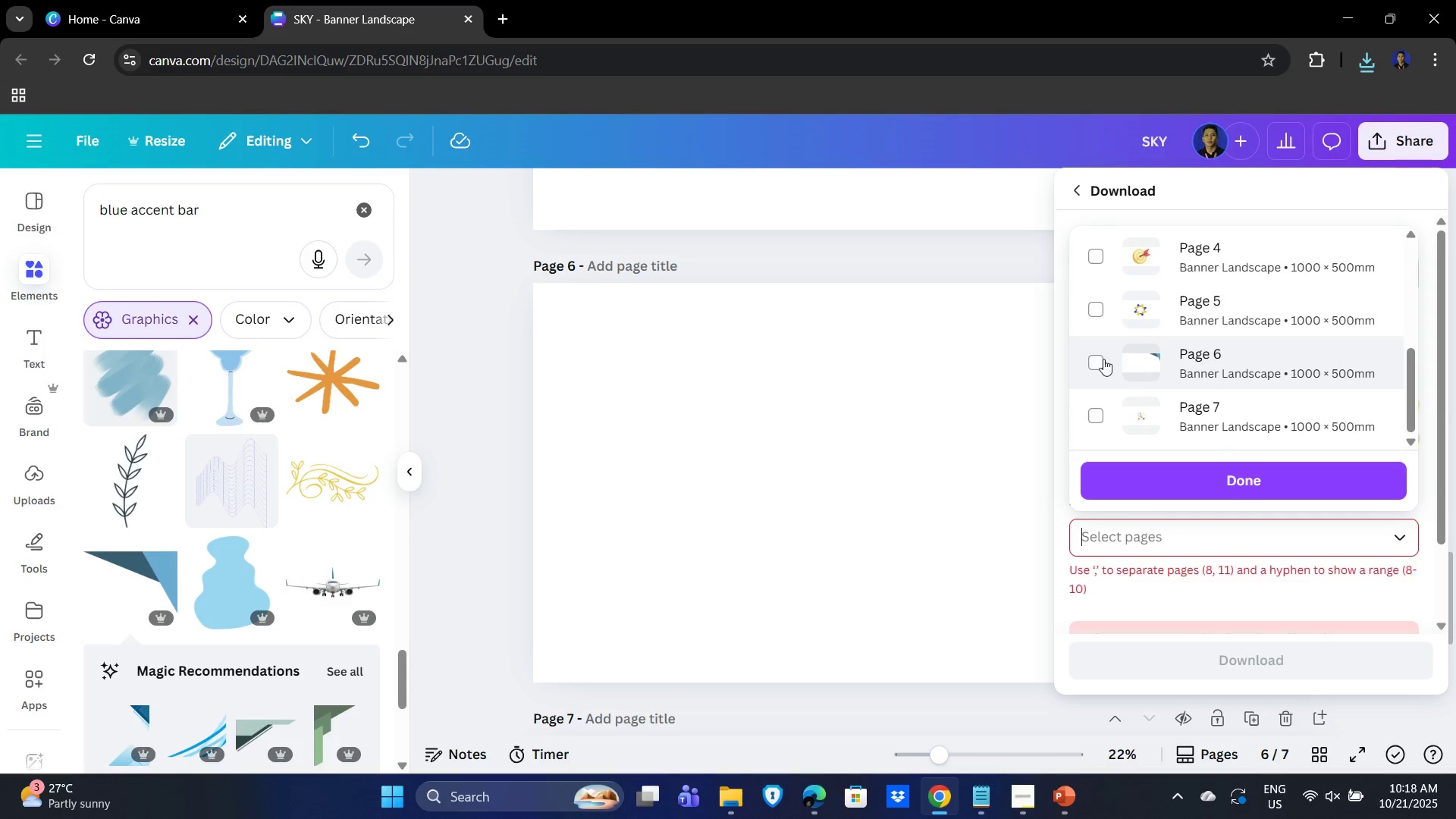 
left_click([1088, 358])
 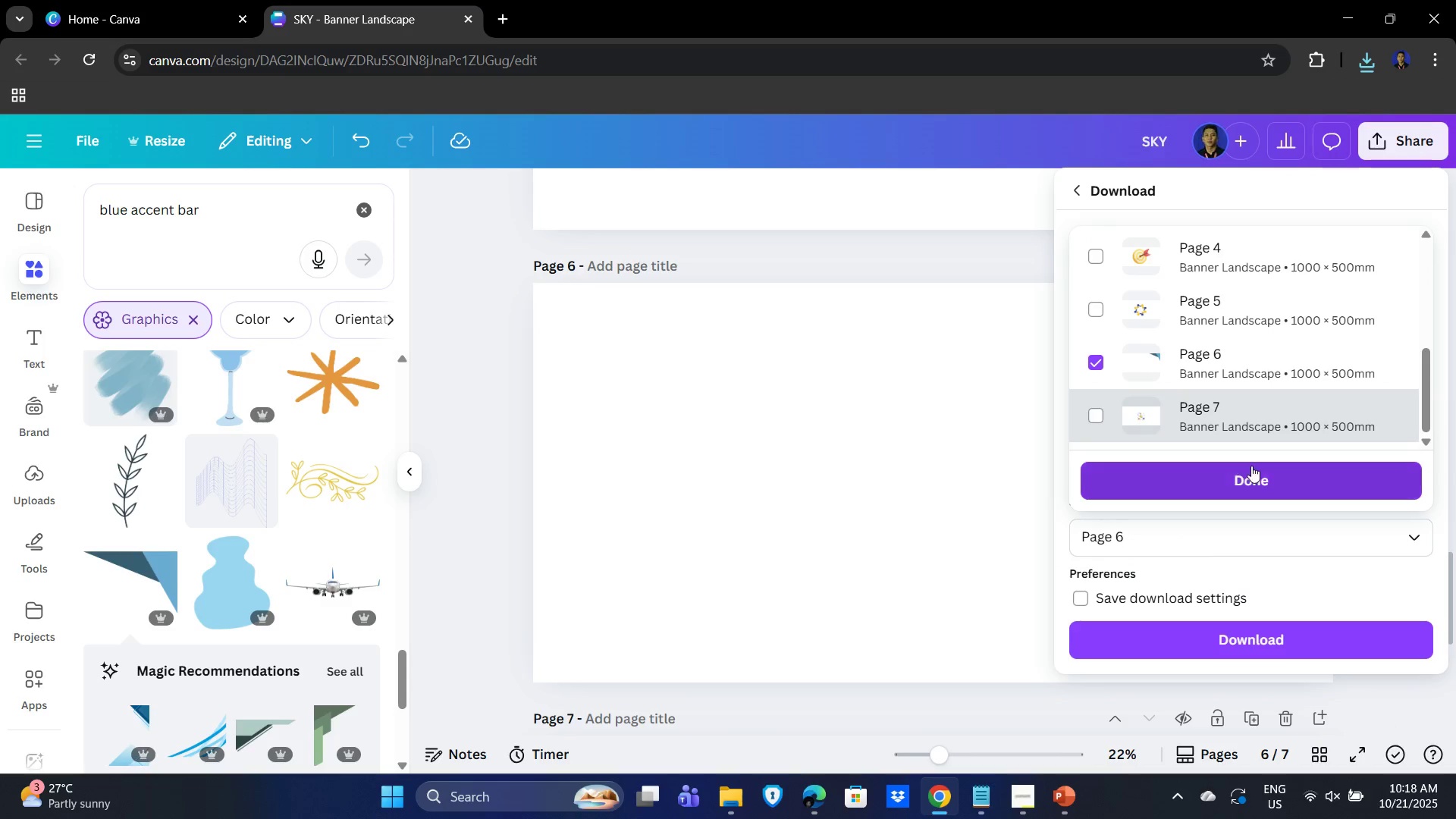 
left_click([1251, 465])
 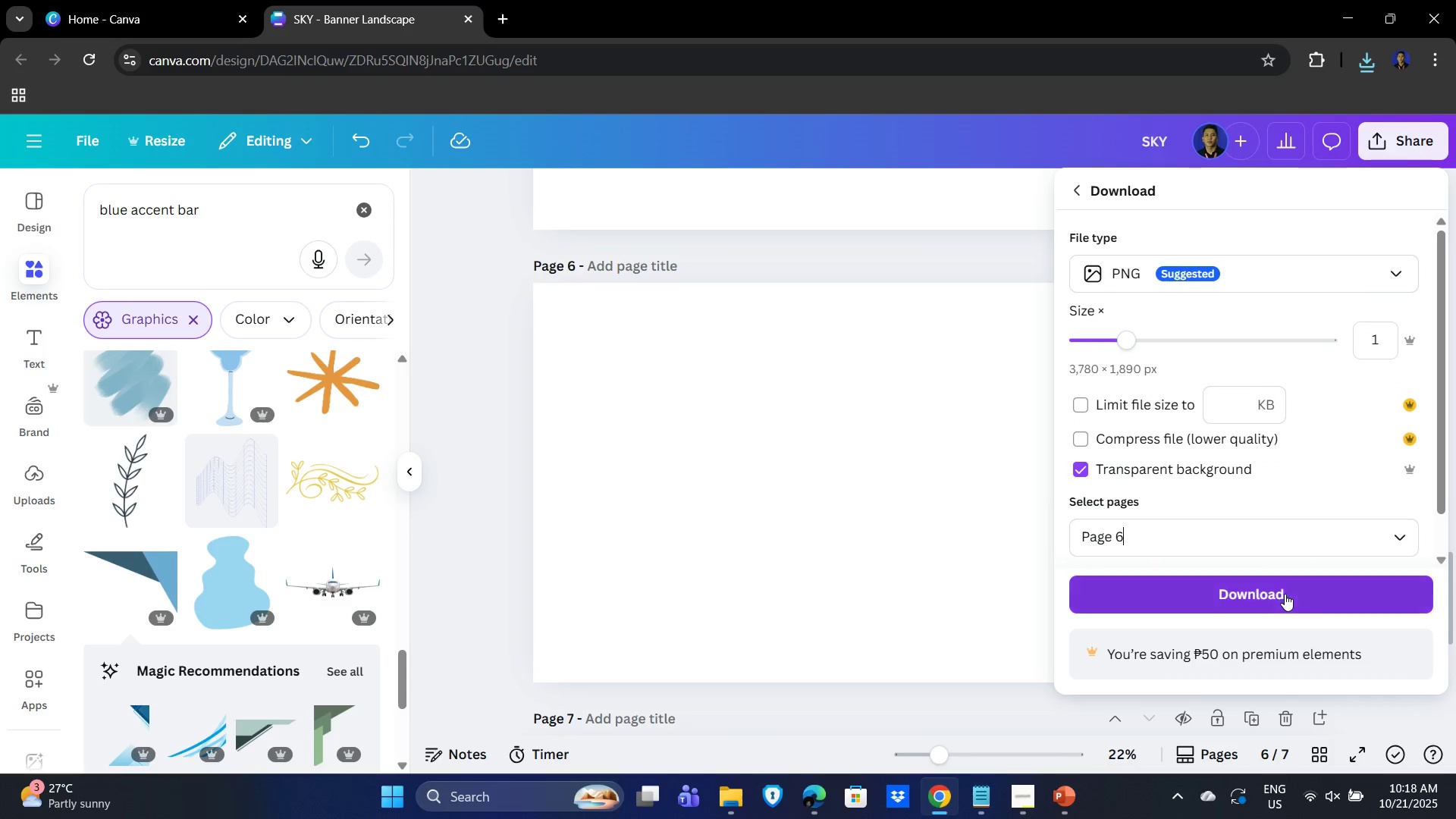 
left_click([1285, 594])
 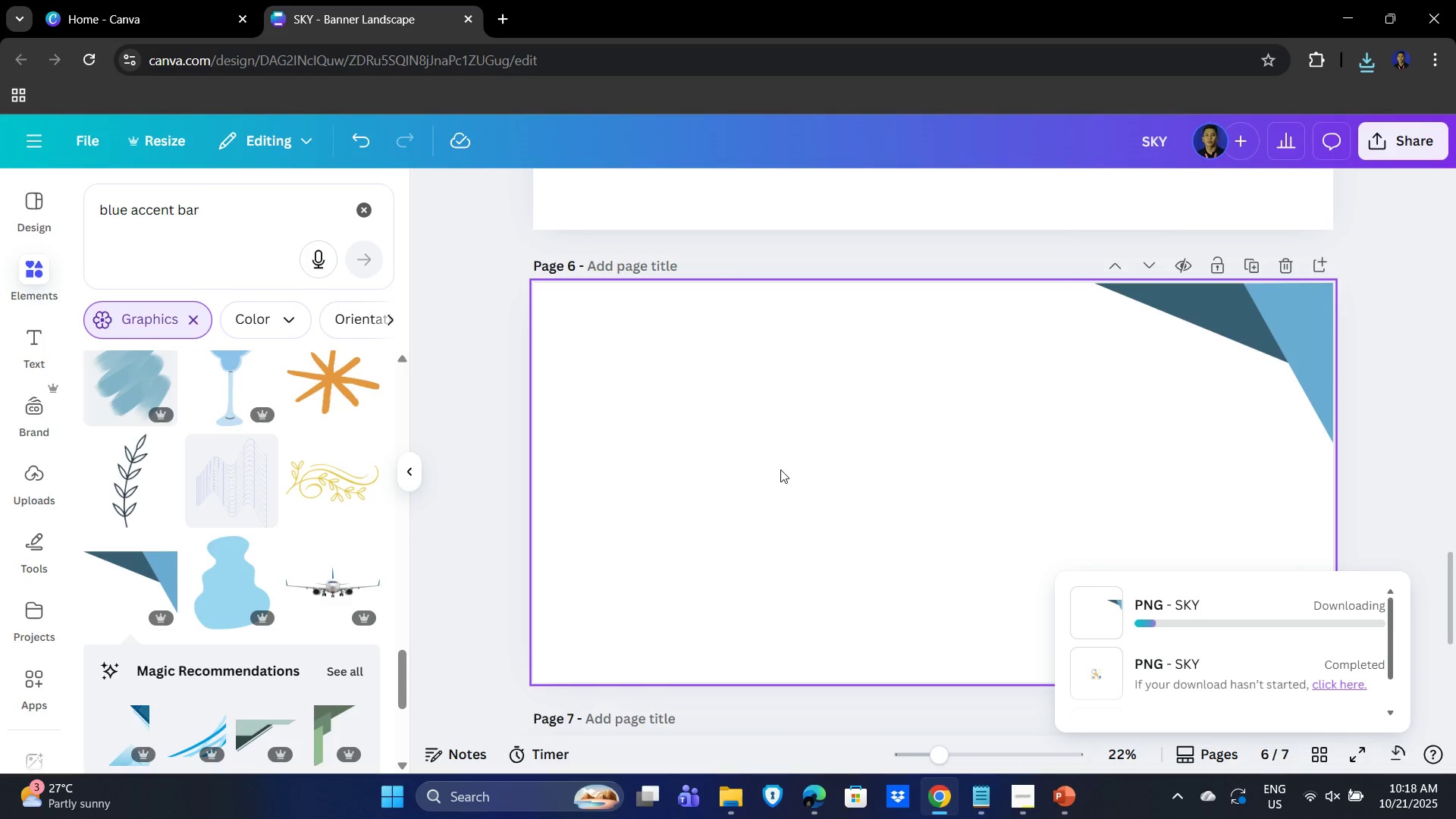 
key(Alt+AltLeft)
 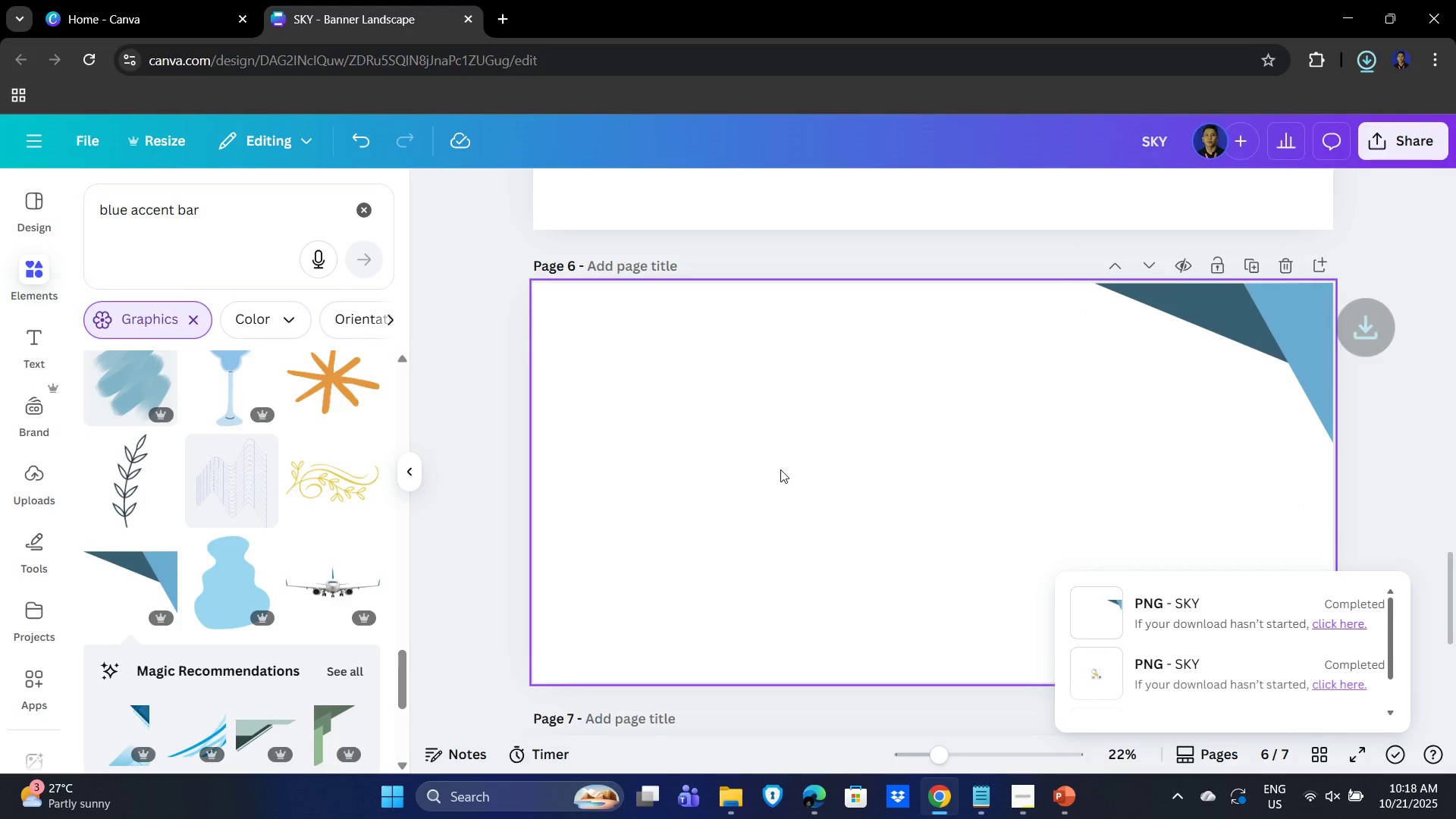 
key(Alt+Tab)
 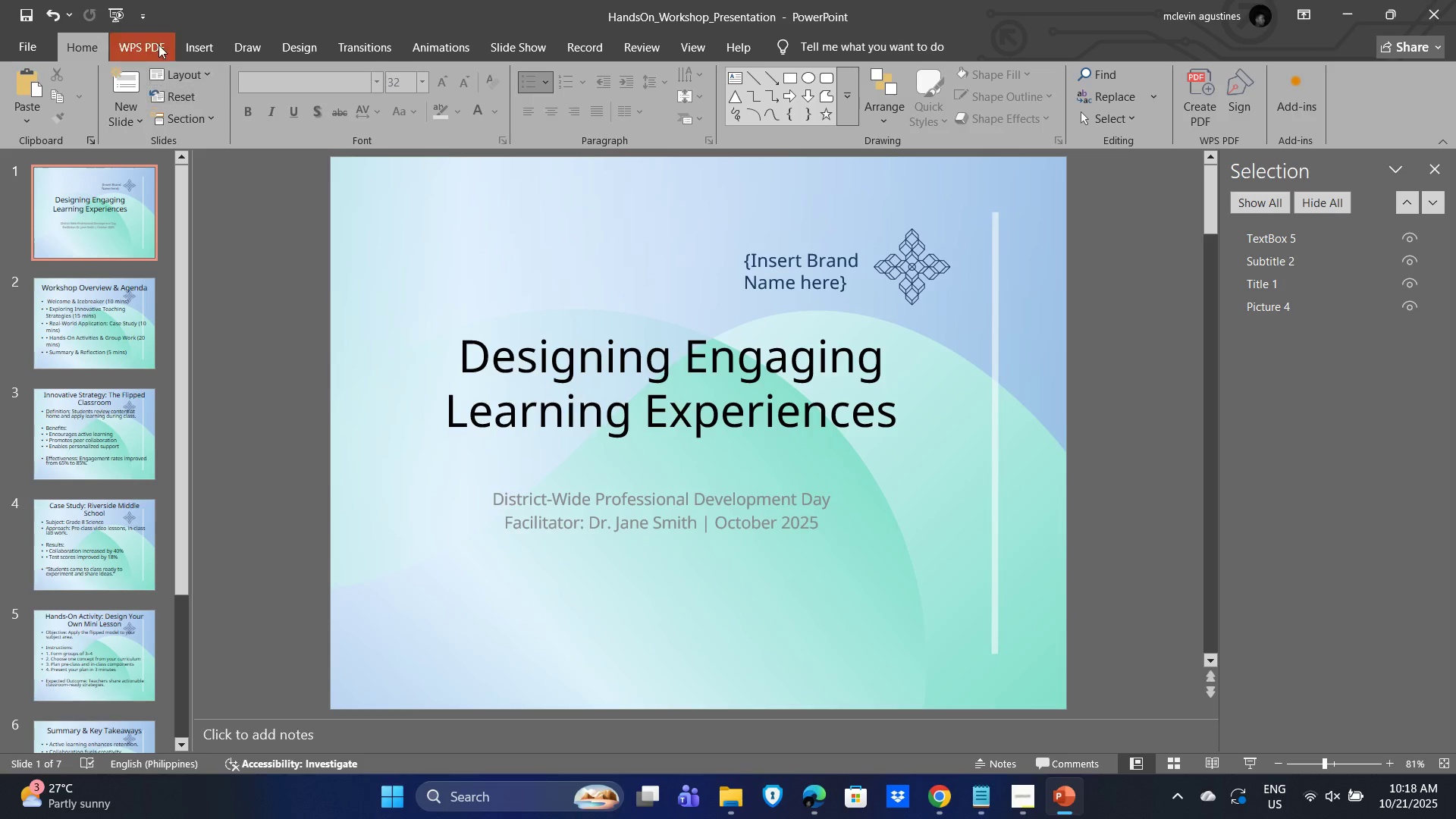 
left_click([188, 45])
 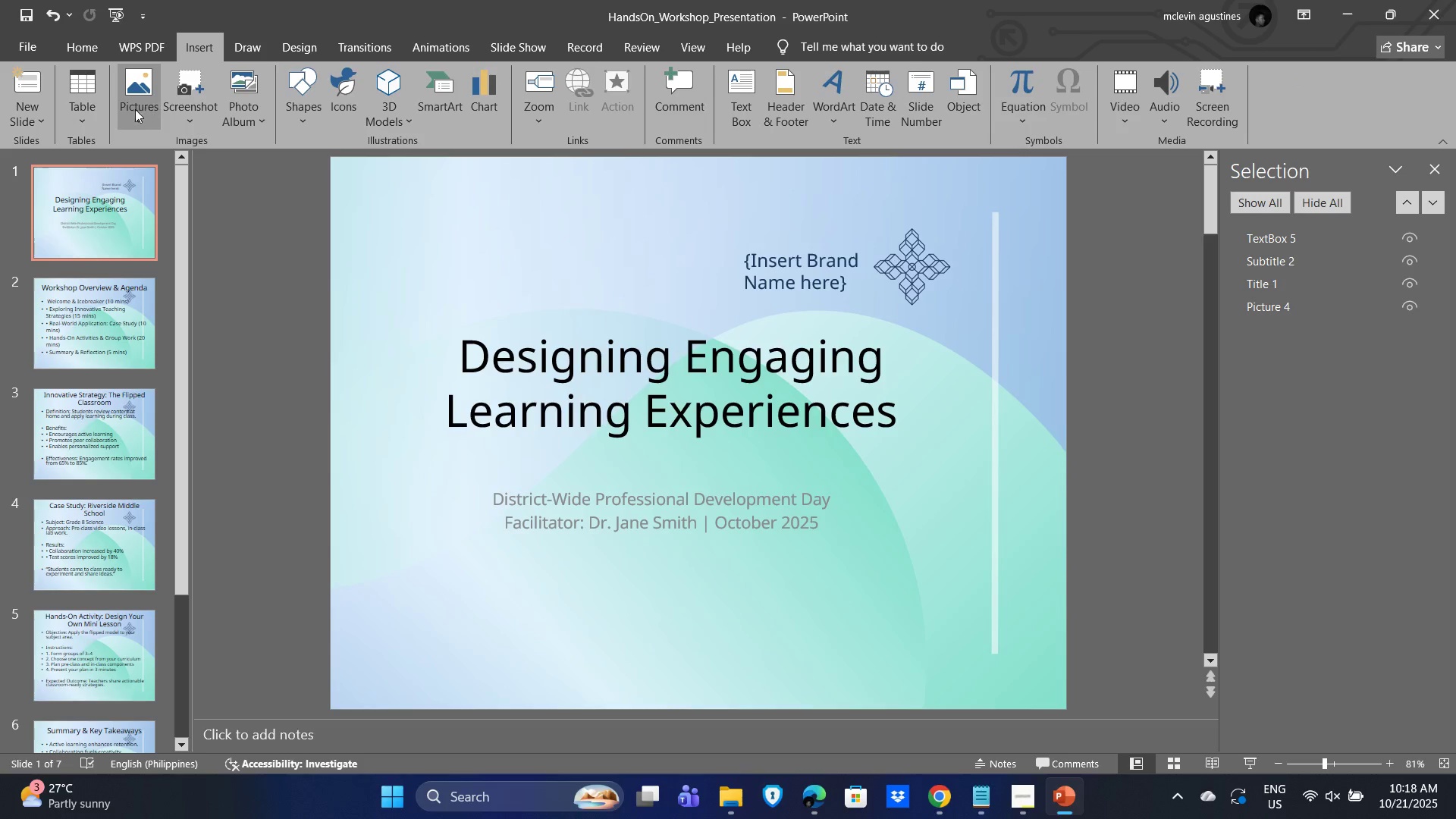 
left_click([135, 109])
 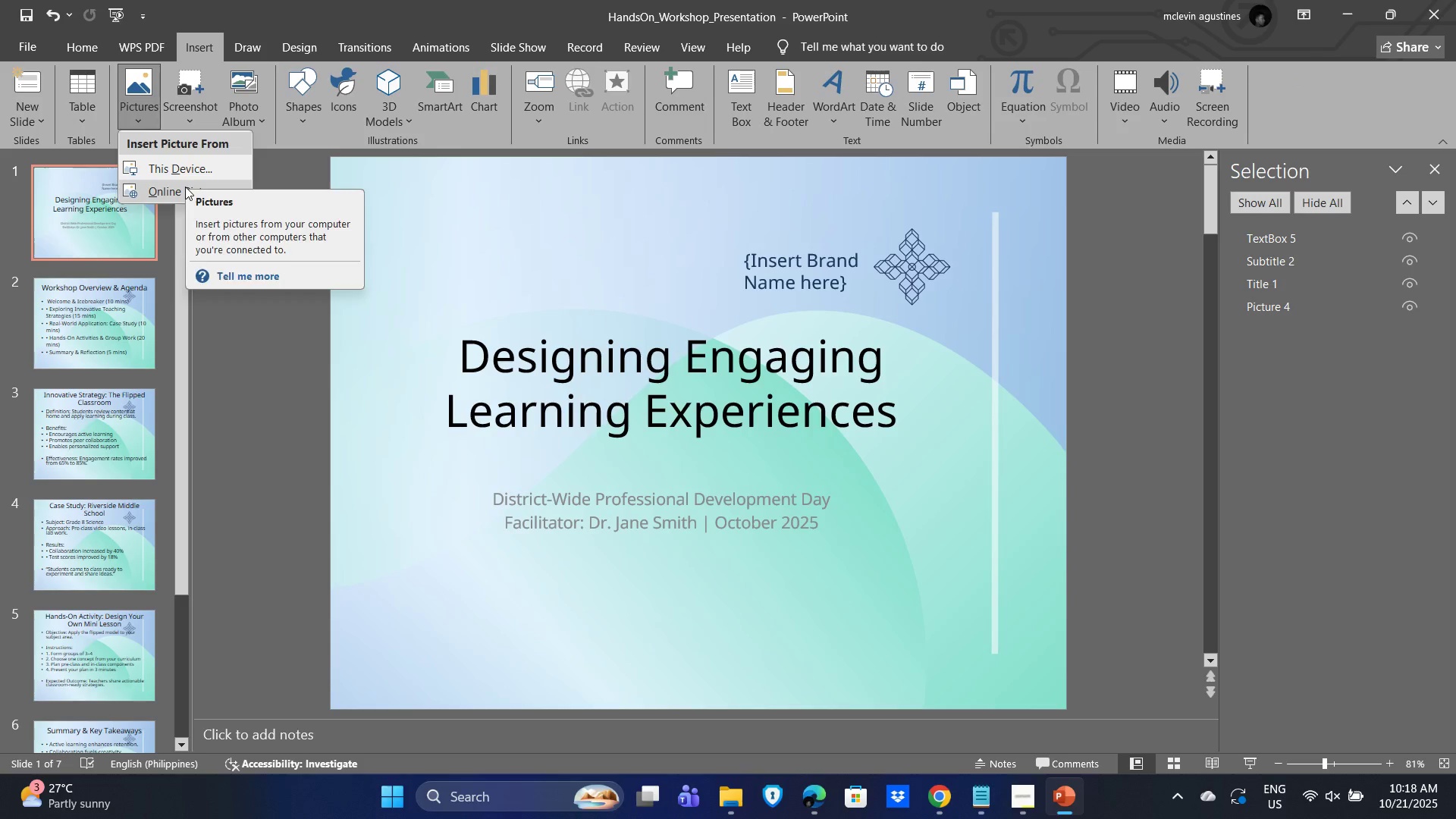 
left_click([188, 171])
 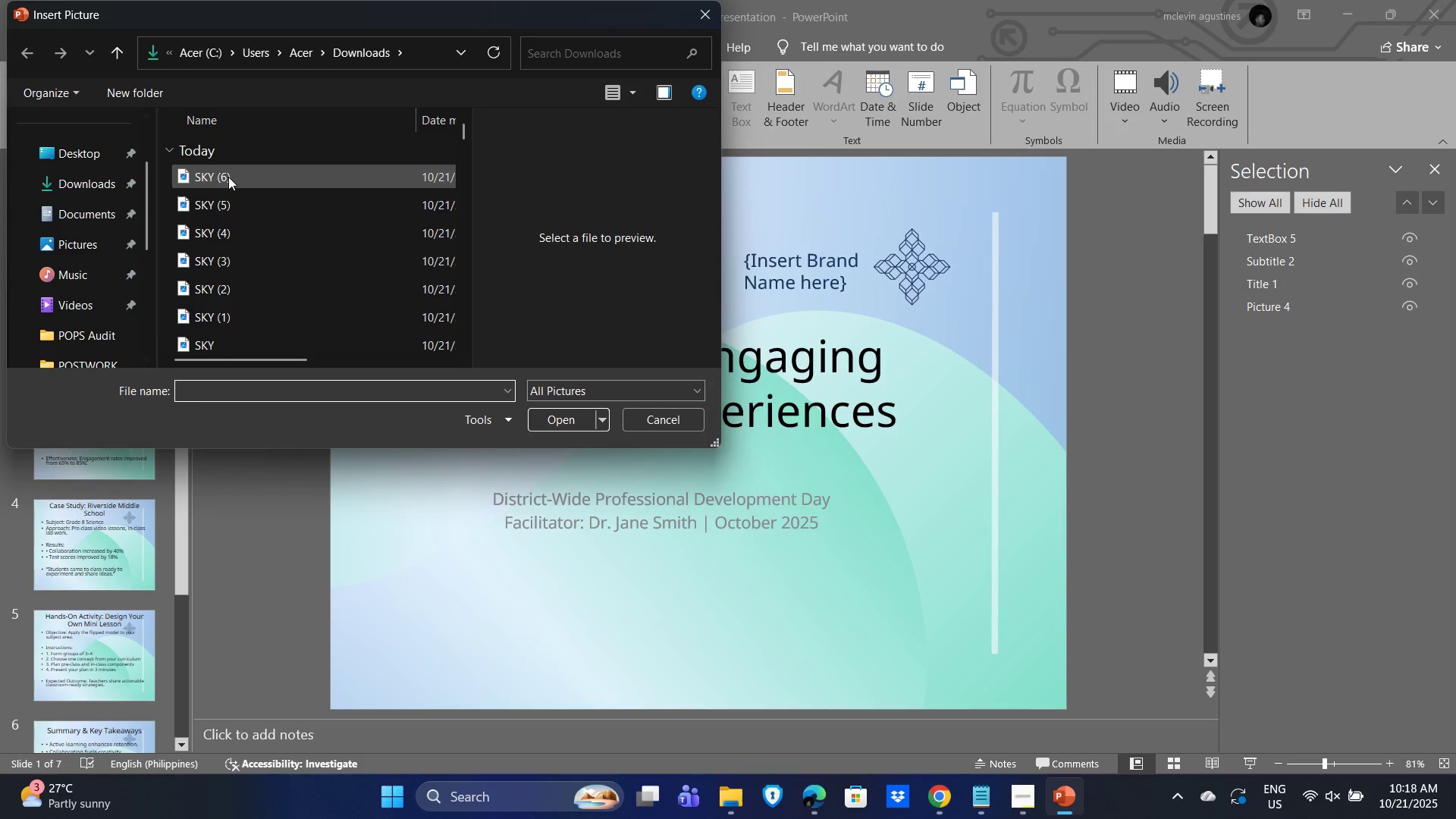 
left_click([228, 177])
 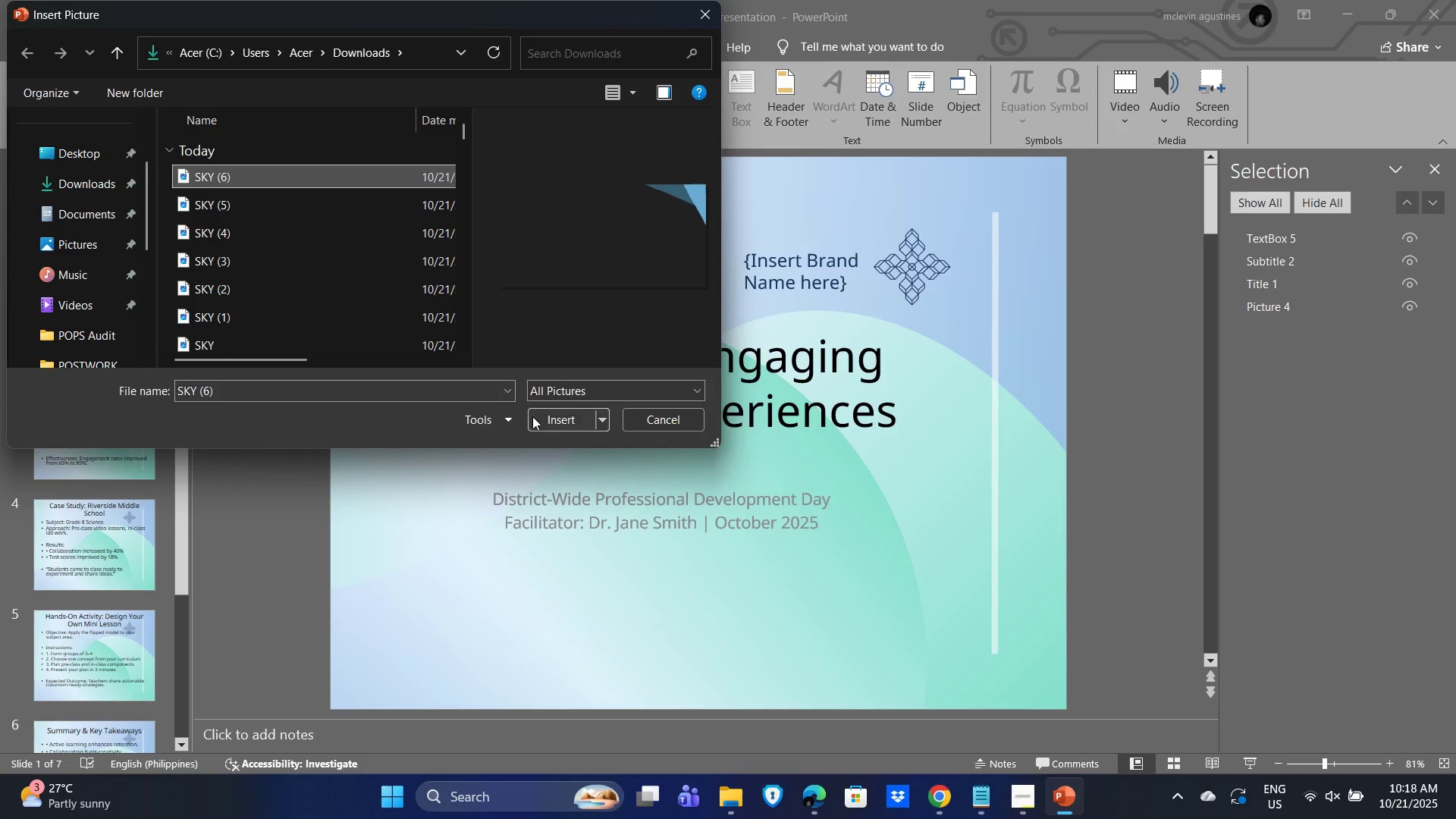 
left_click([572, 427])
 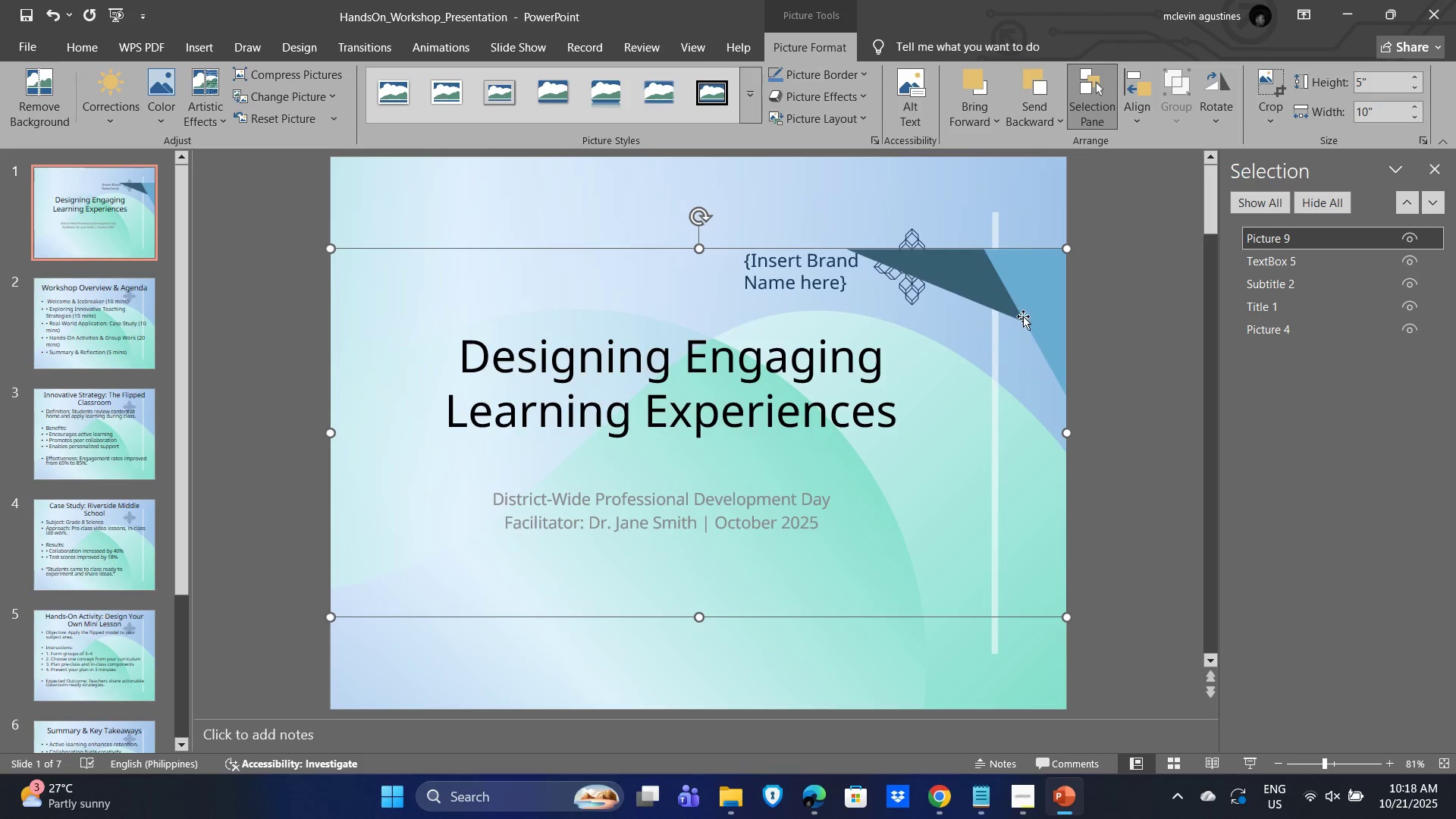 
left_click_drag(start_coordinate=[1034, 303], to_coordinate=[1035, 215])
 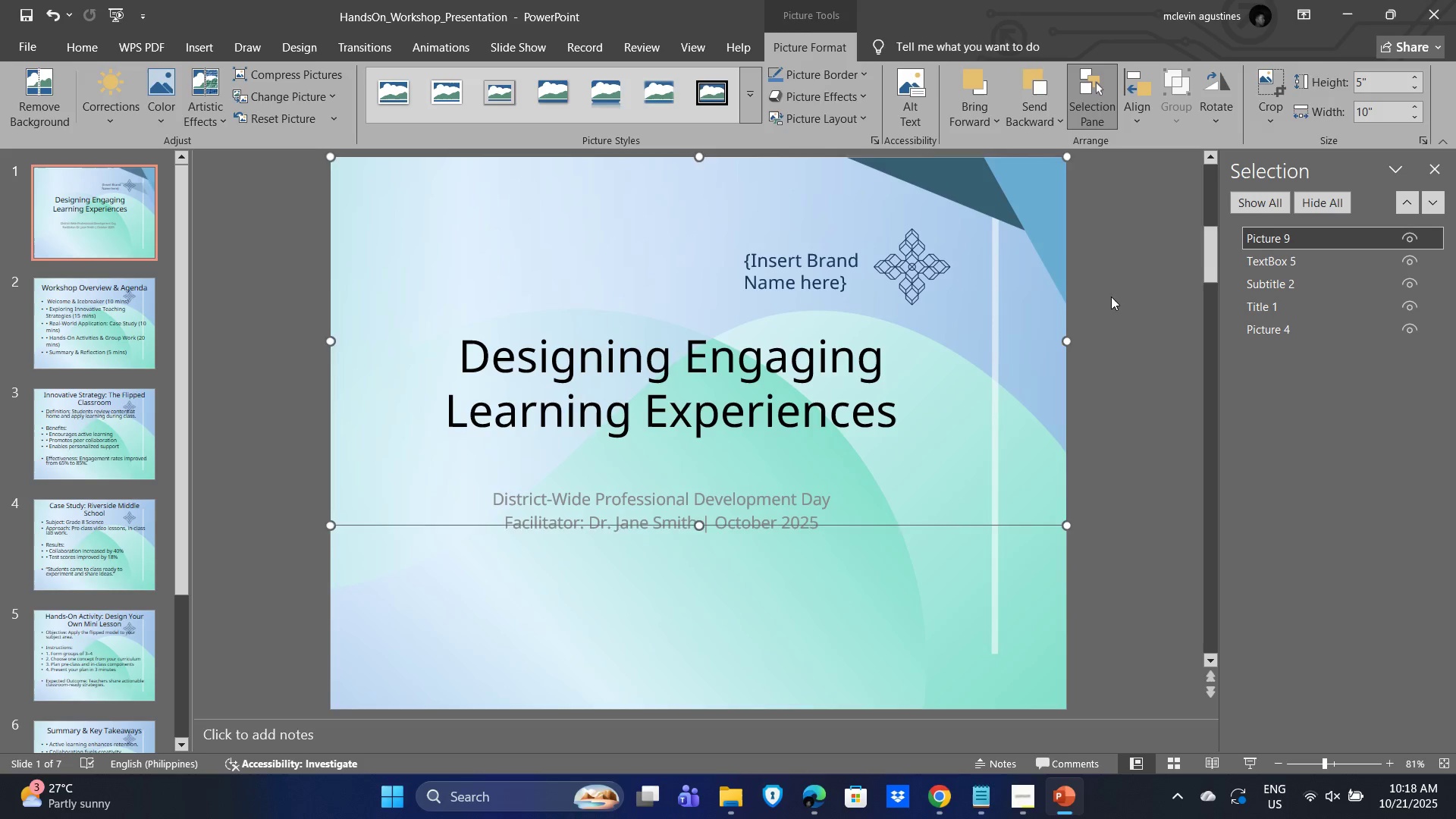 
left_click([1111, 297])
 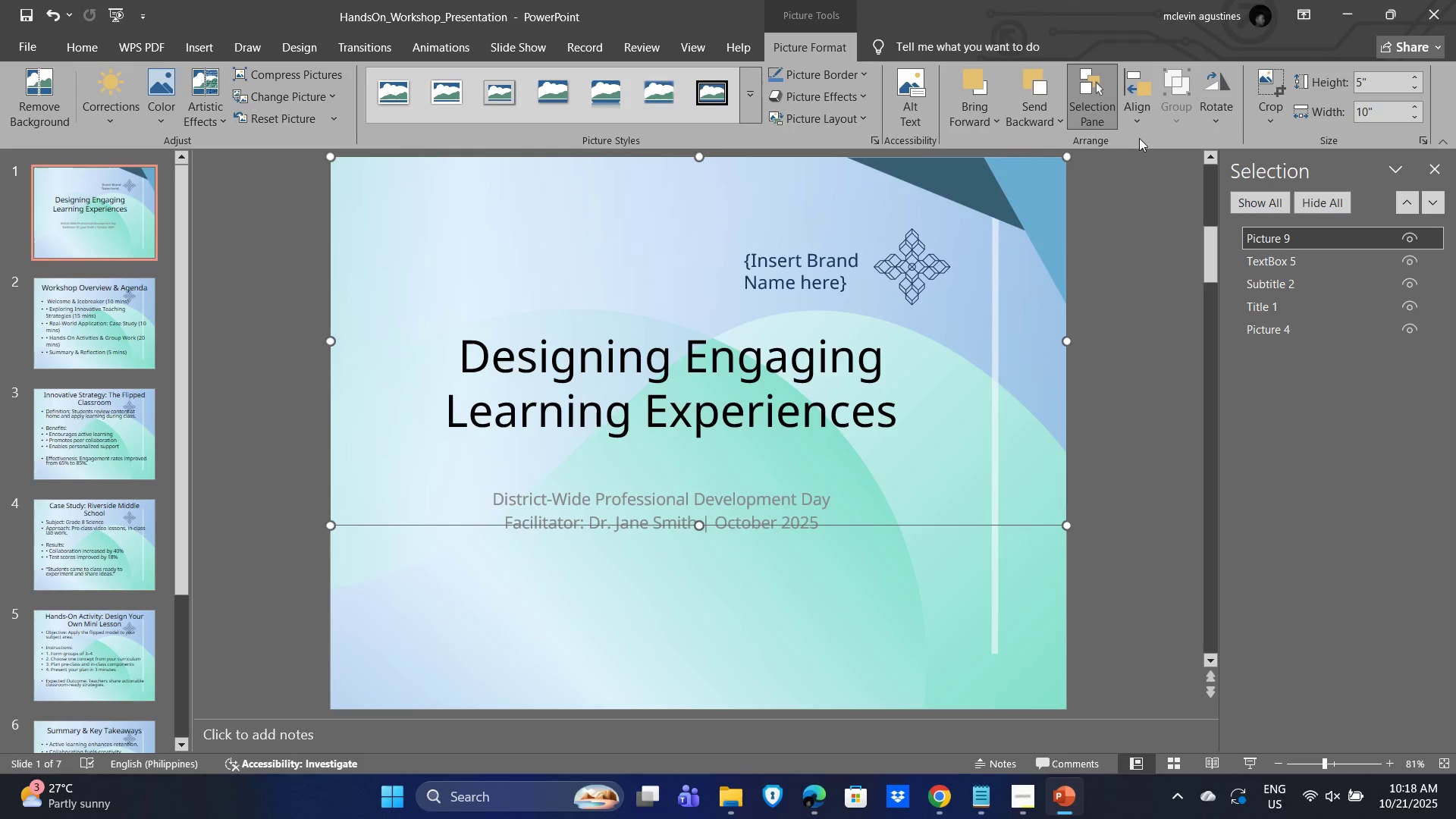 
wait(7.59)
 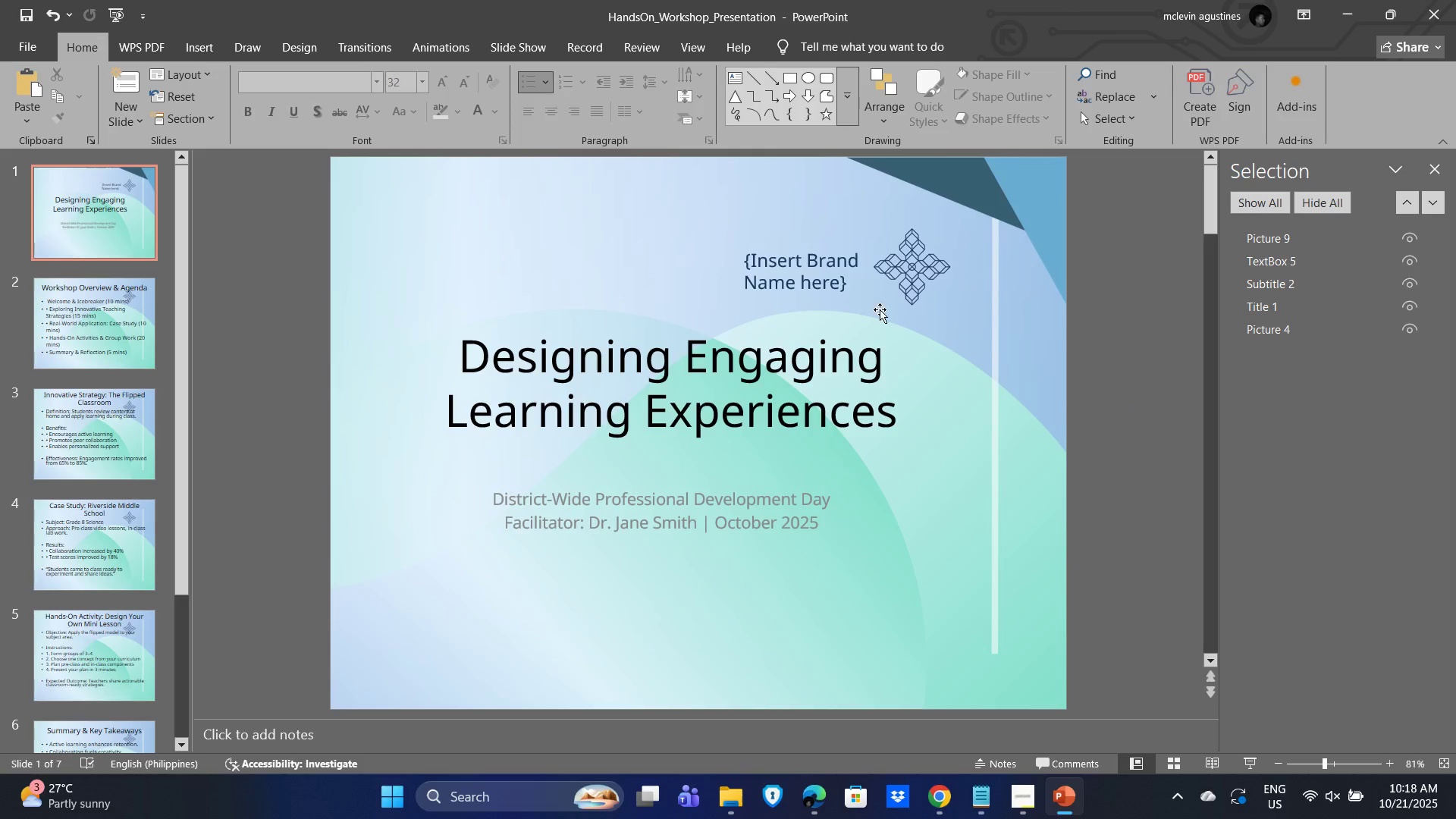 
left_click([1213, 124])
 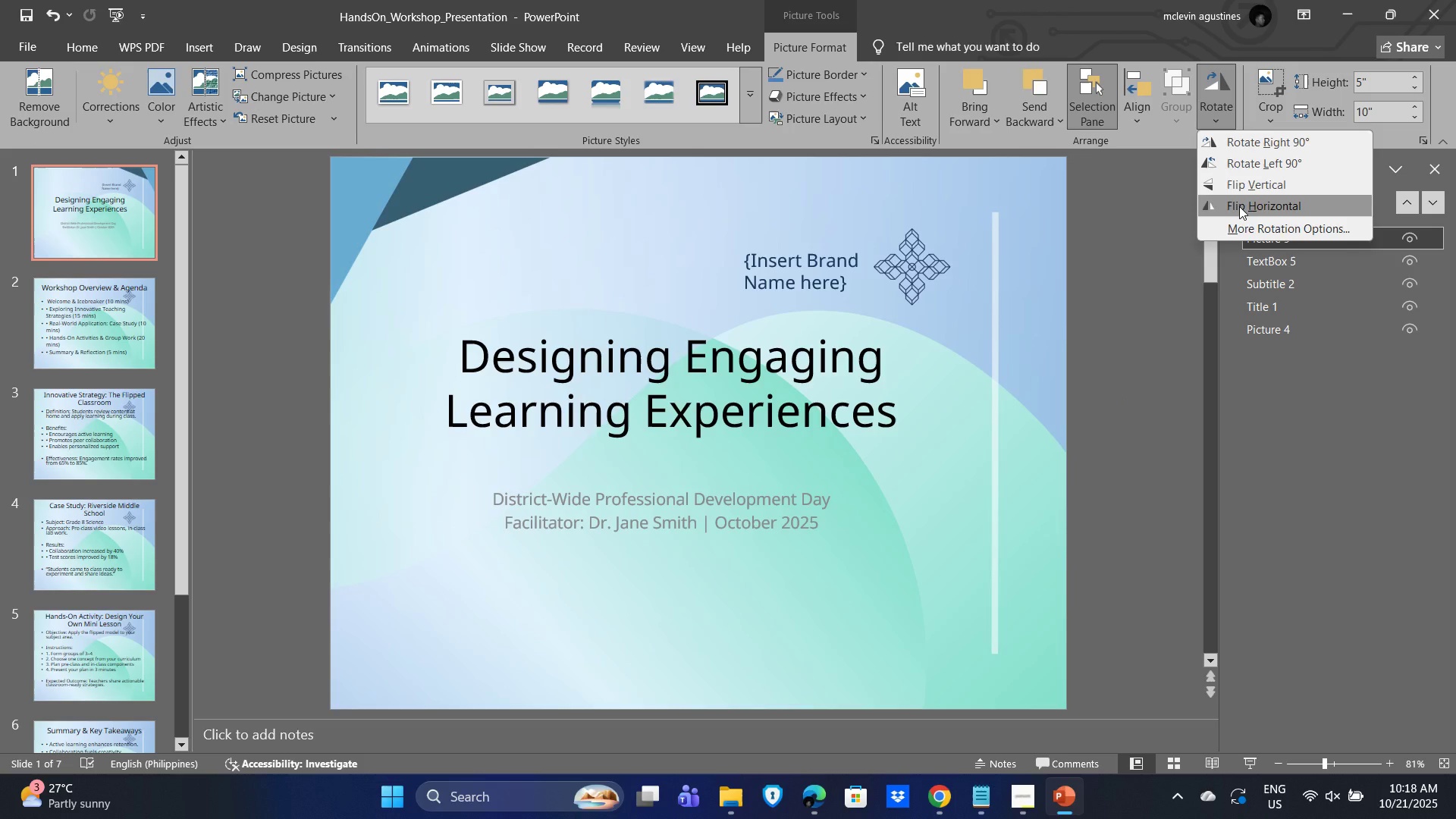 
left_click([1239, 206])
 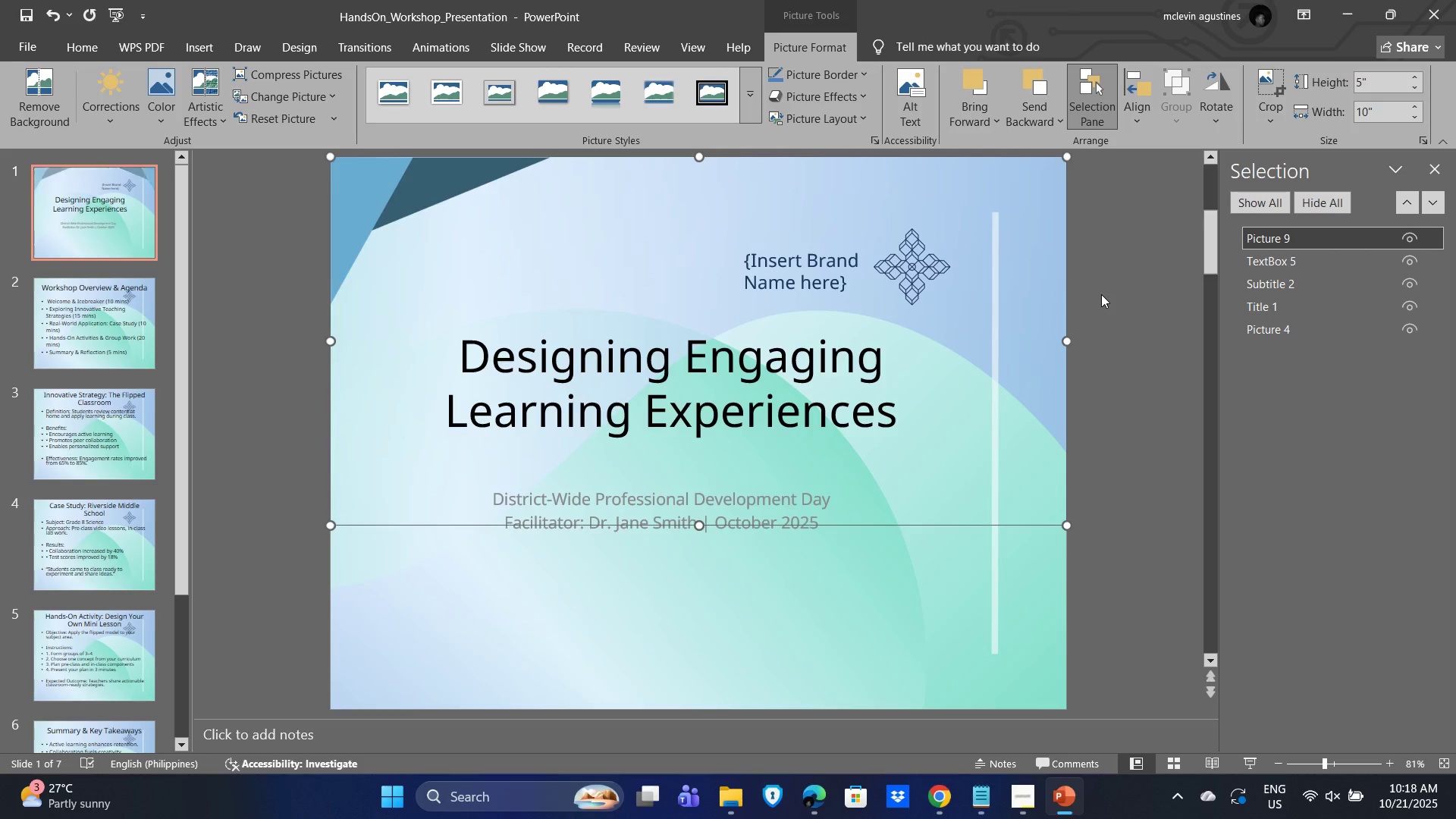 
left_click([1101, 294])
 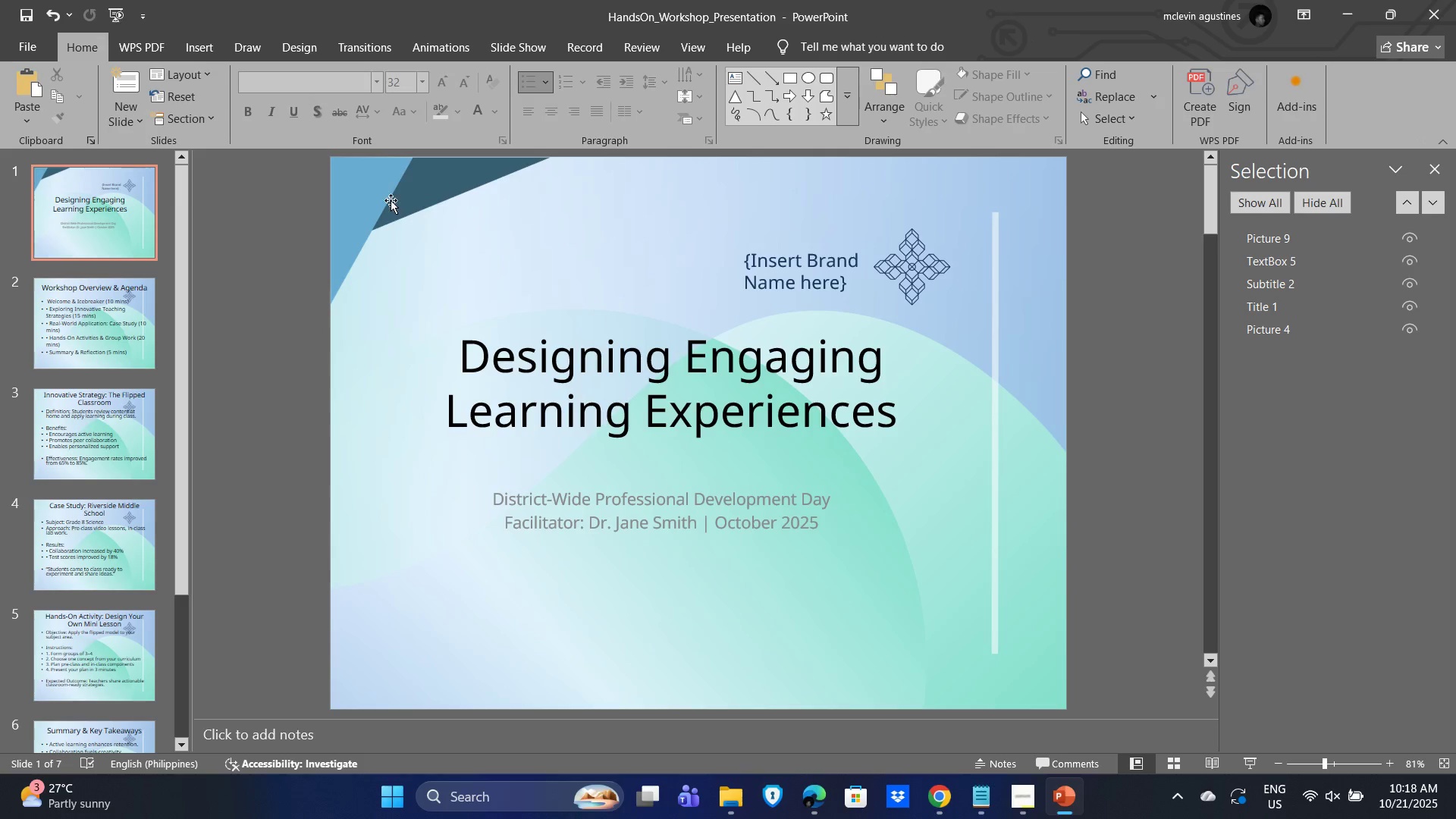 
left_click([384, 196])
 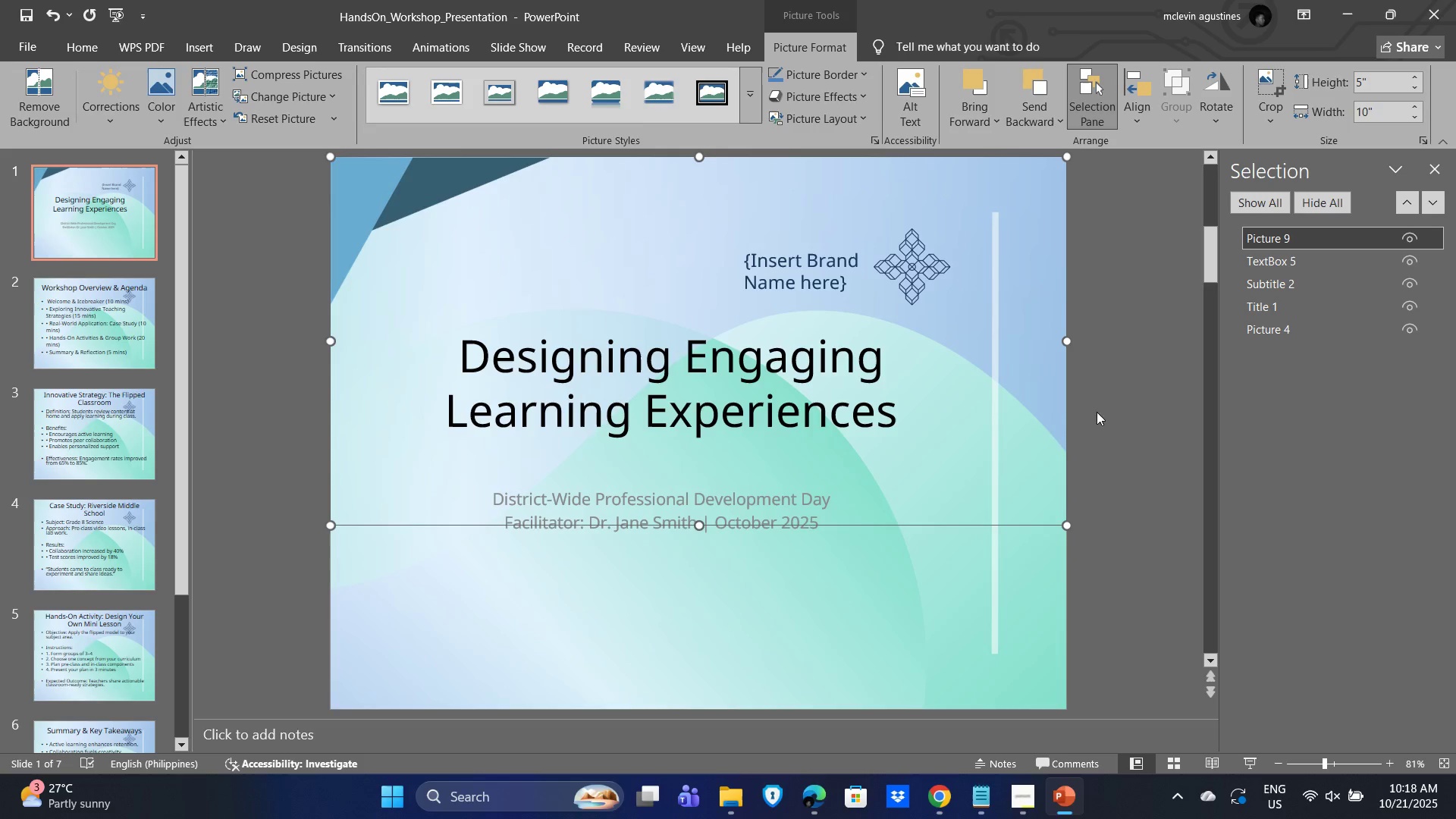 
key(Control+C)
 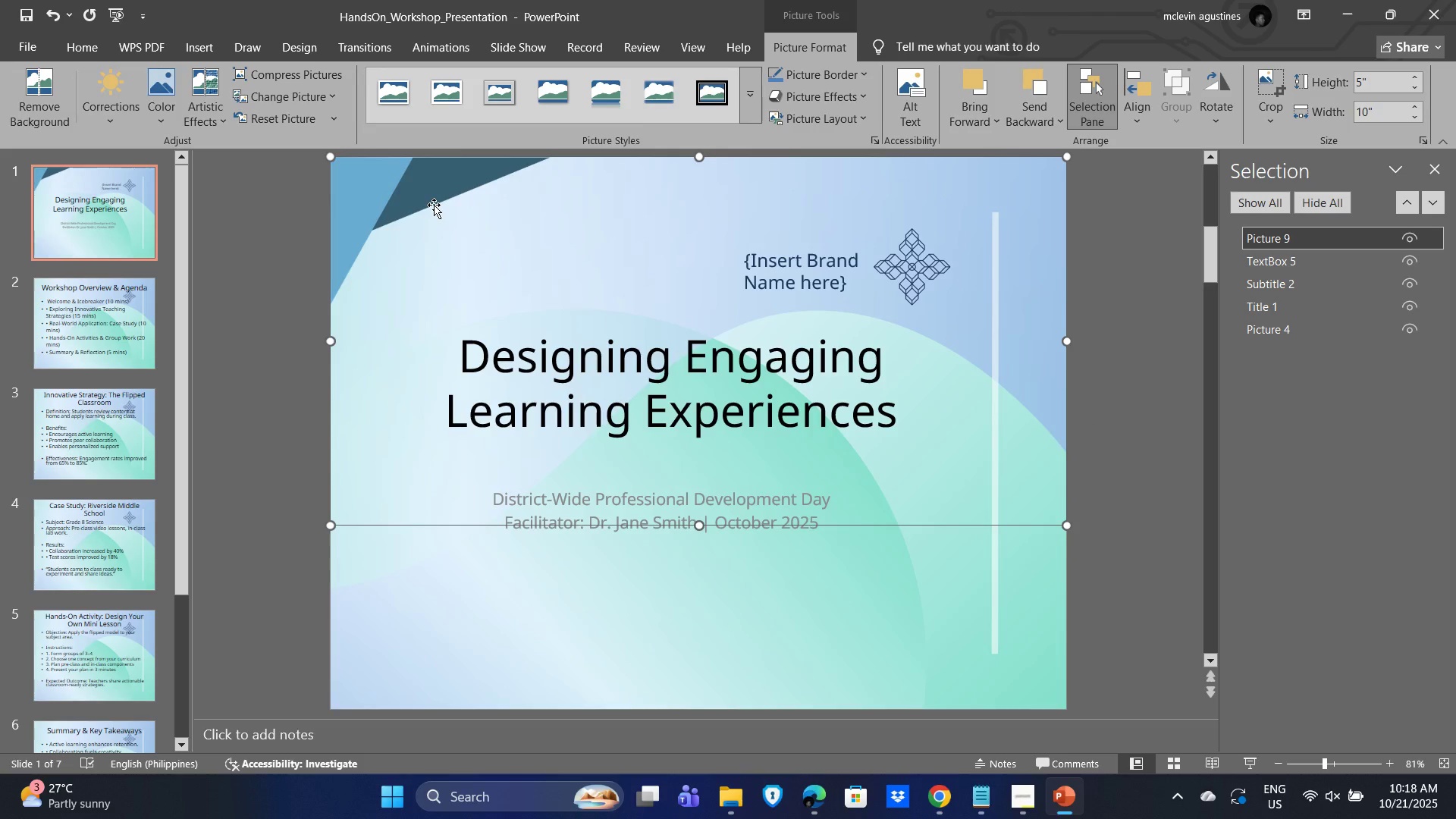 
left_click([404, 193])
 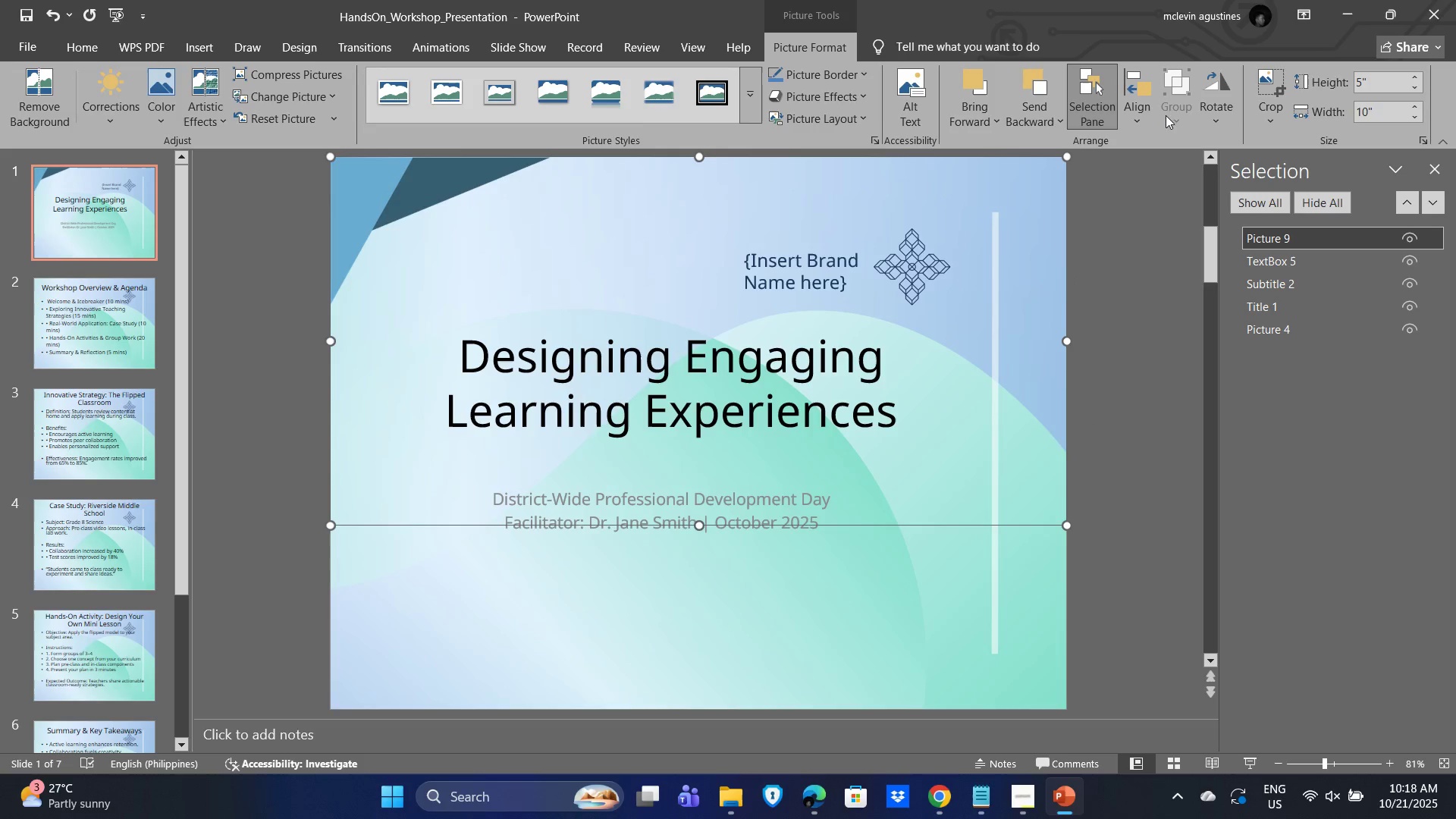 
left_click([1276, 78])
 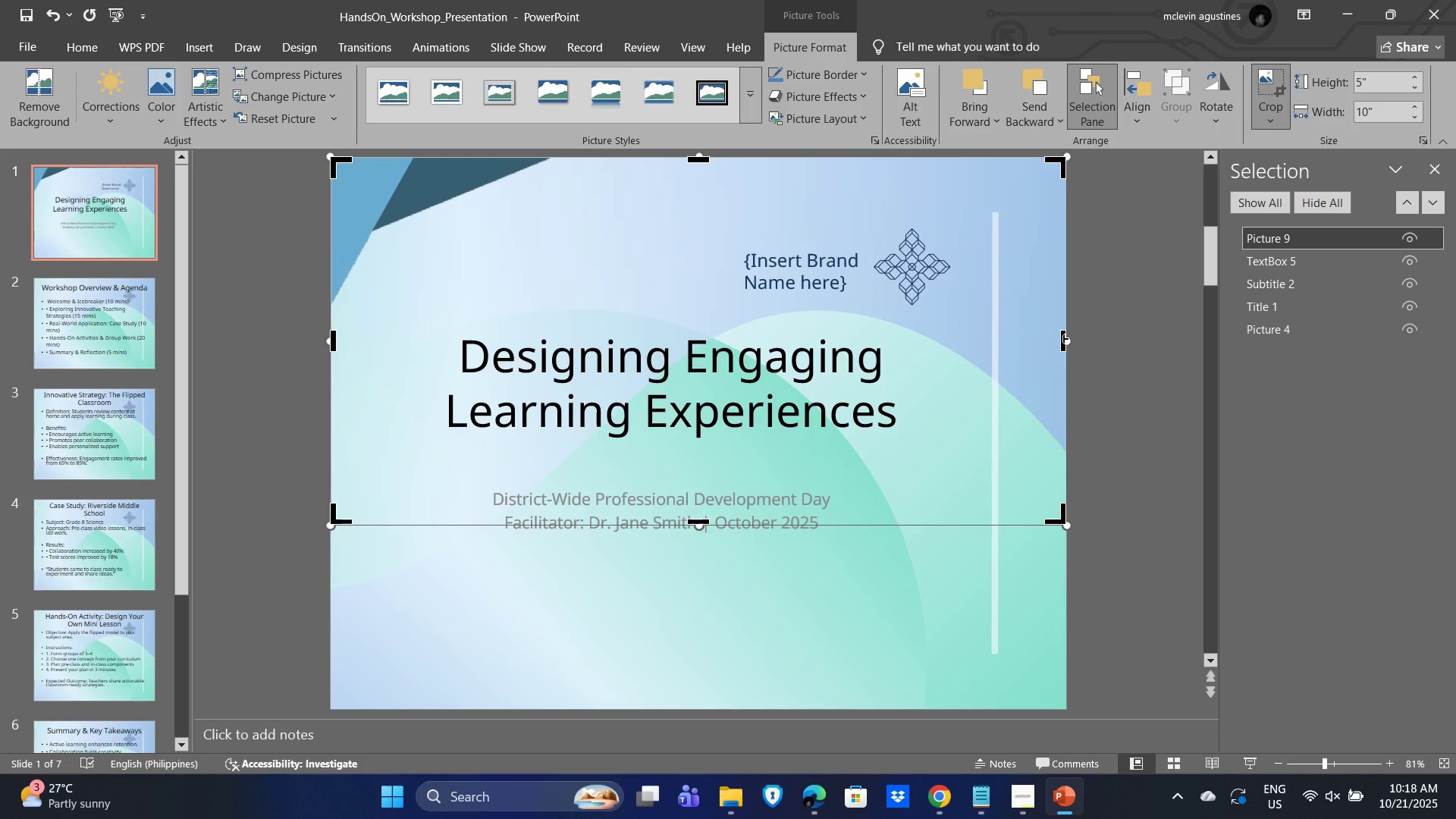 
left_click_drag(start_coordinate=[1063, 338], to_coordinate=[564, 308])
 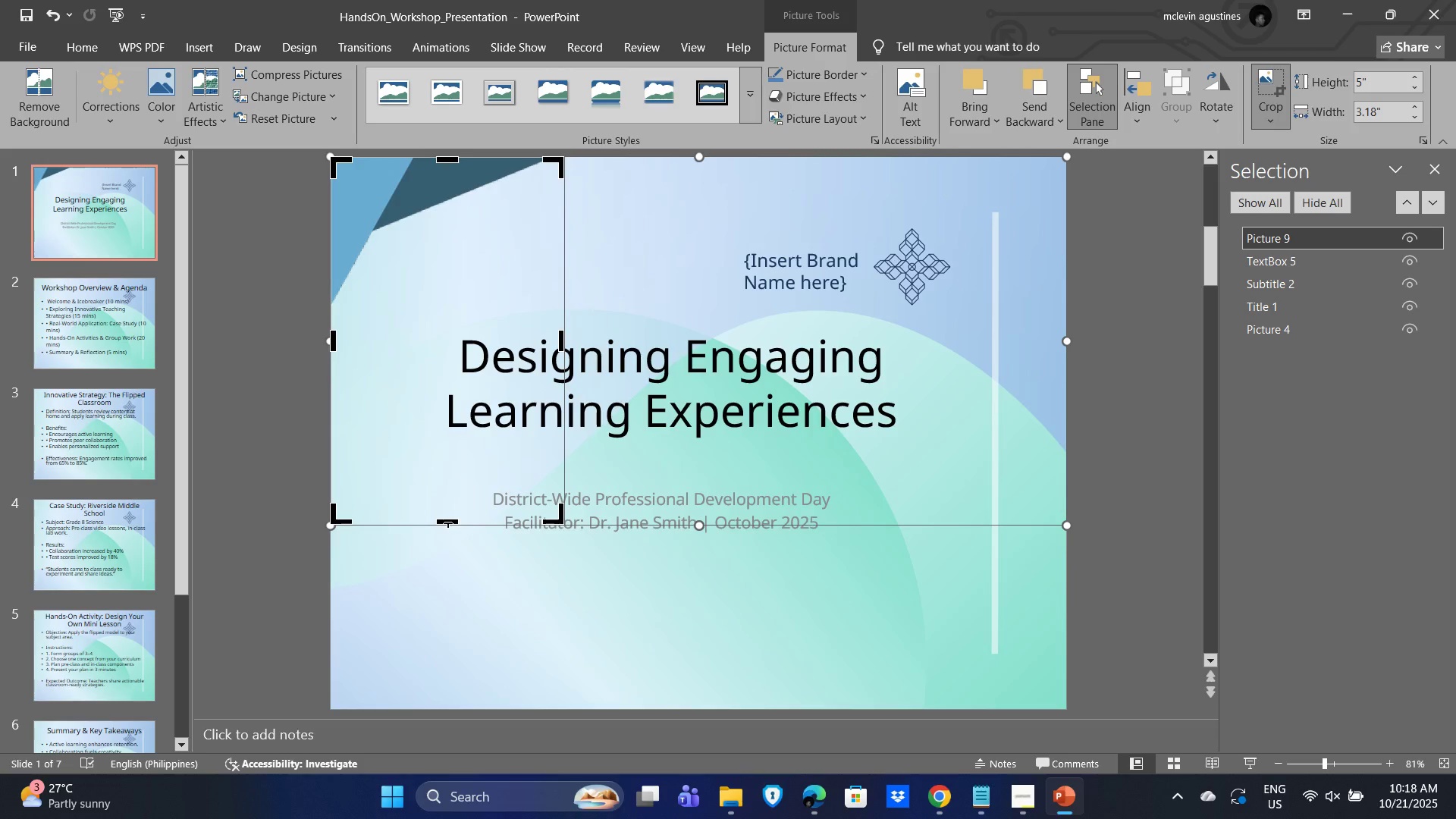 
left_click_drag(start_coordinate=[448, 522], to_coordinate=[463, 315])
 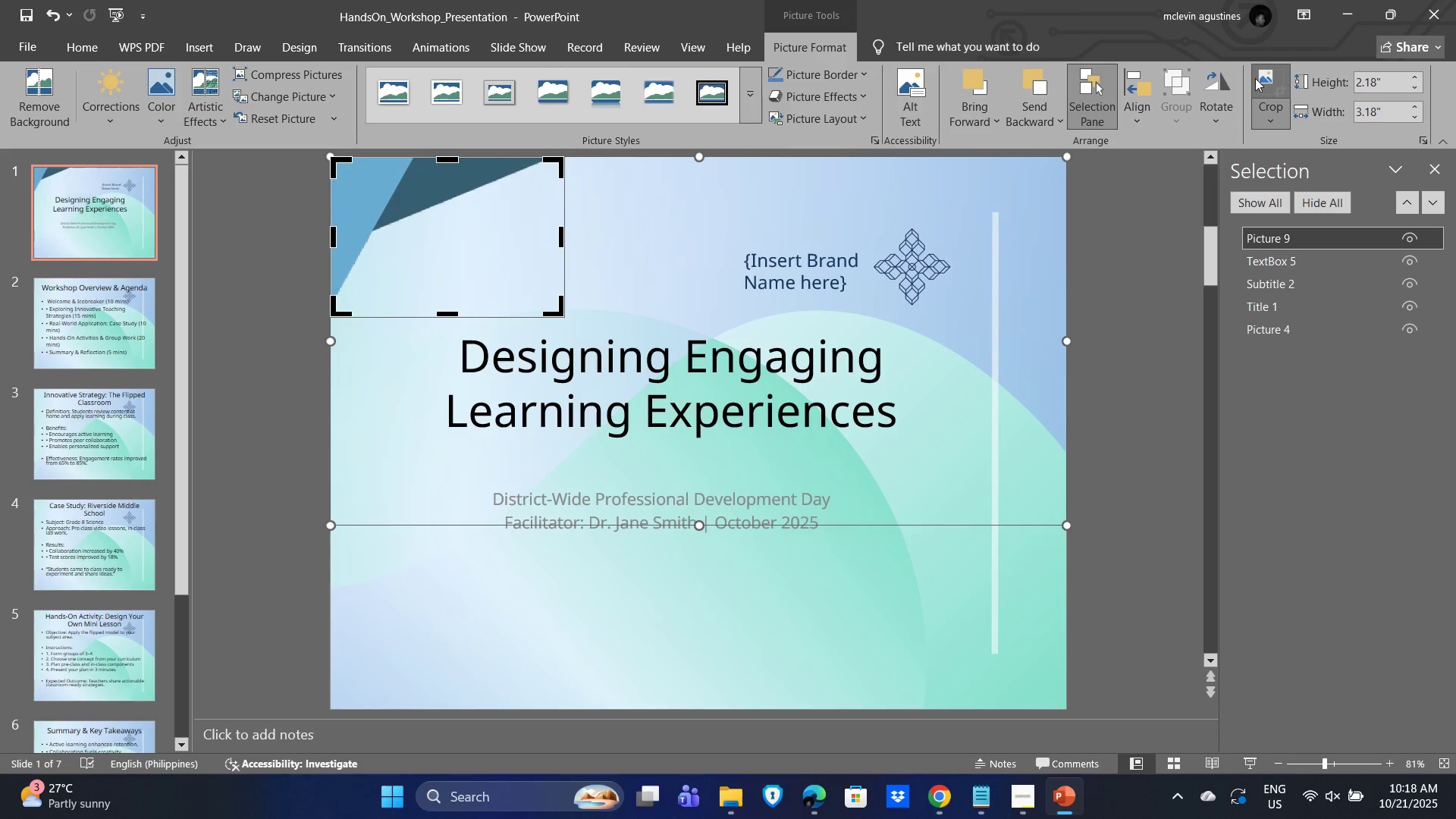 
left_click([1265, 78])
 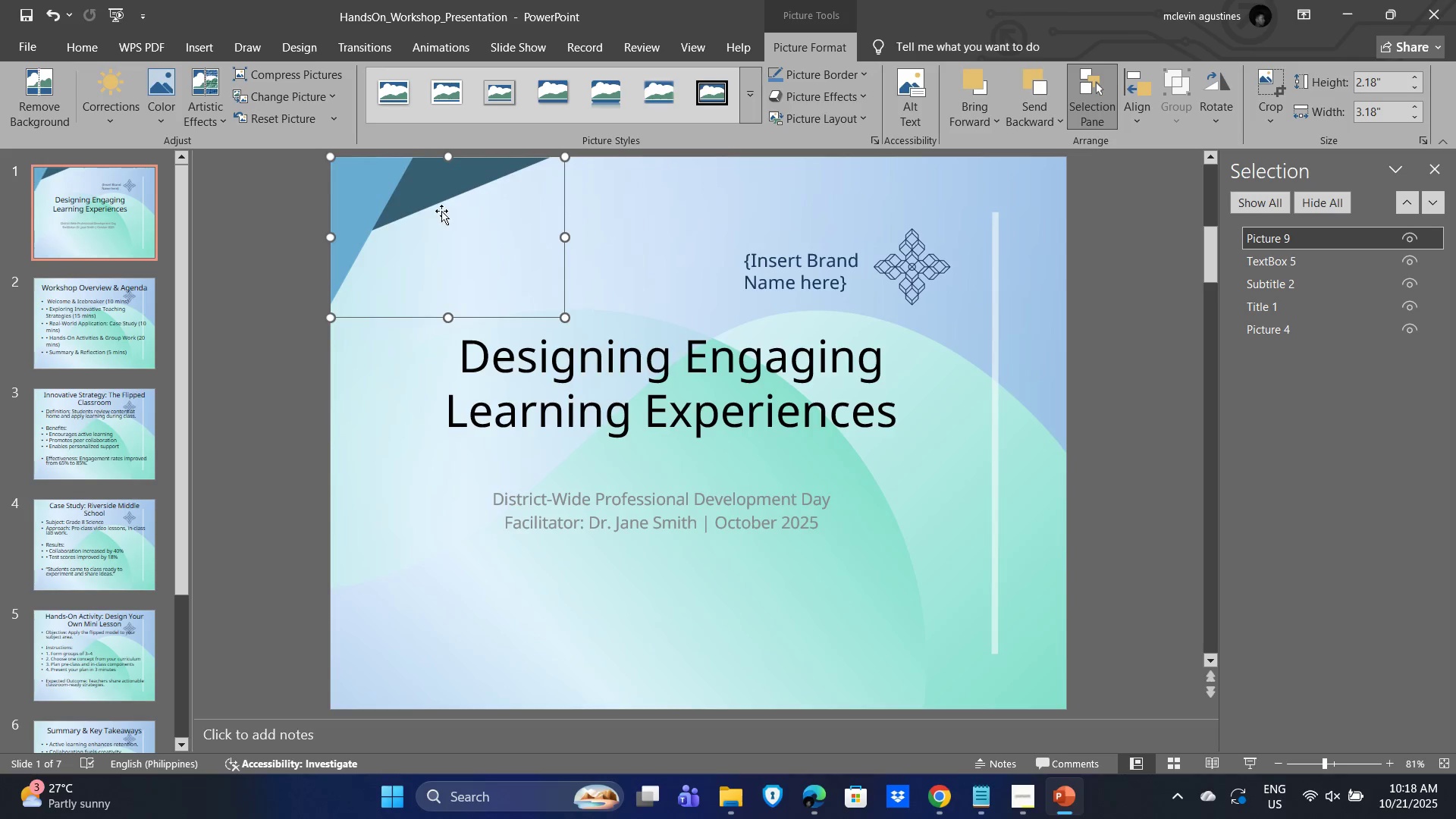 
left_click([384, 195])
 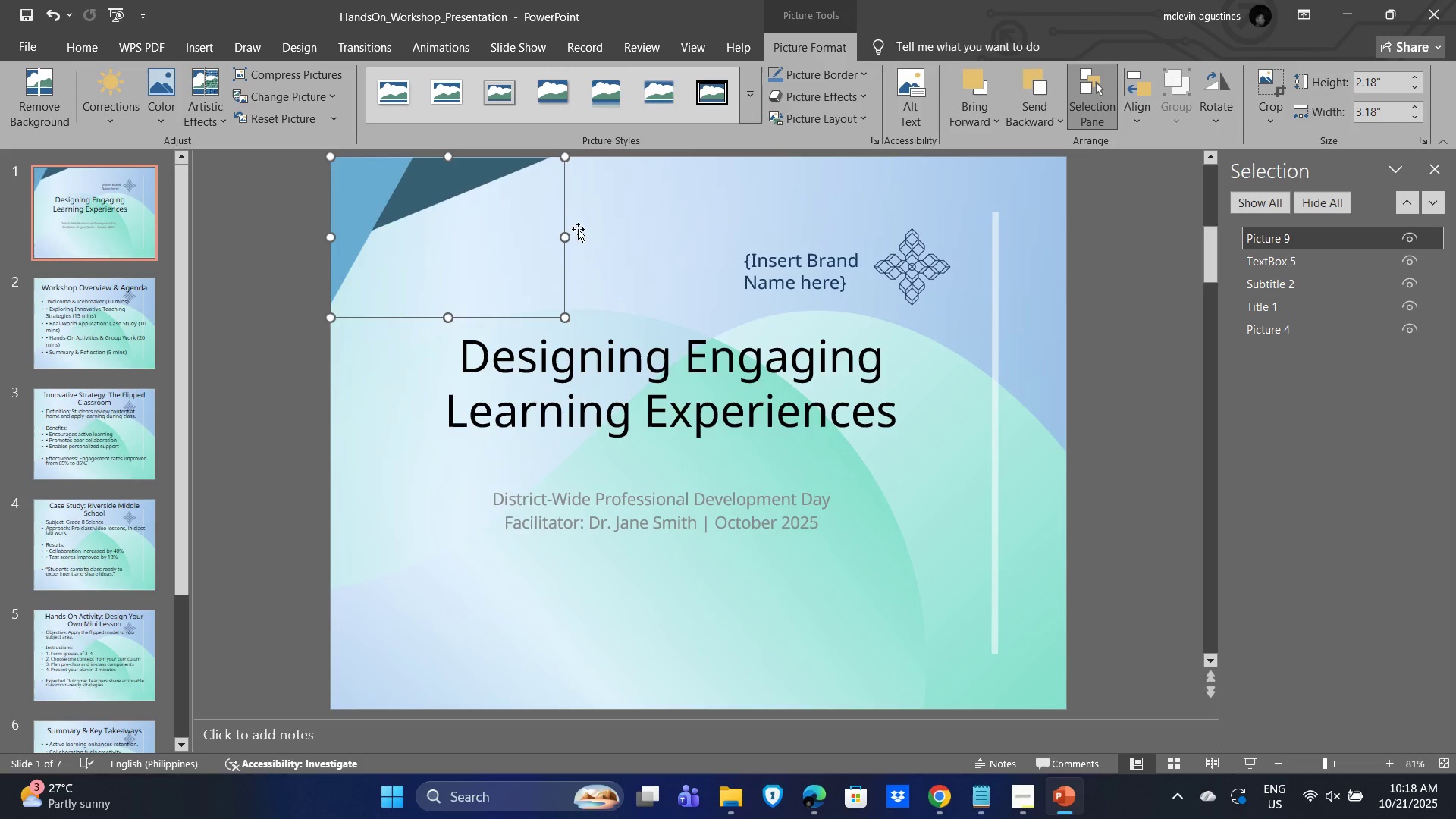 
key(Control+C)
 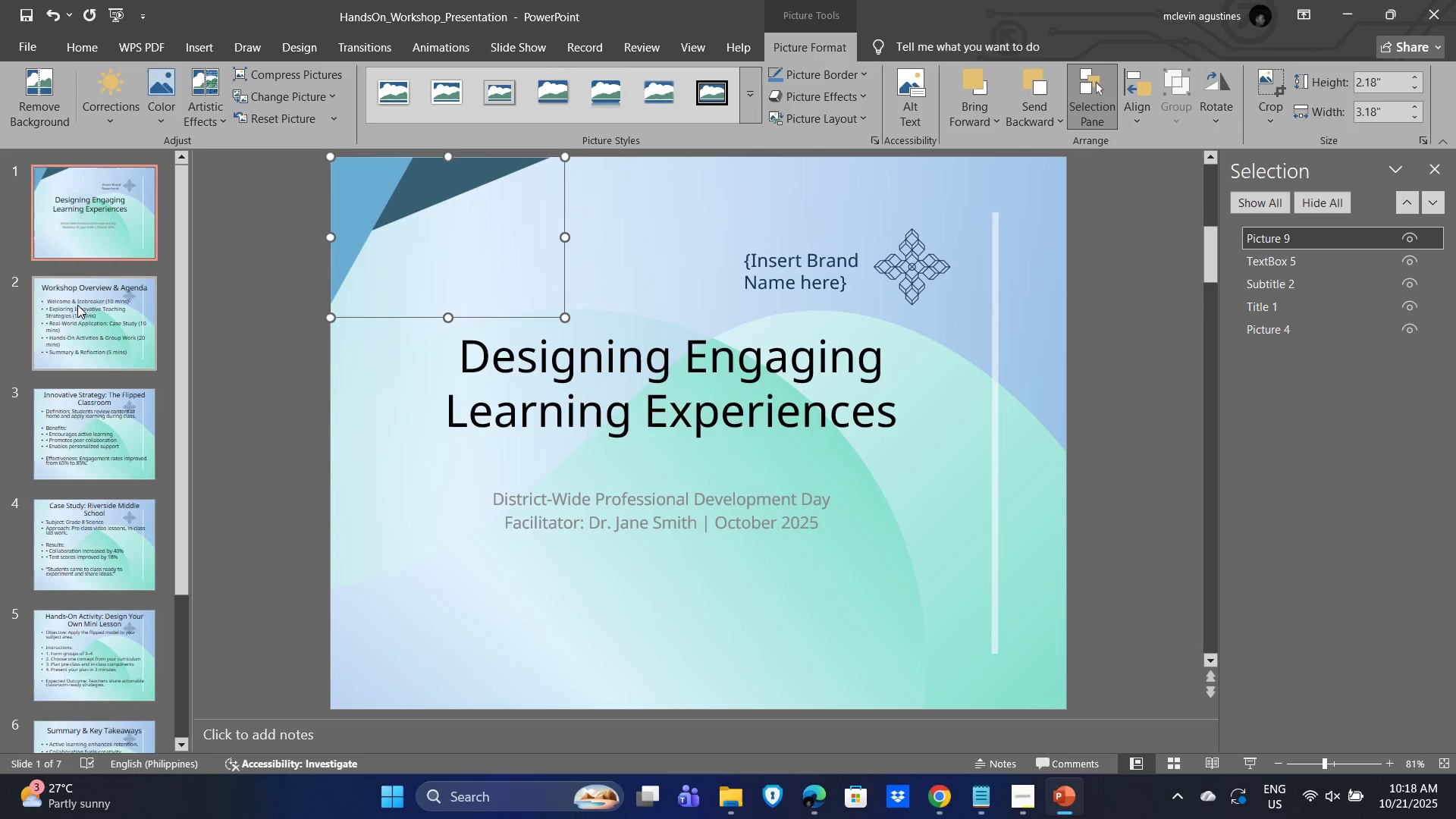 
left_click([77, 305])
 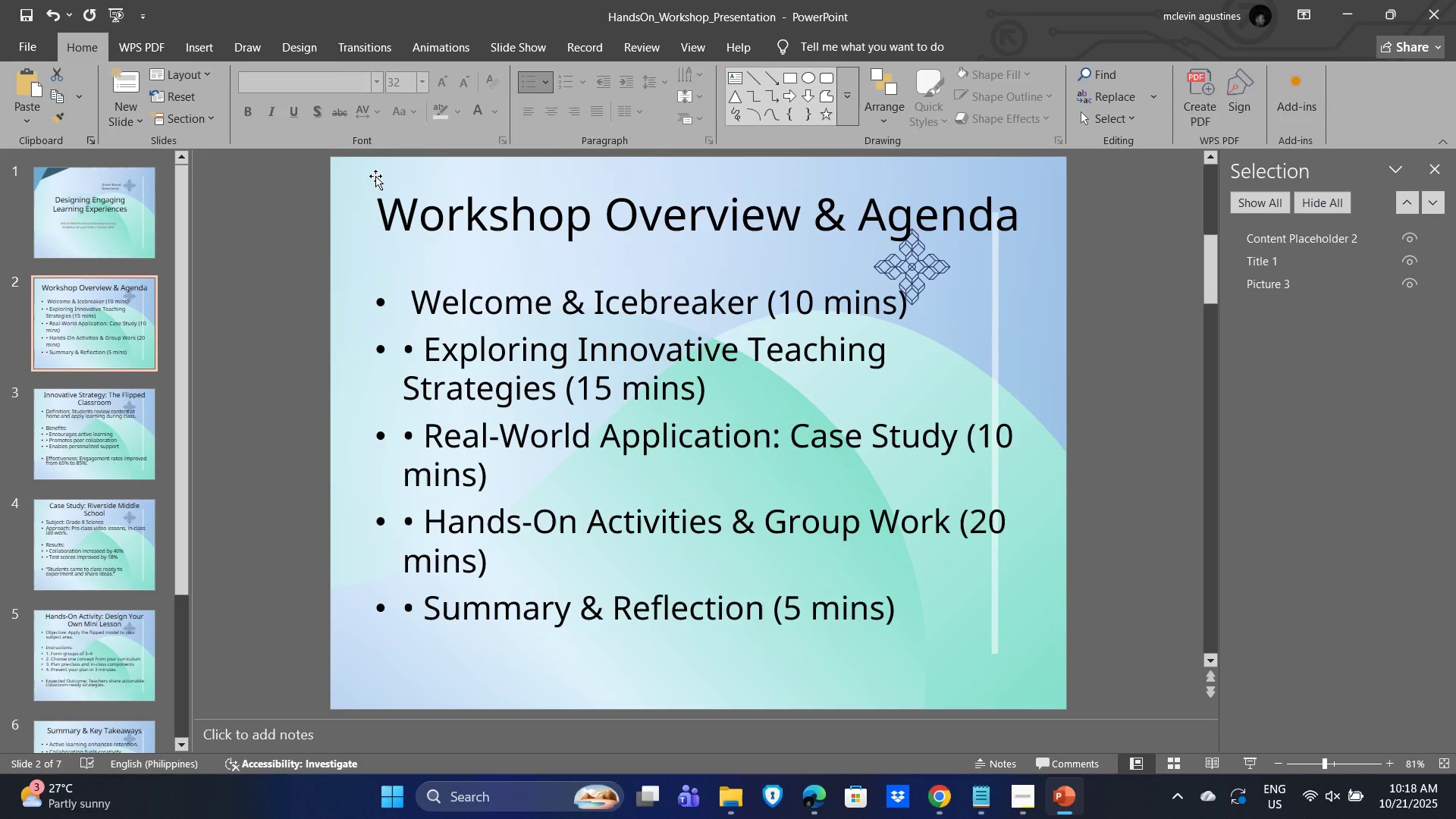 
key(Control+V)
 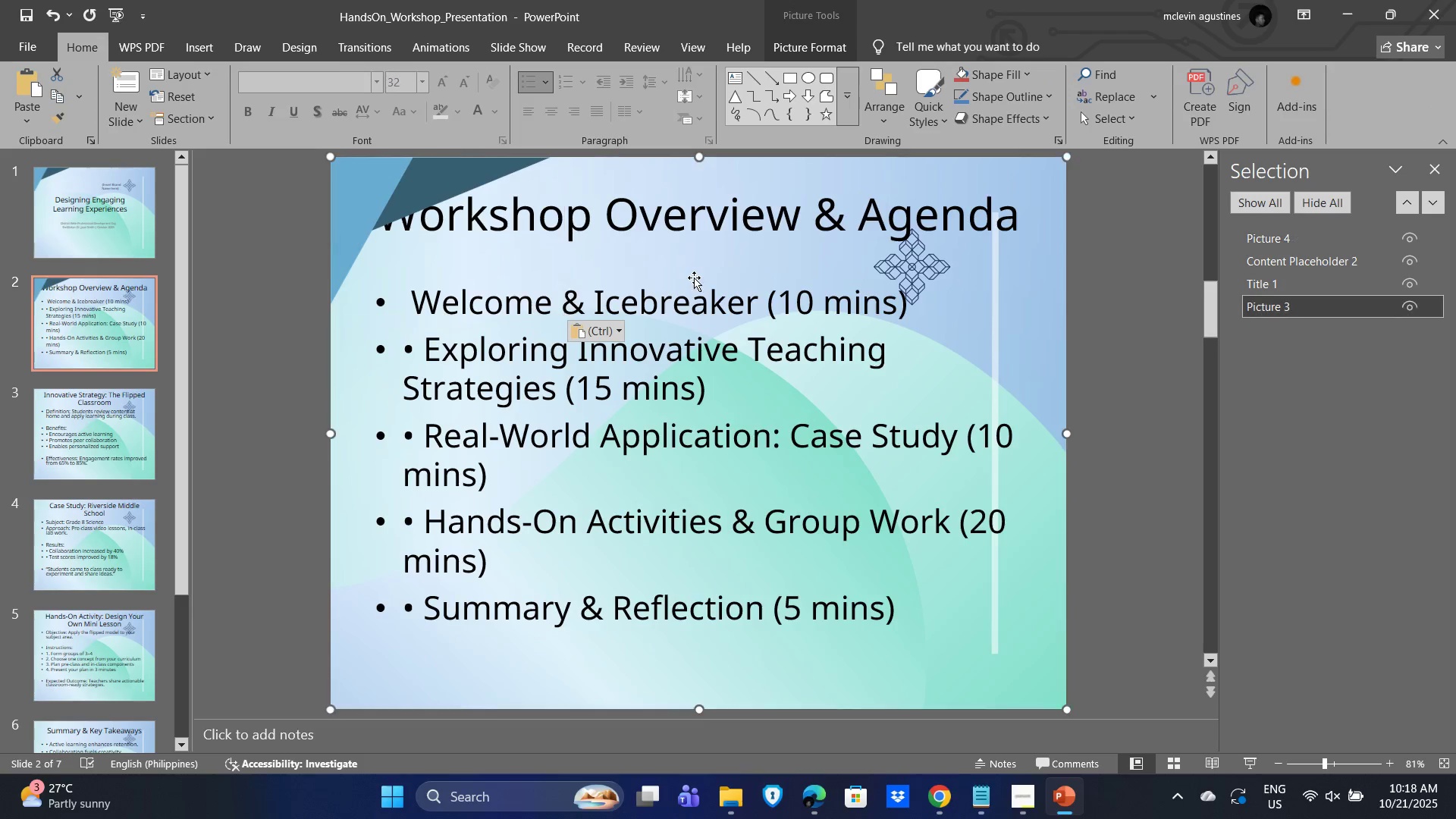 
double_click([789, 221])
 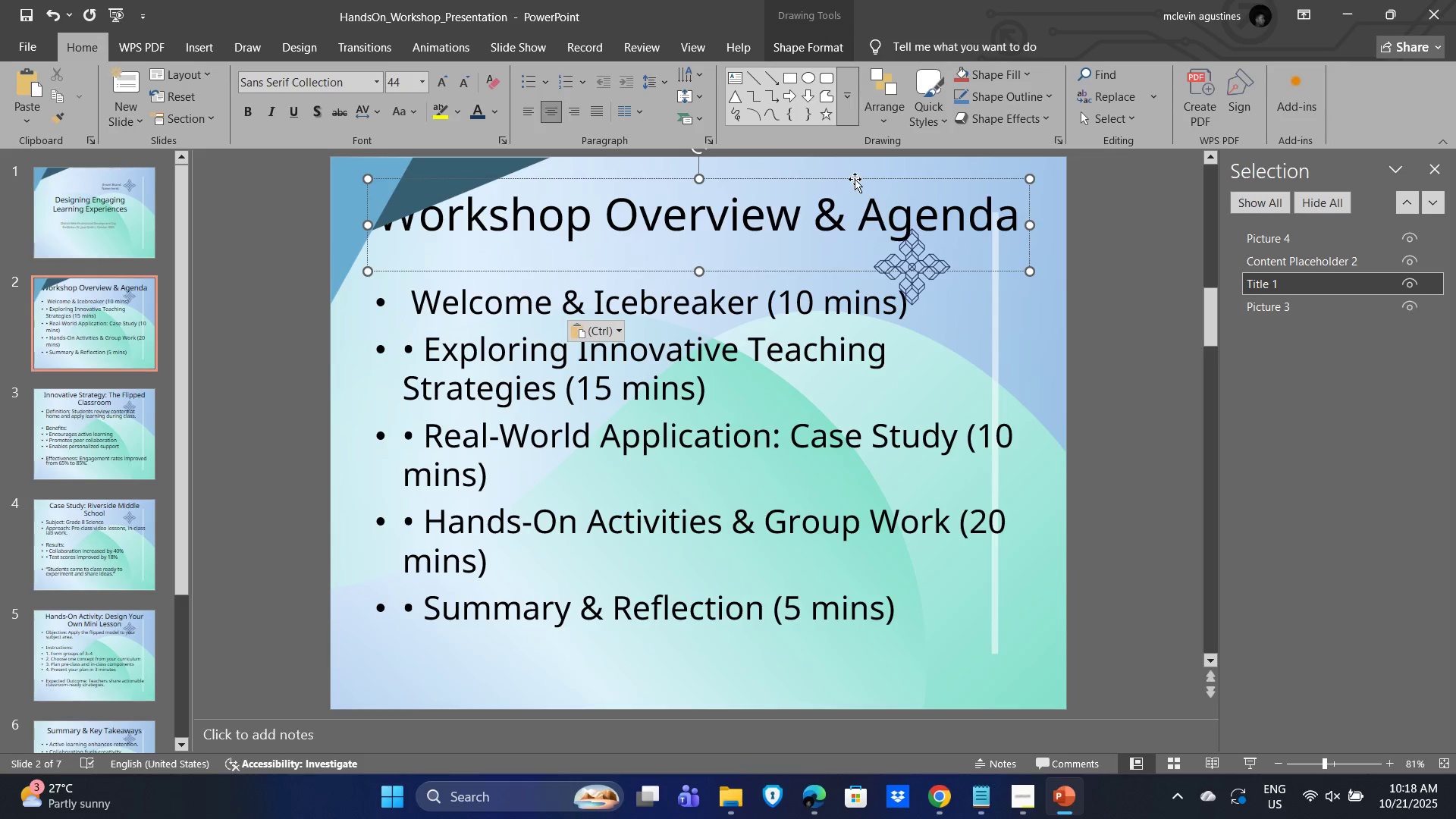 
left_click_drag(start_coordinate=[855, 179], to_coordinate=[869, 216])
 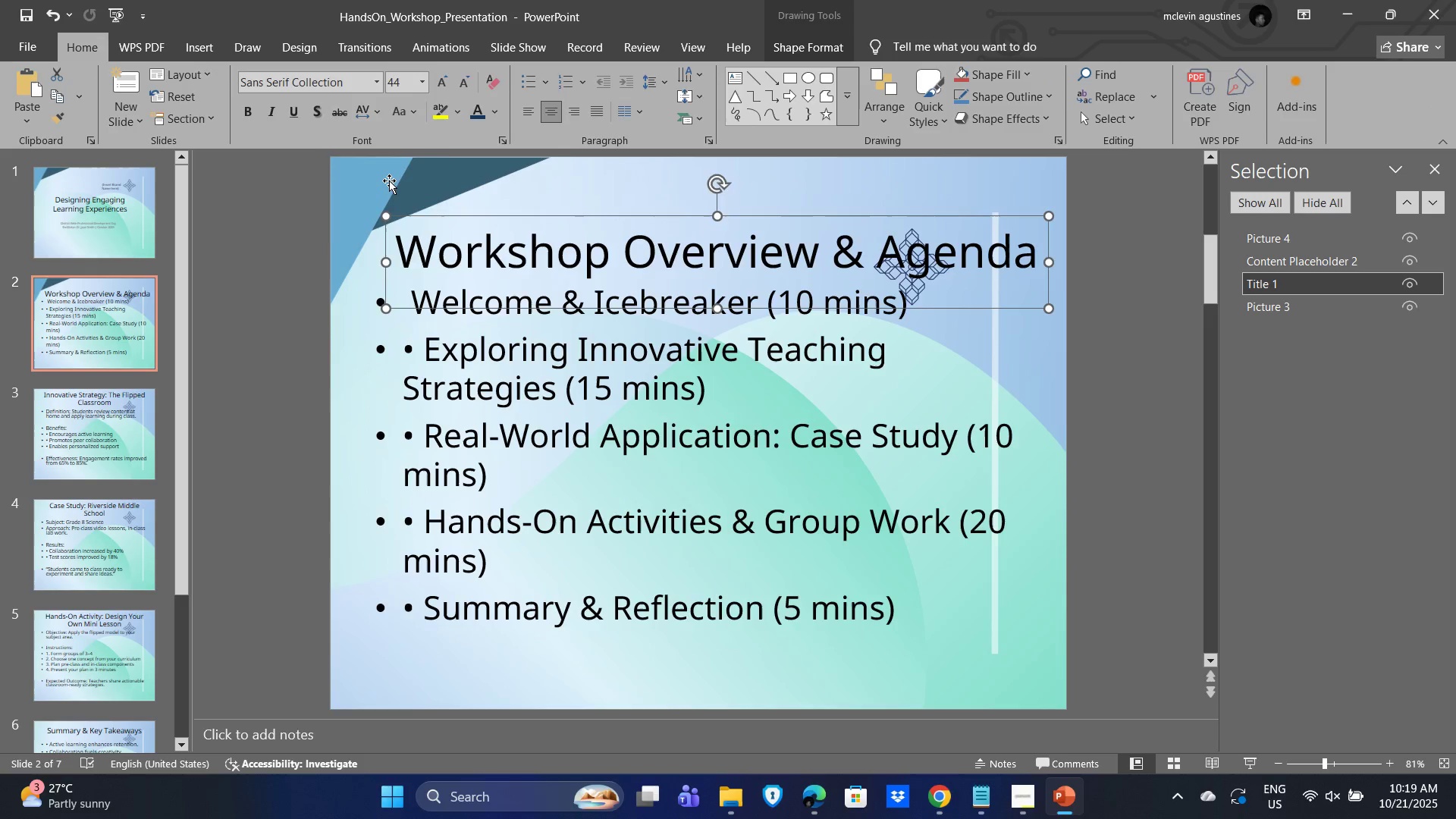 
left_click([389, 180])
 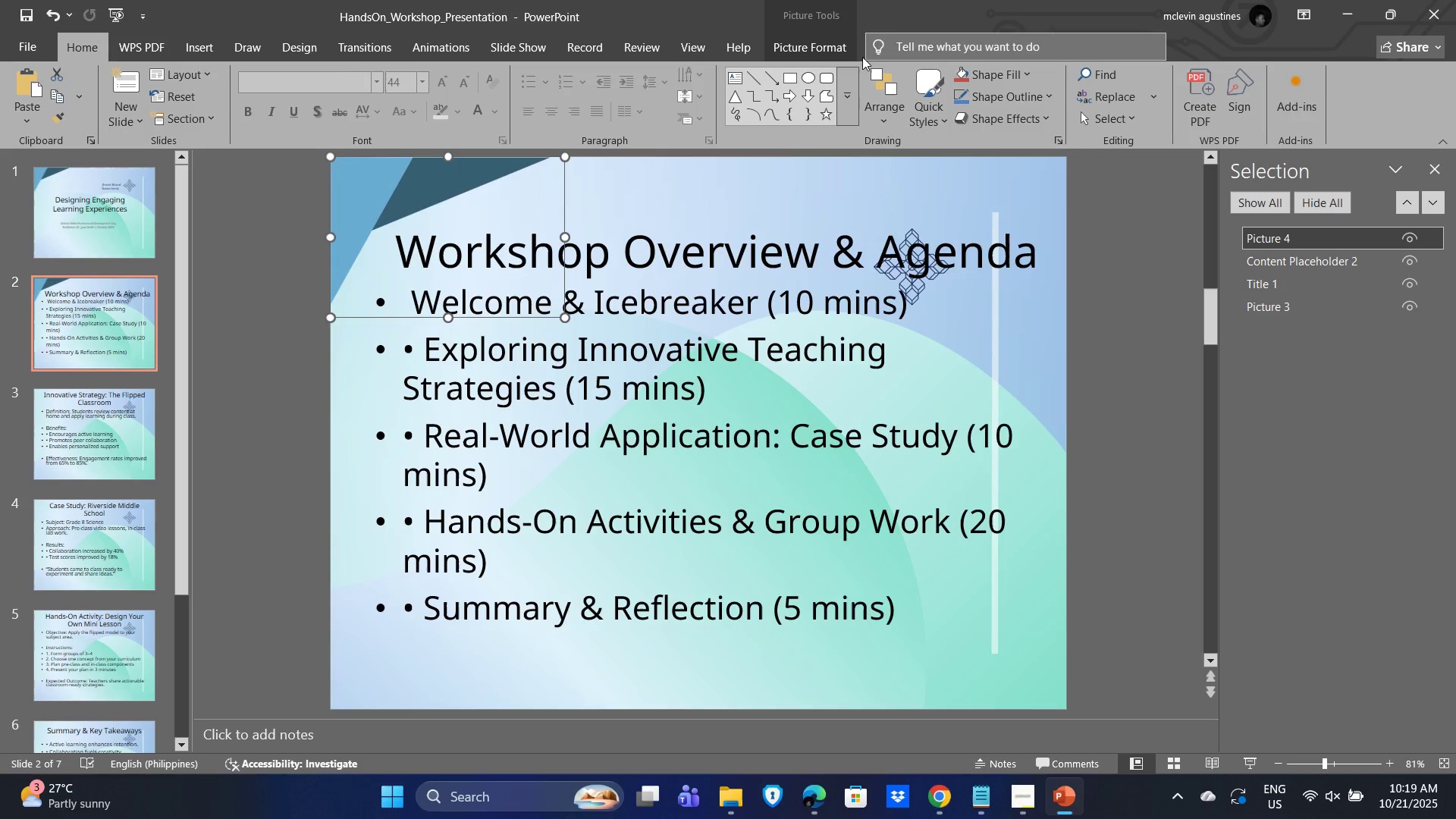 
left_click([809, 57])
 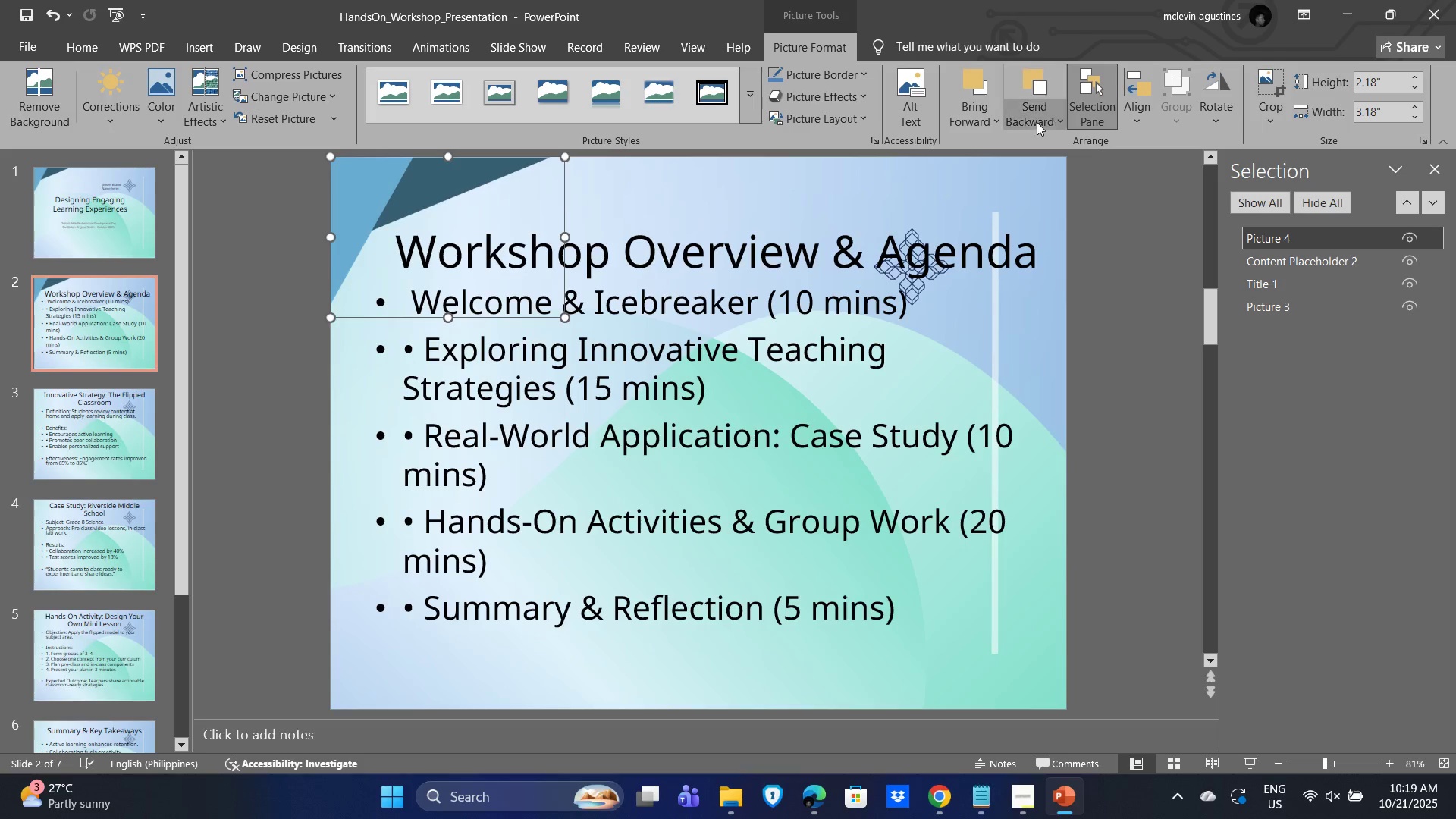 
left_click([1051, 121])
 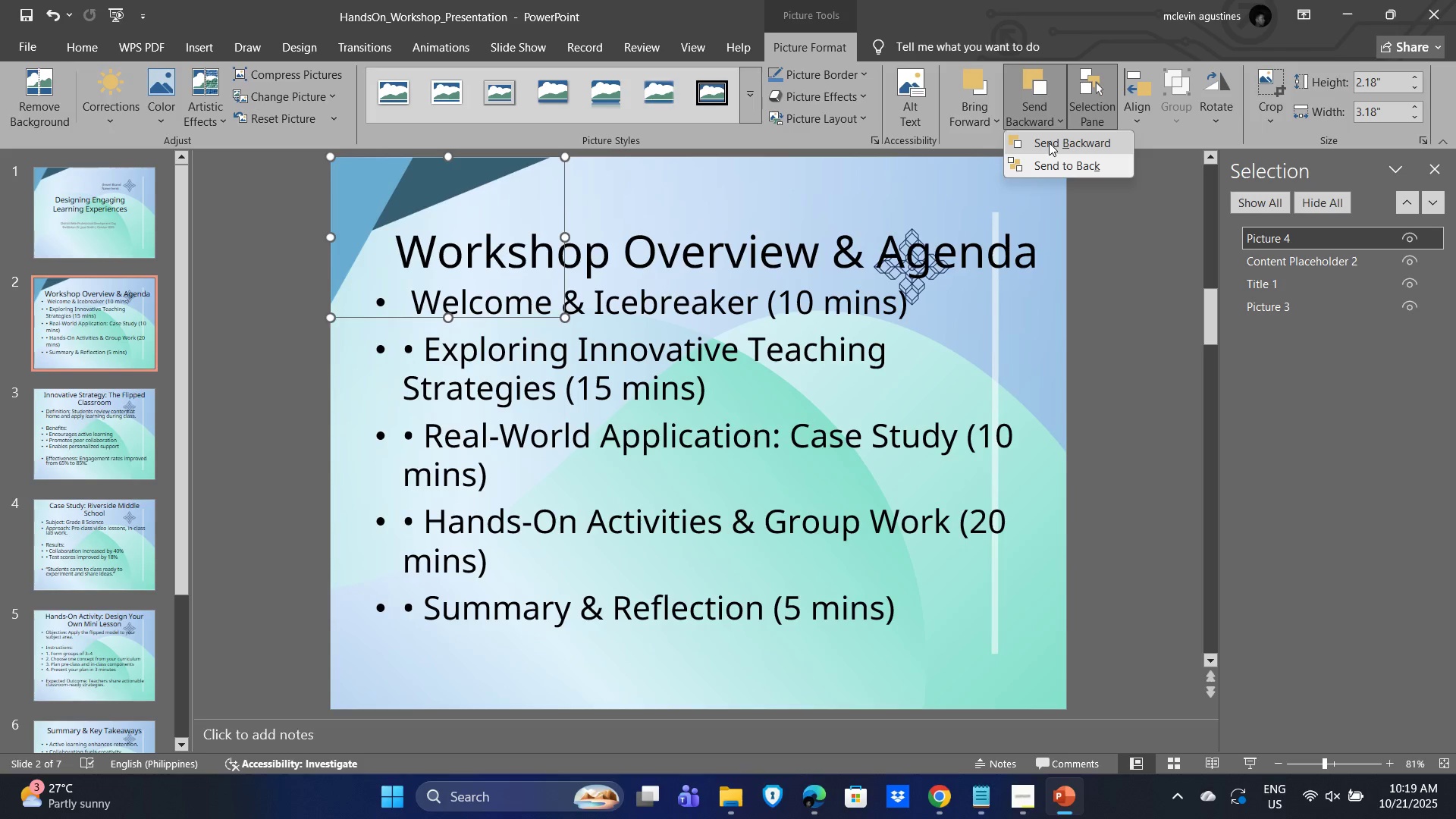 
left_click([1049, 143])
 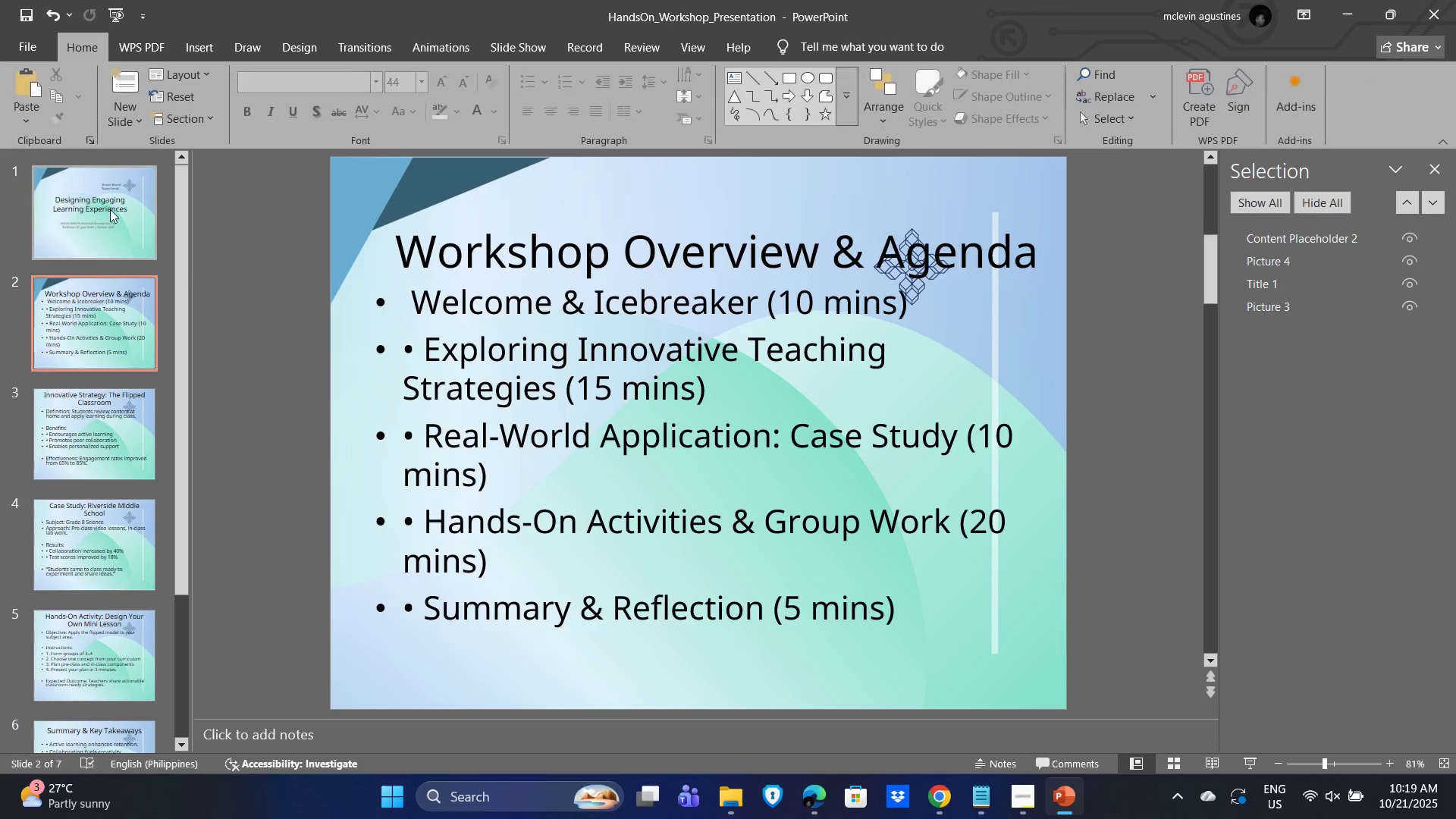 
double_click([86, 204])
 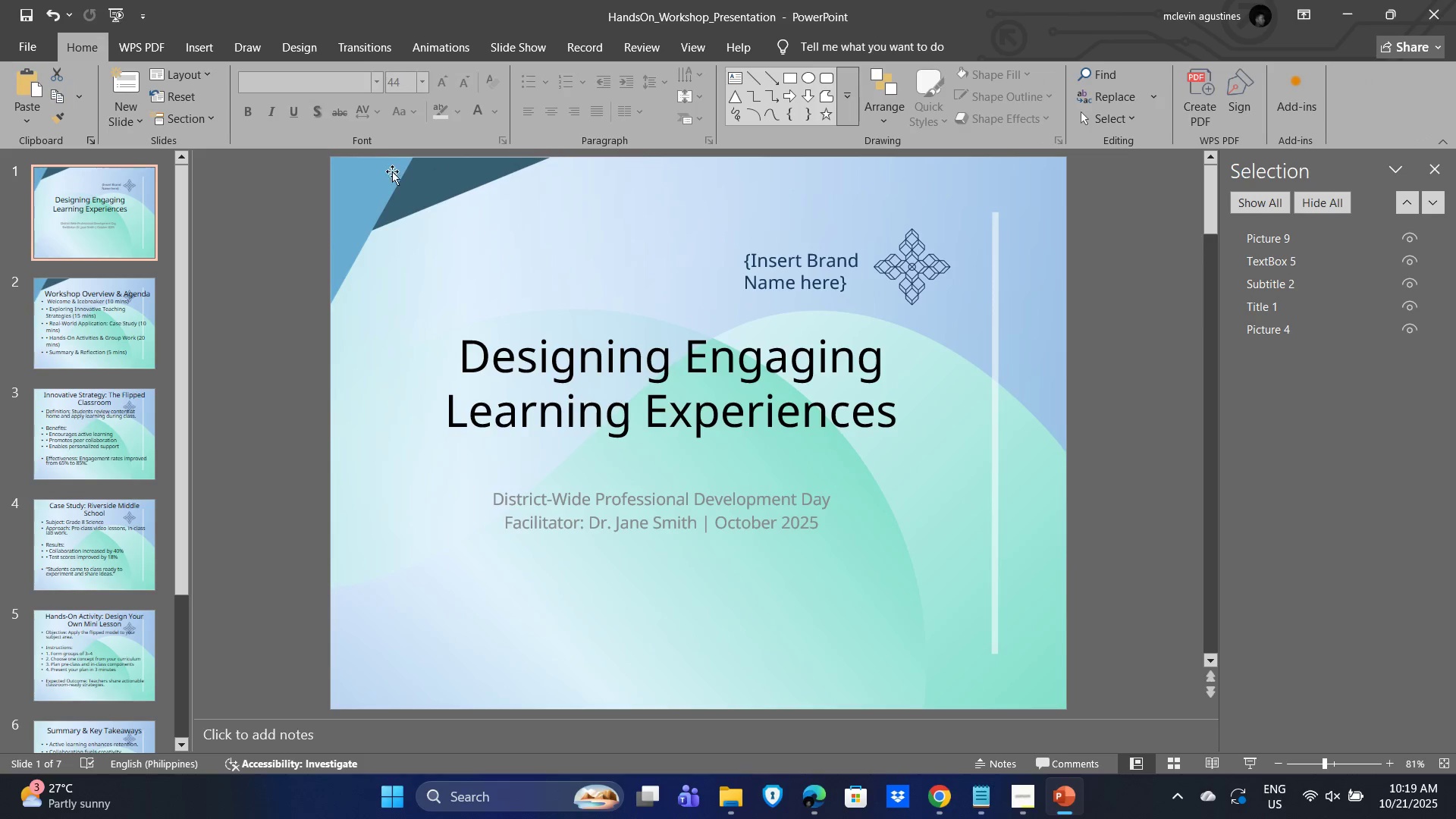 
left_click([388, 171])
 